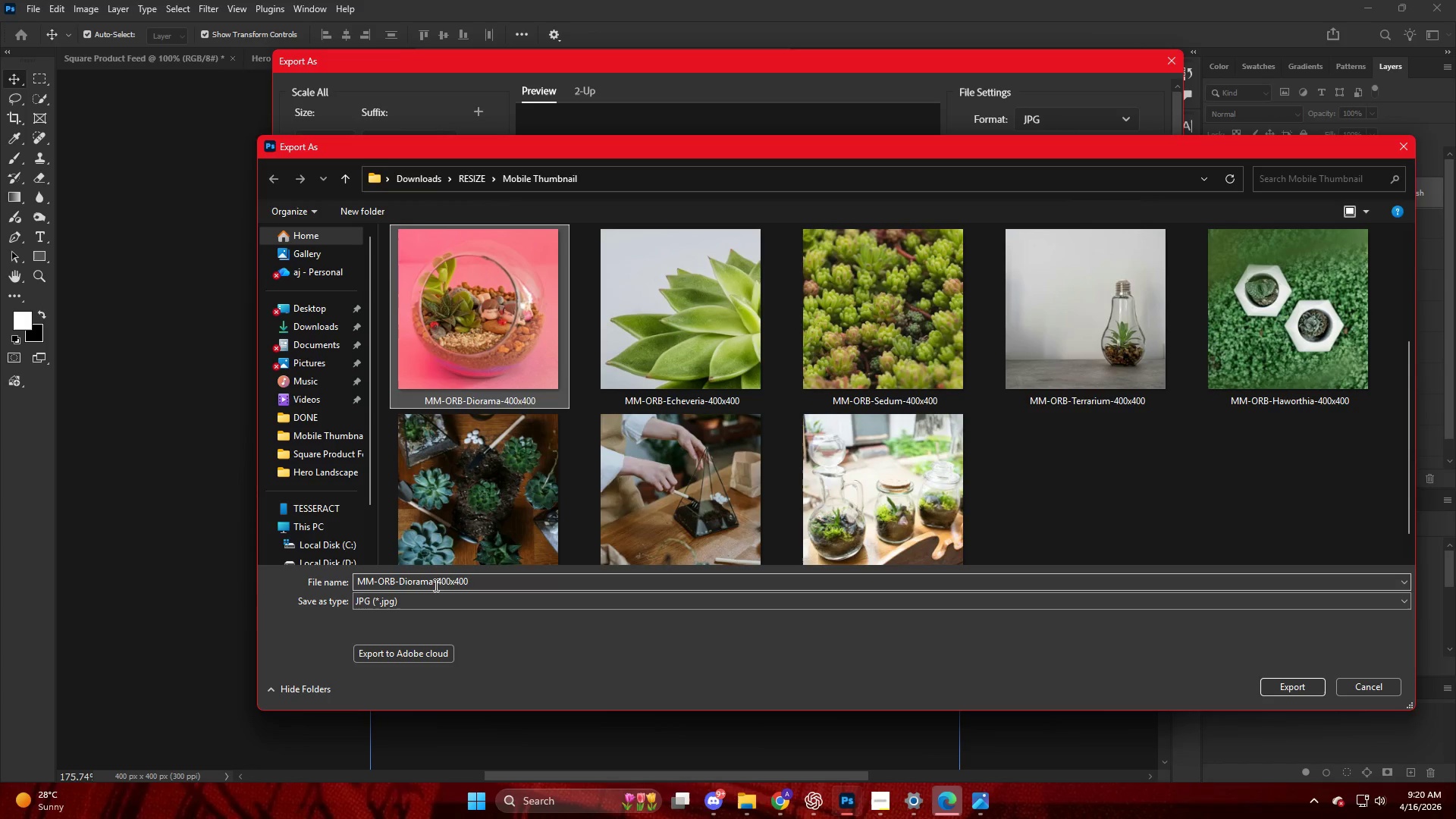 
double_click([433, 584])
 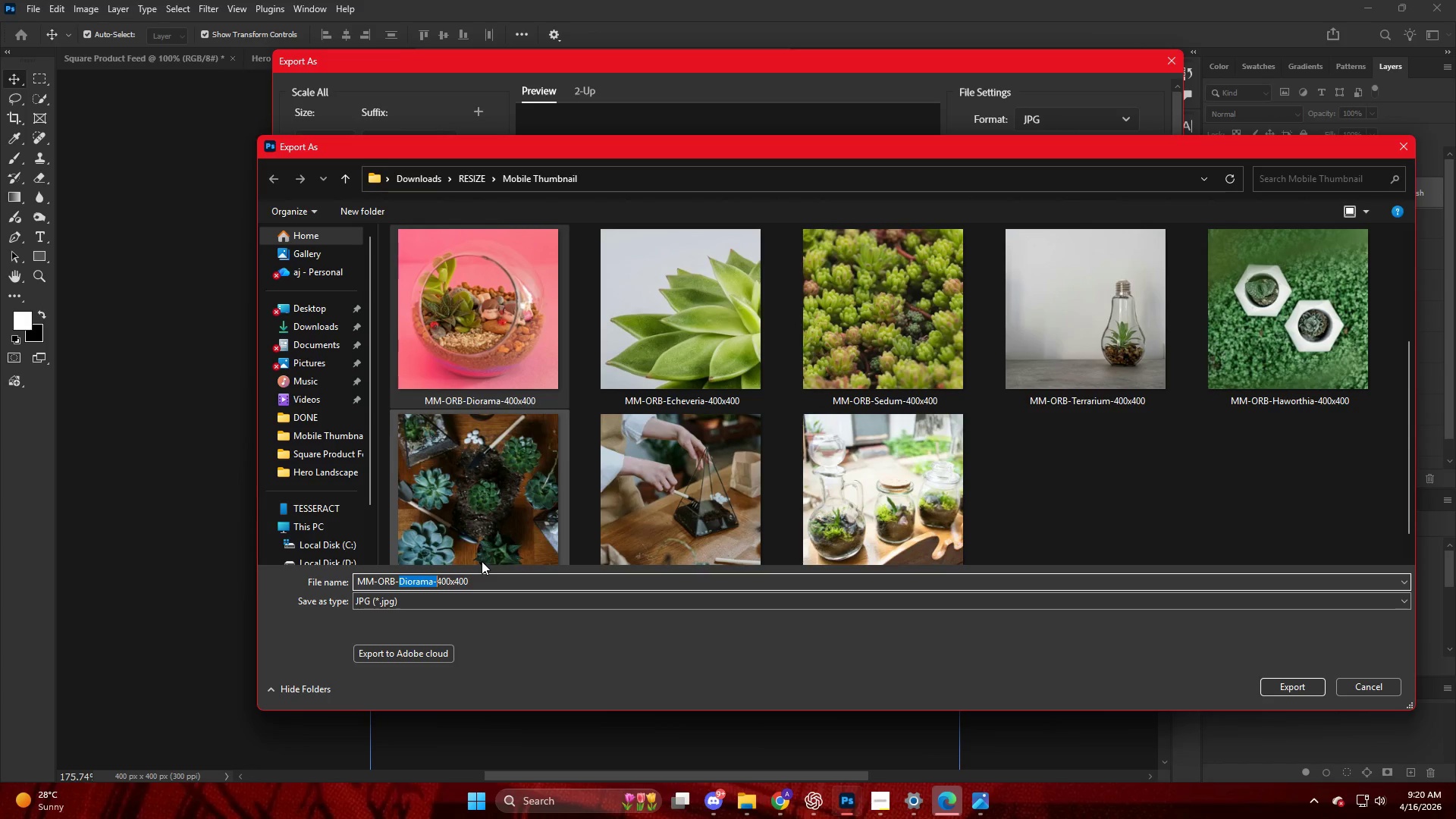 
key(ArrowLeft)
 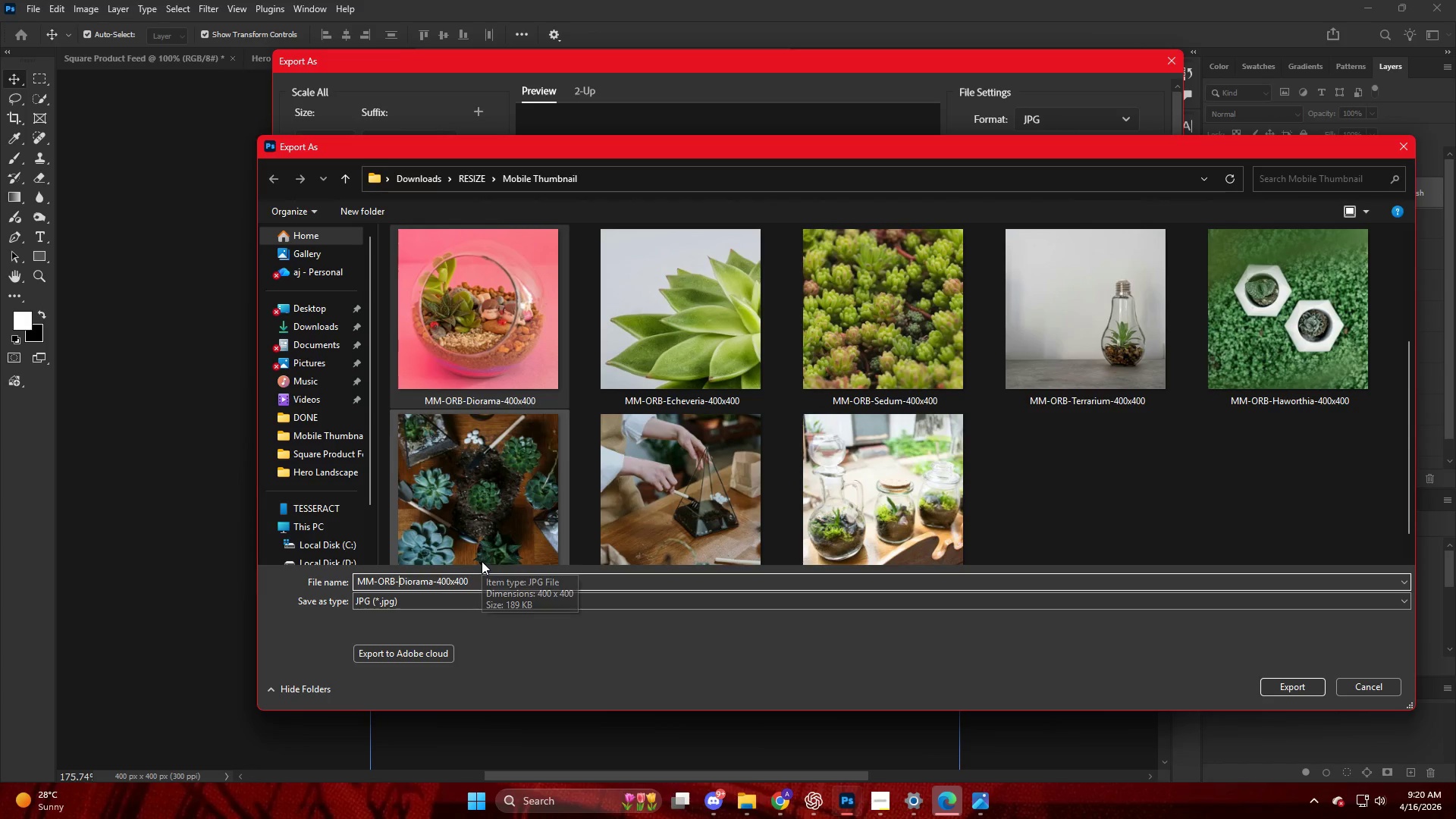 
key(ArrowRight)
 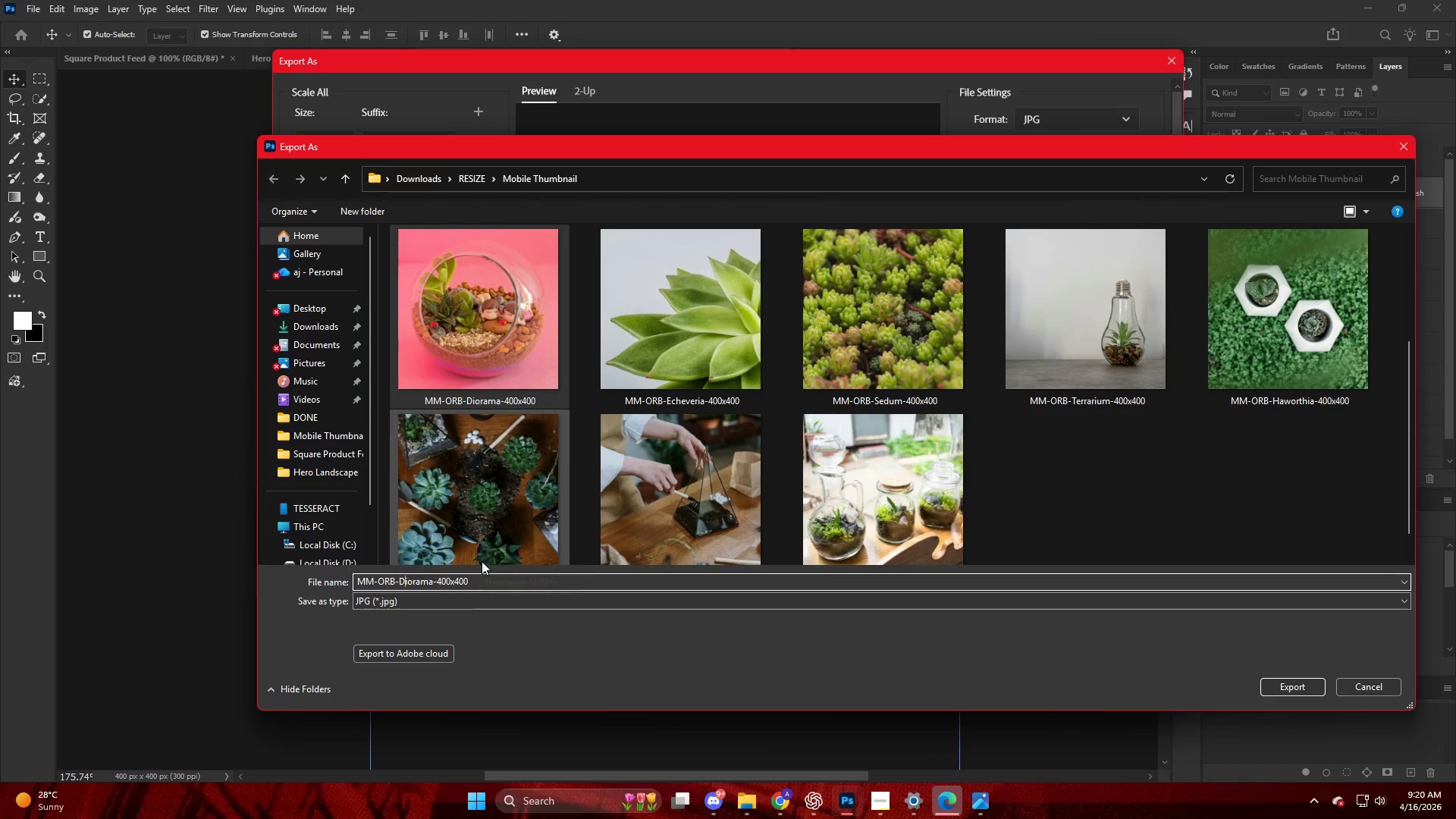 
key(ArrowRight)
 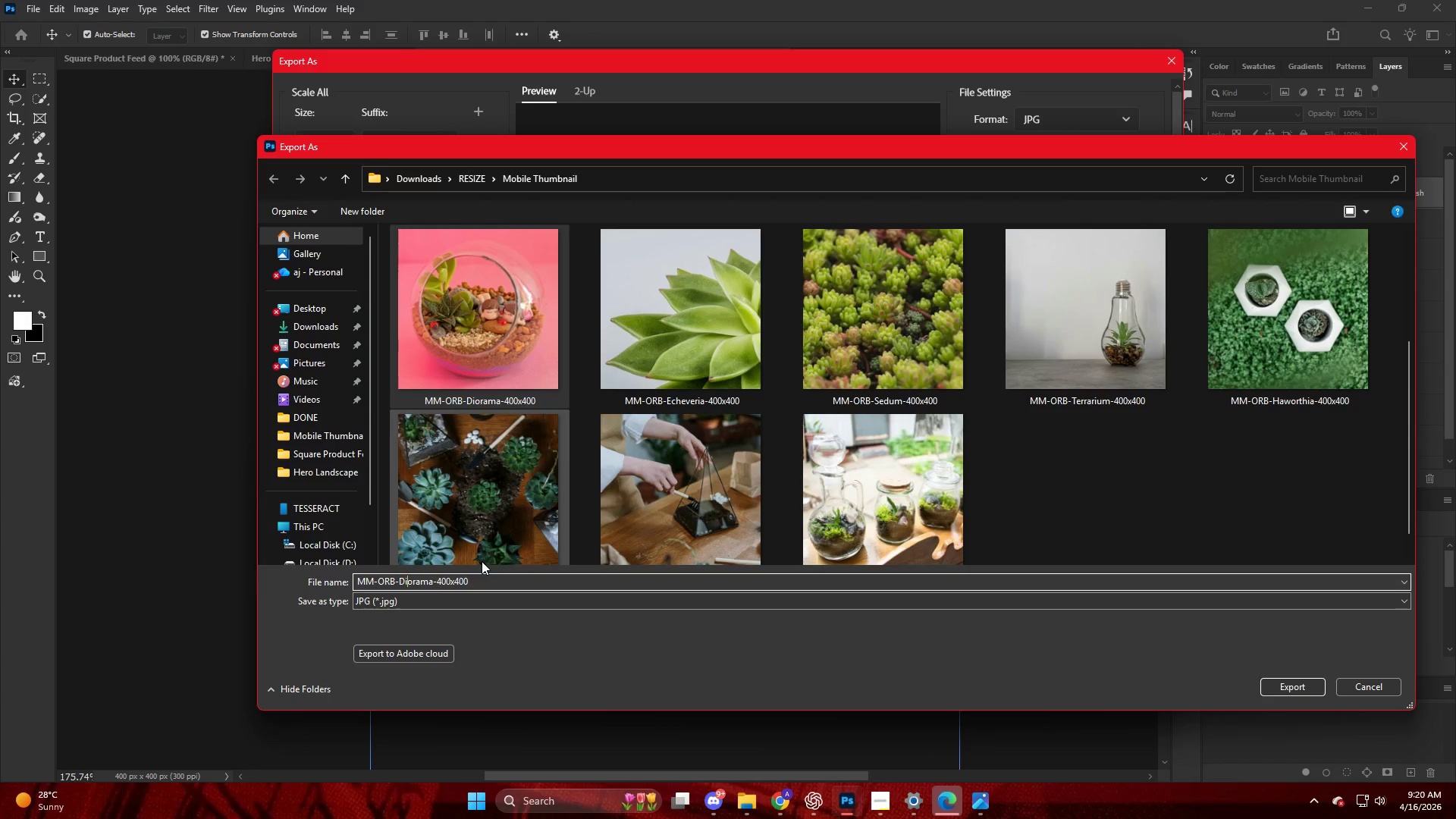 
key(ArrowRight)
 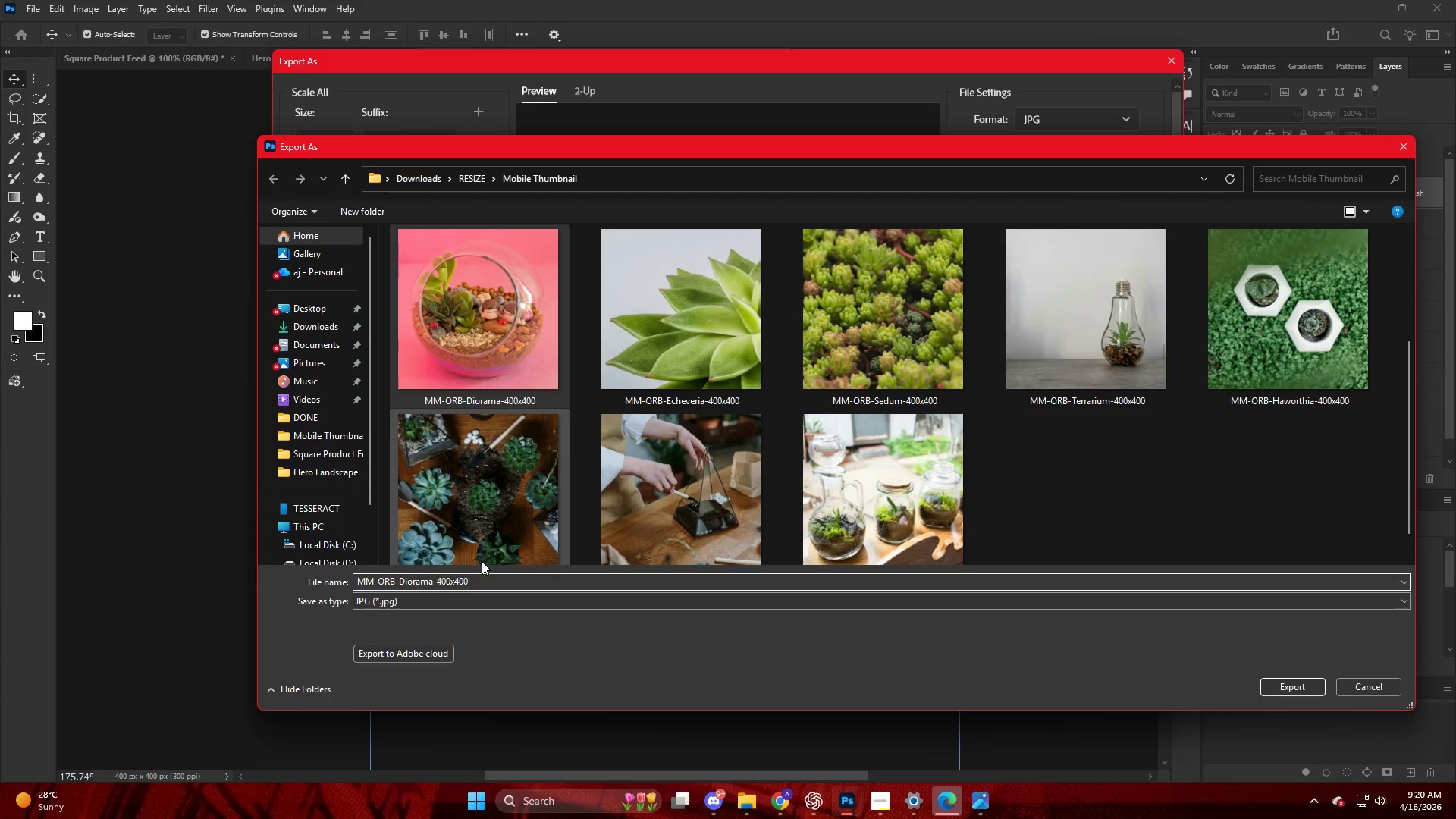 
key(ArrowRight)
 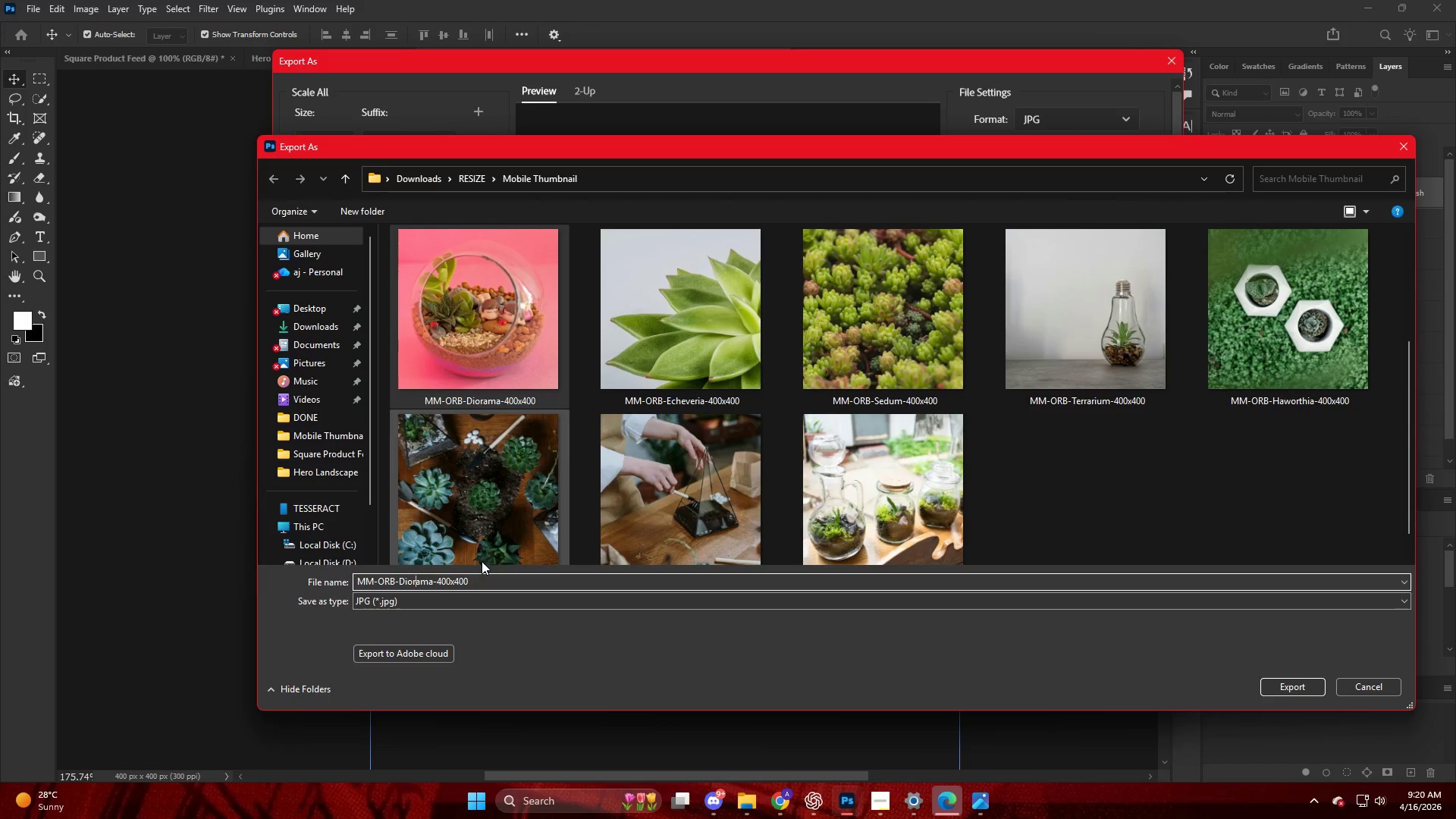 
key(ArrowRight)
 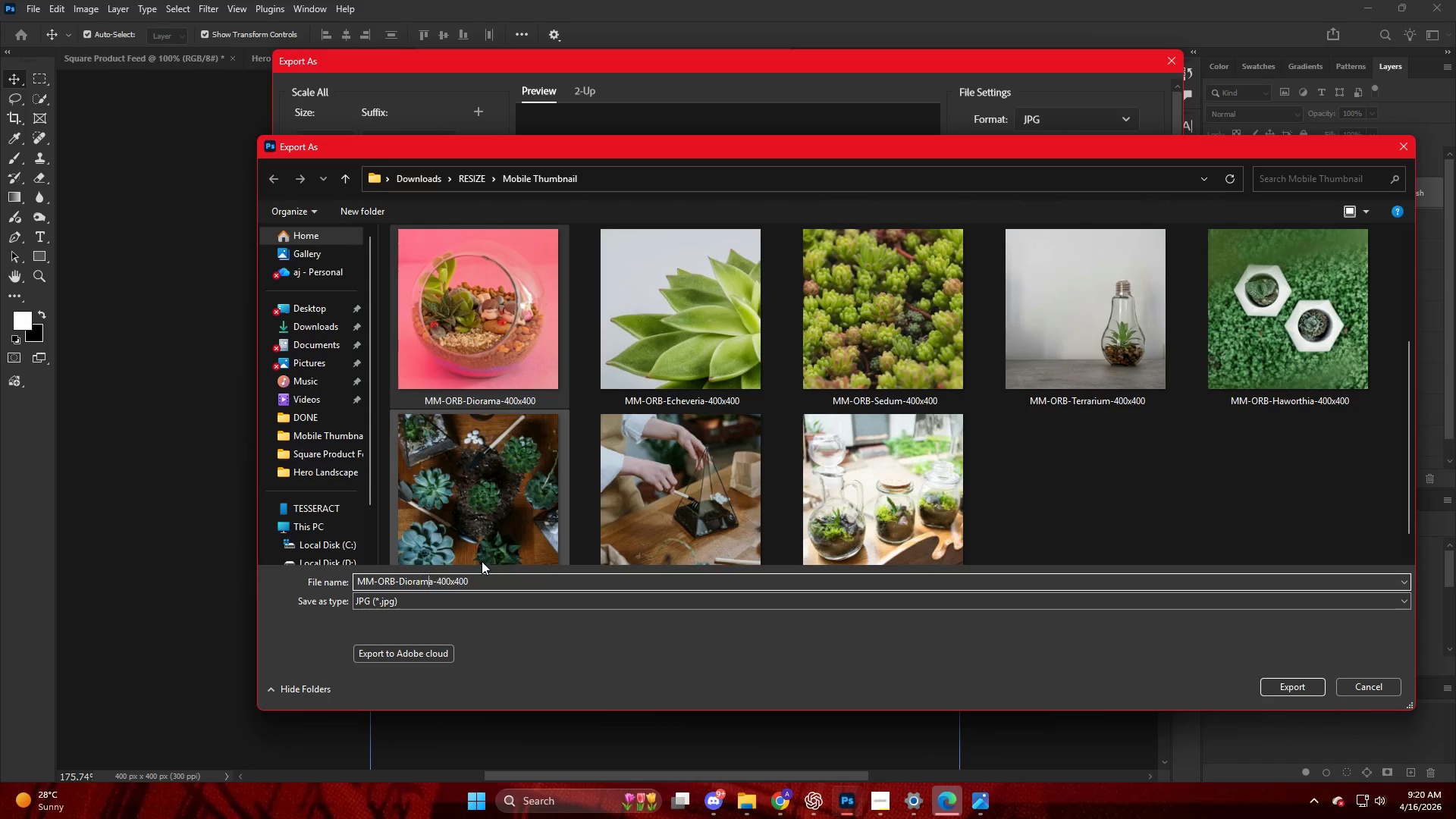 
key(ArrowRight)
 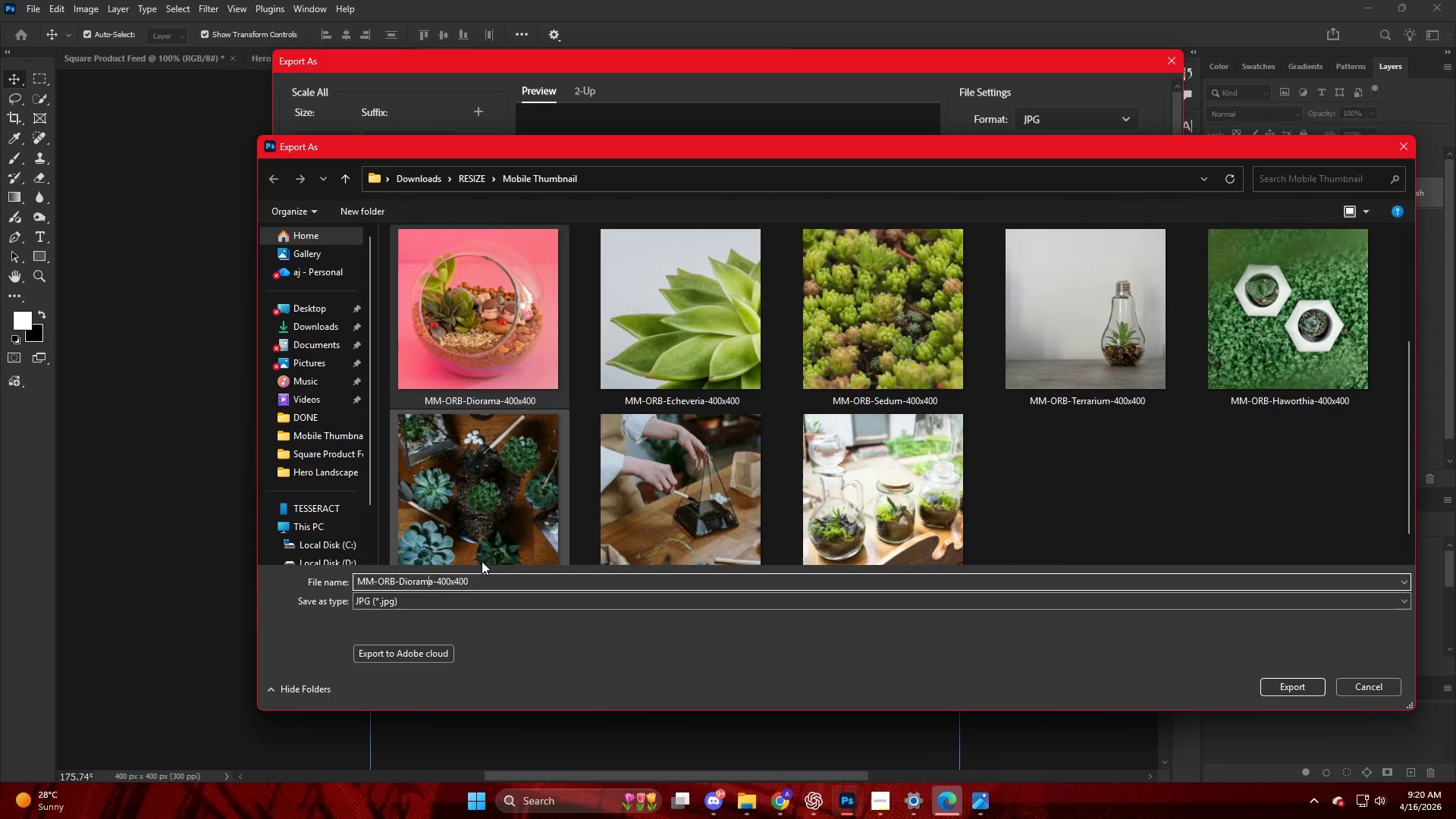 
key(ArrowRight)
 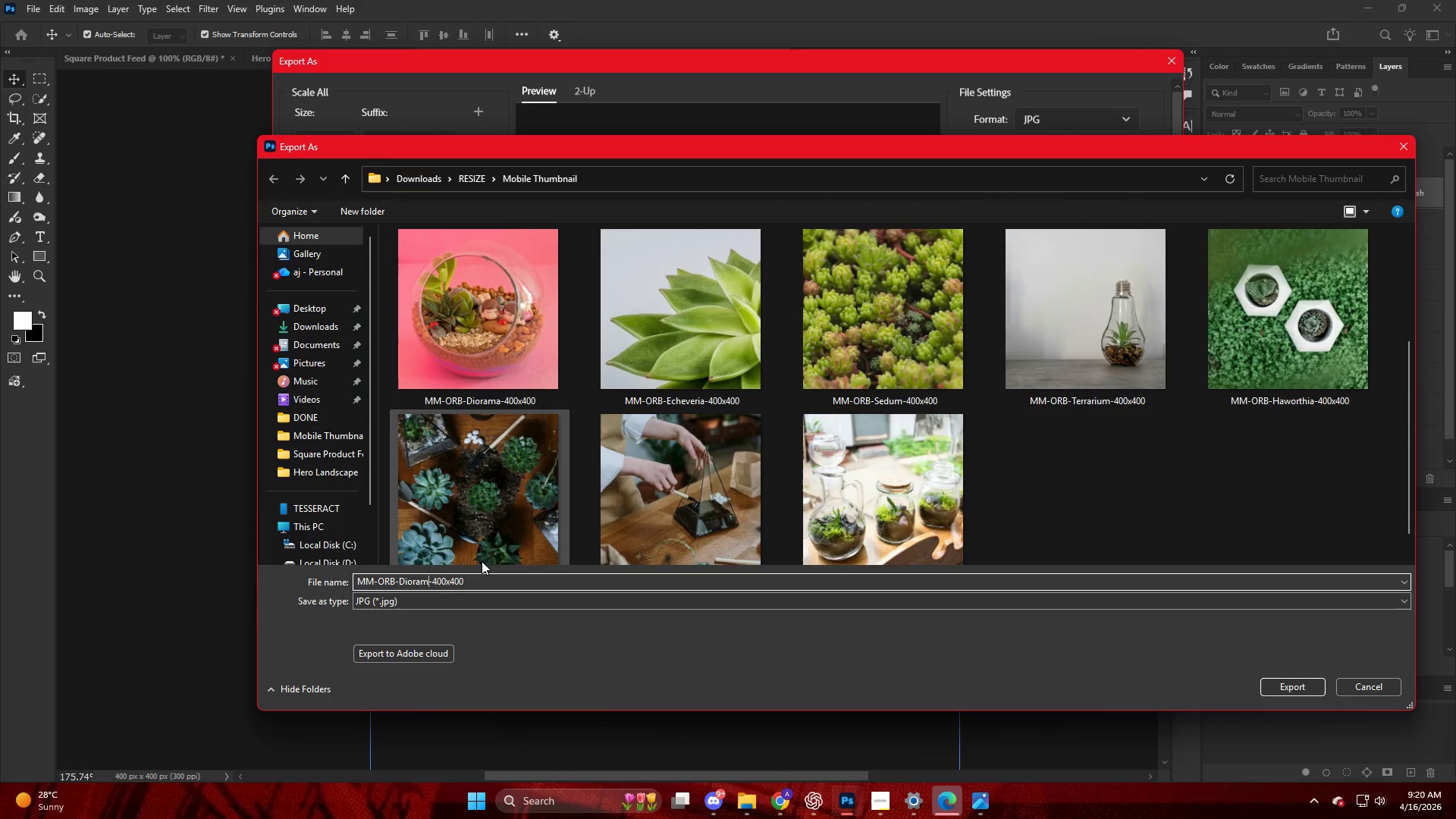 
key(Backspace)
 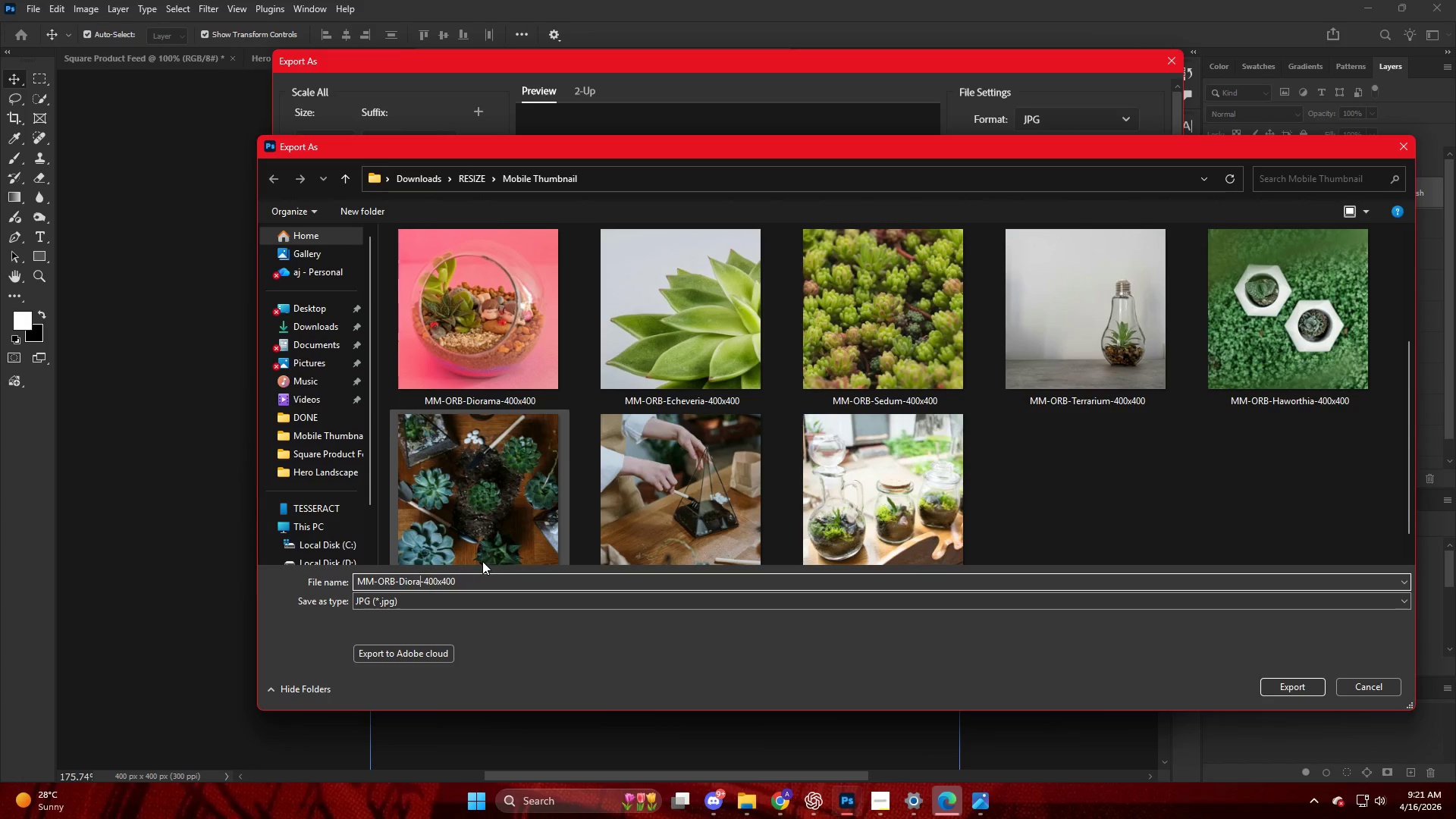 
key(Backspace)
 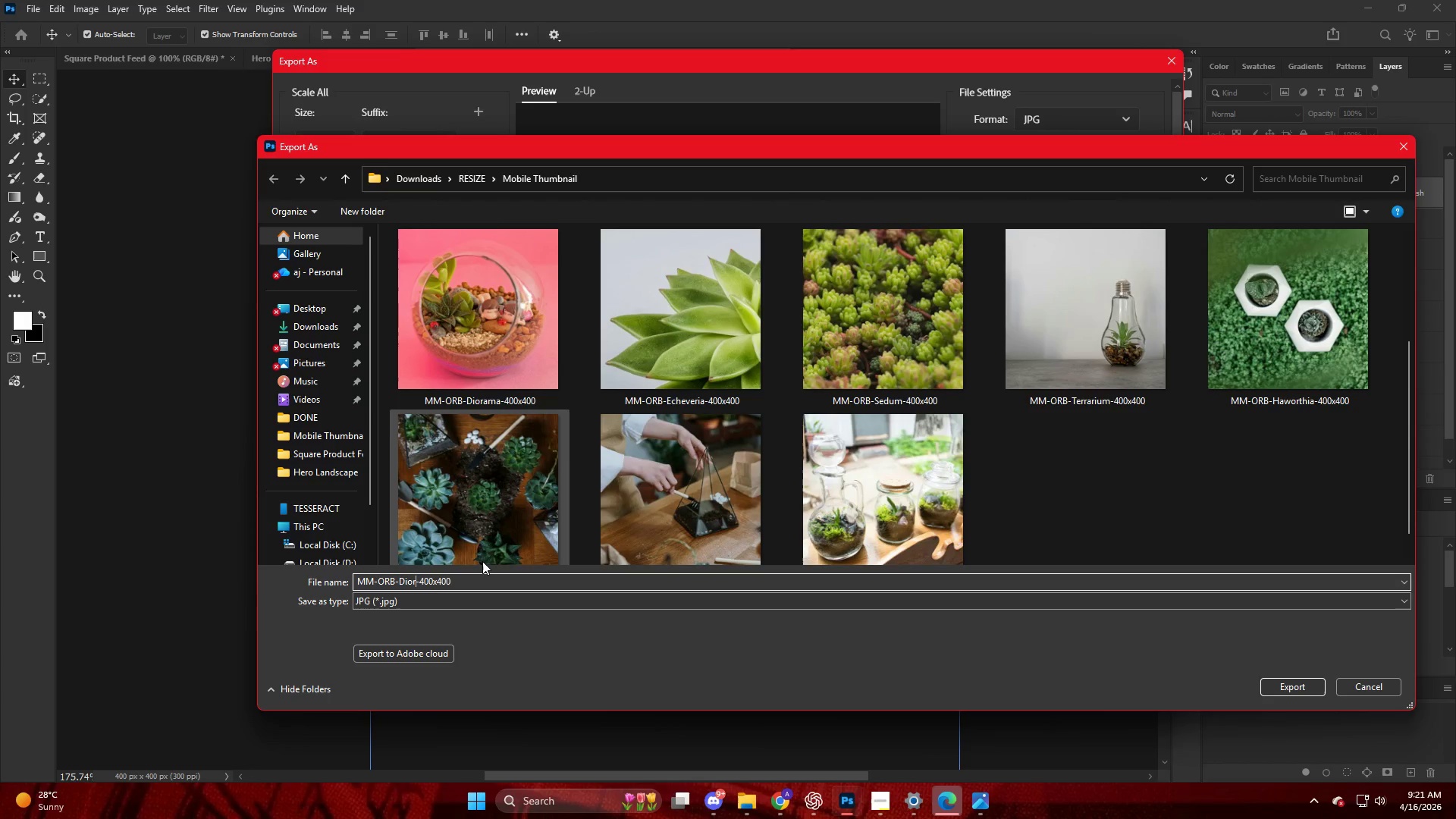 
key(Backspace)
 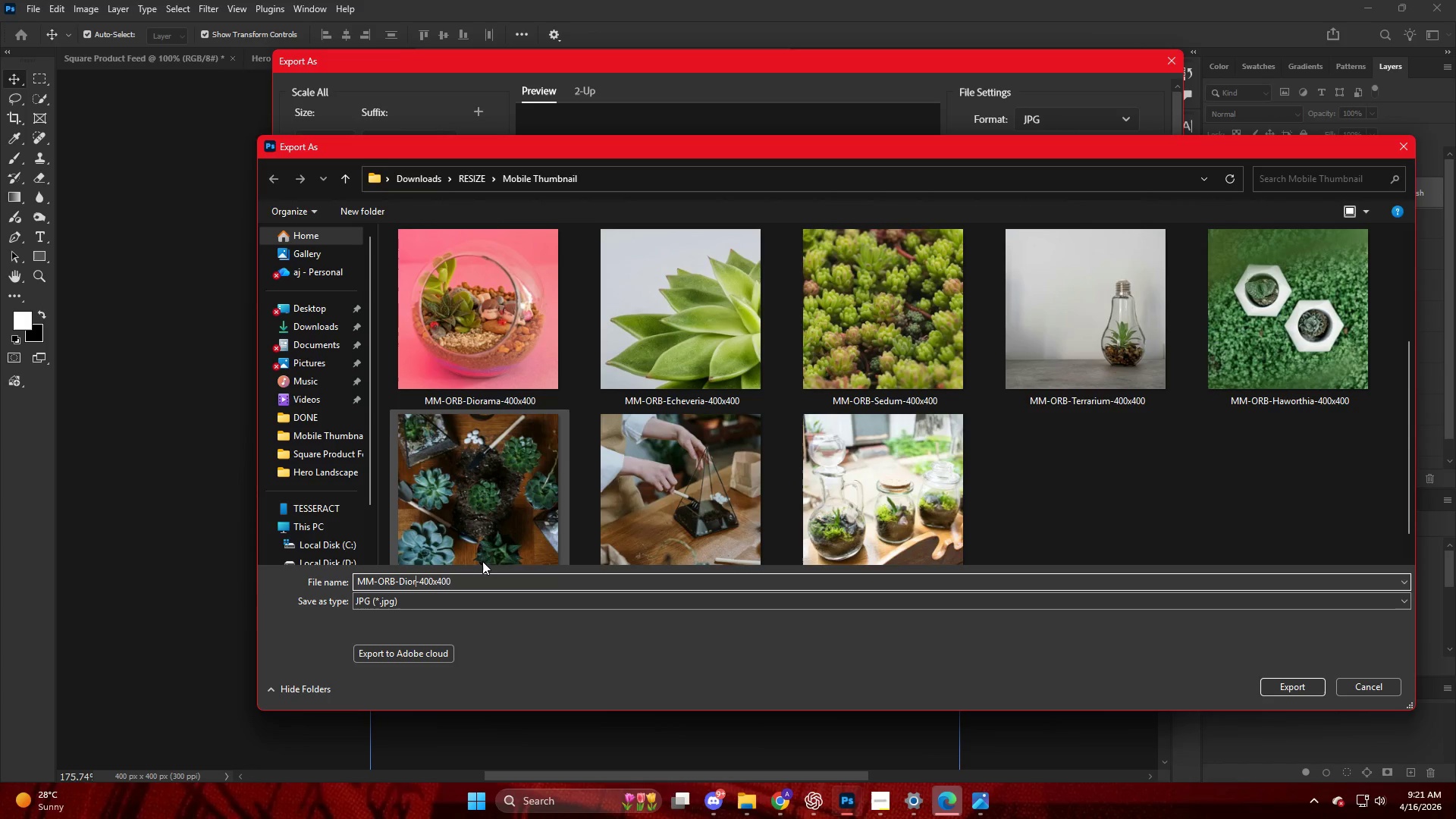 
key(Backspace)
 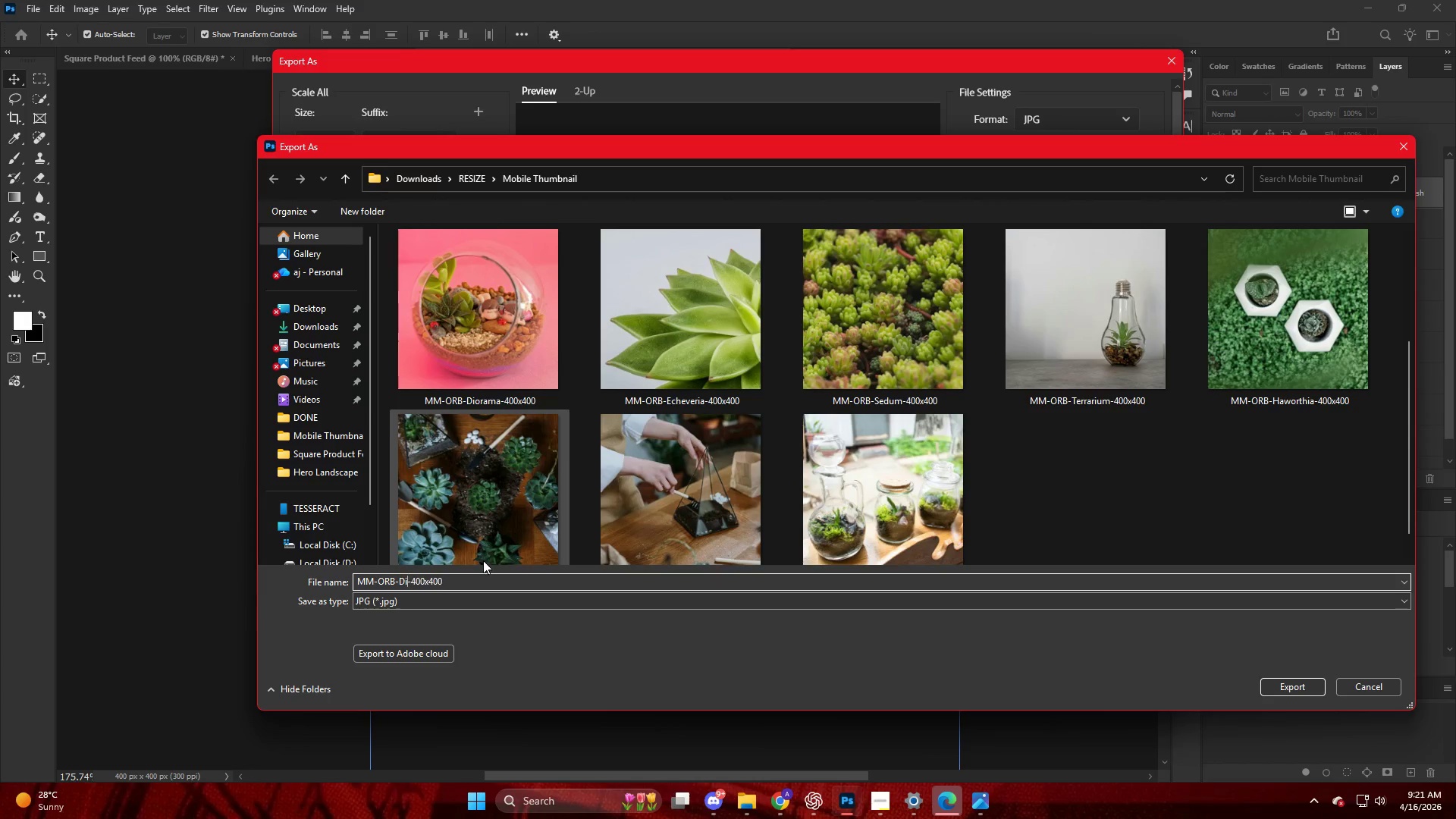 
key(Backspace)
 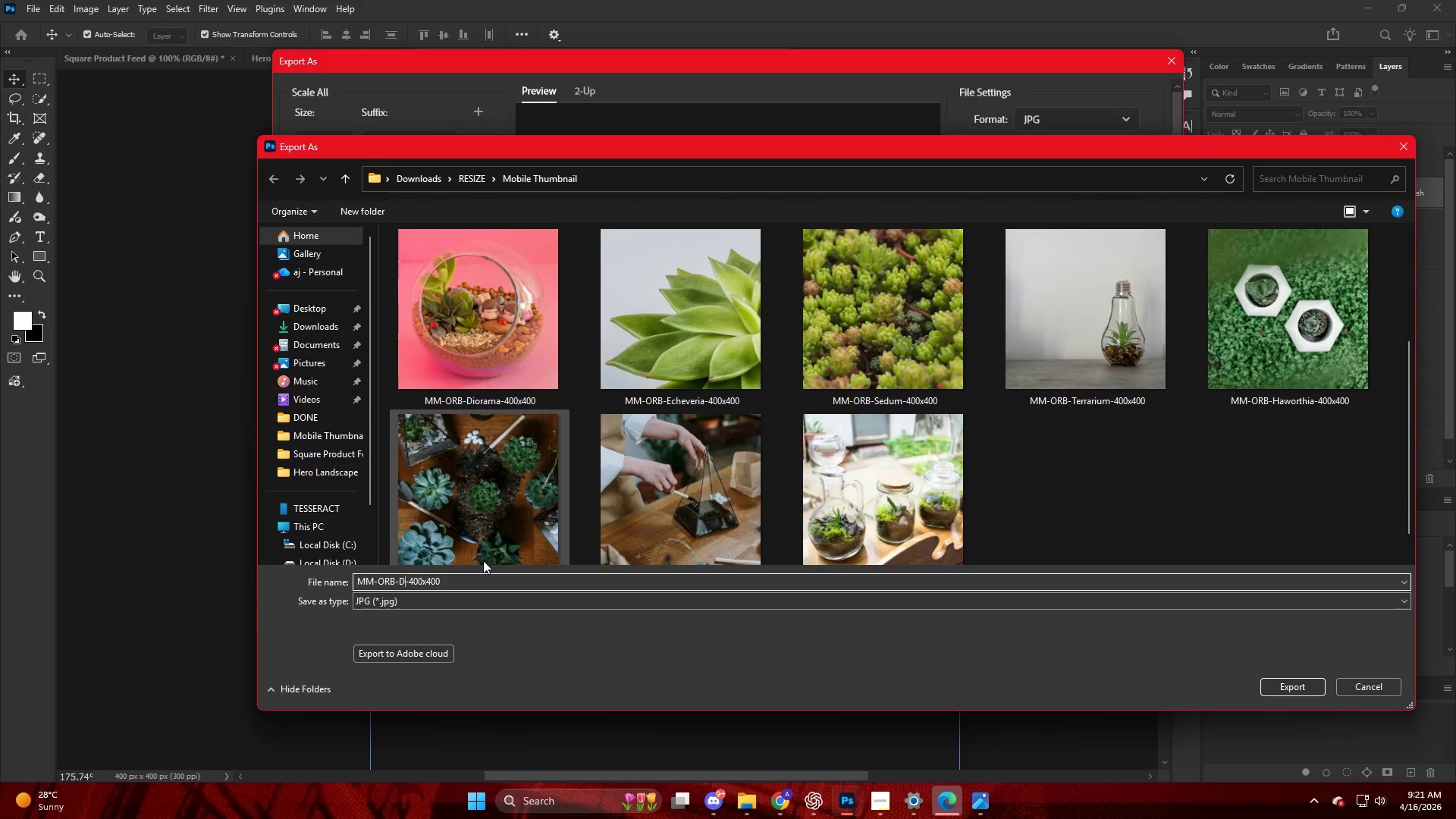 
key(Backspace)
 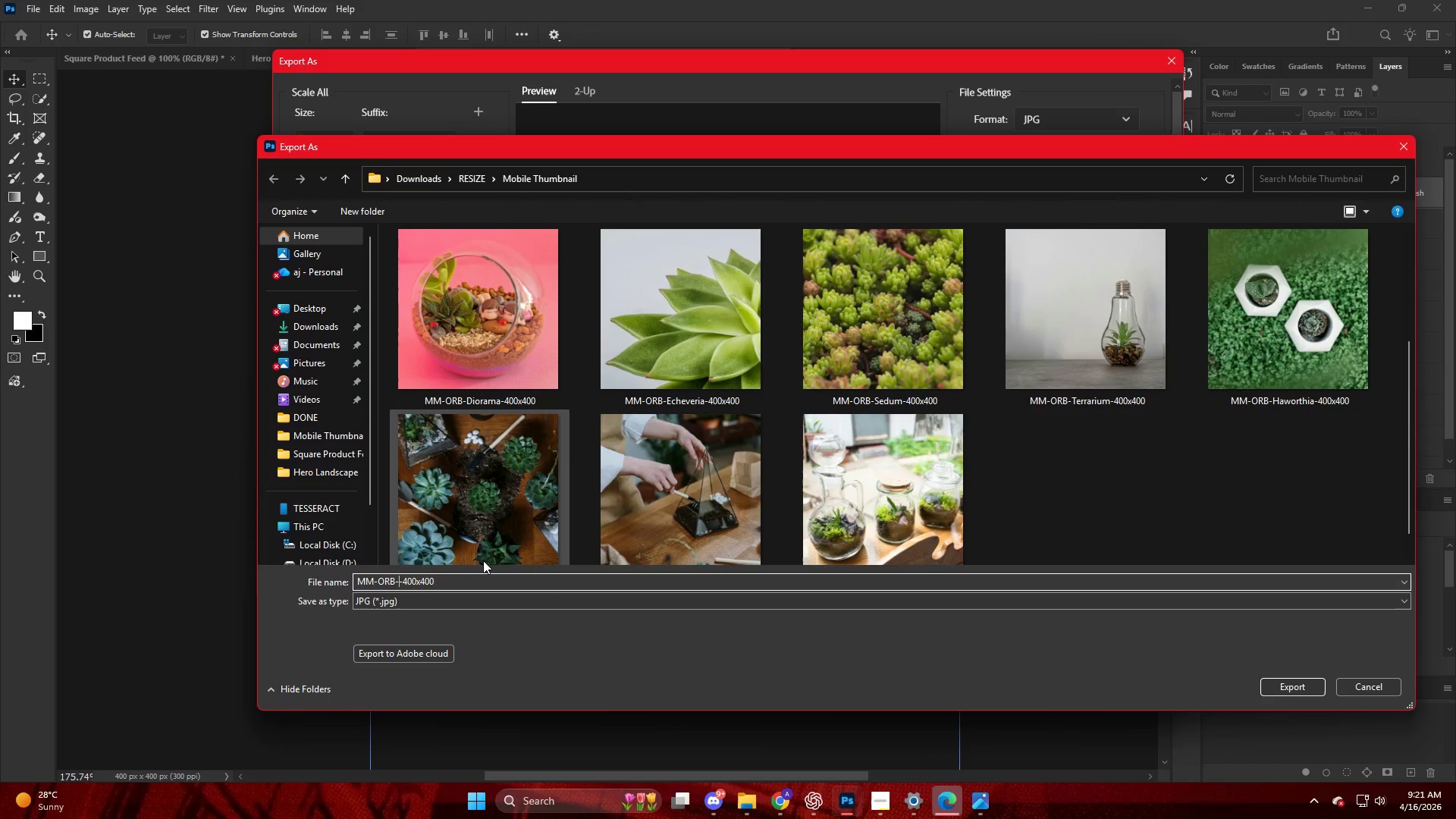 
key(Backspace)
 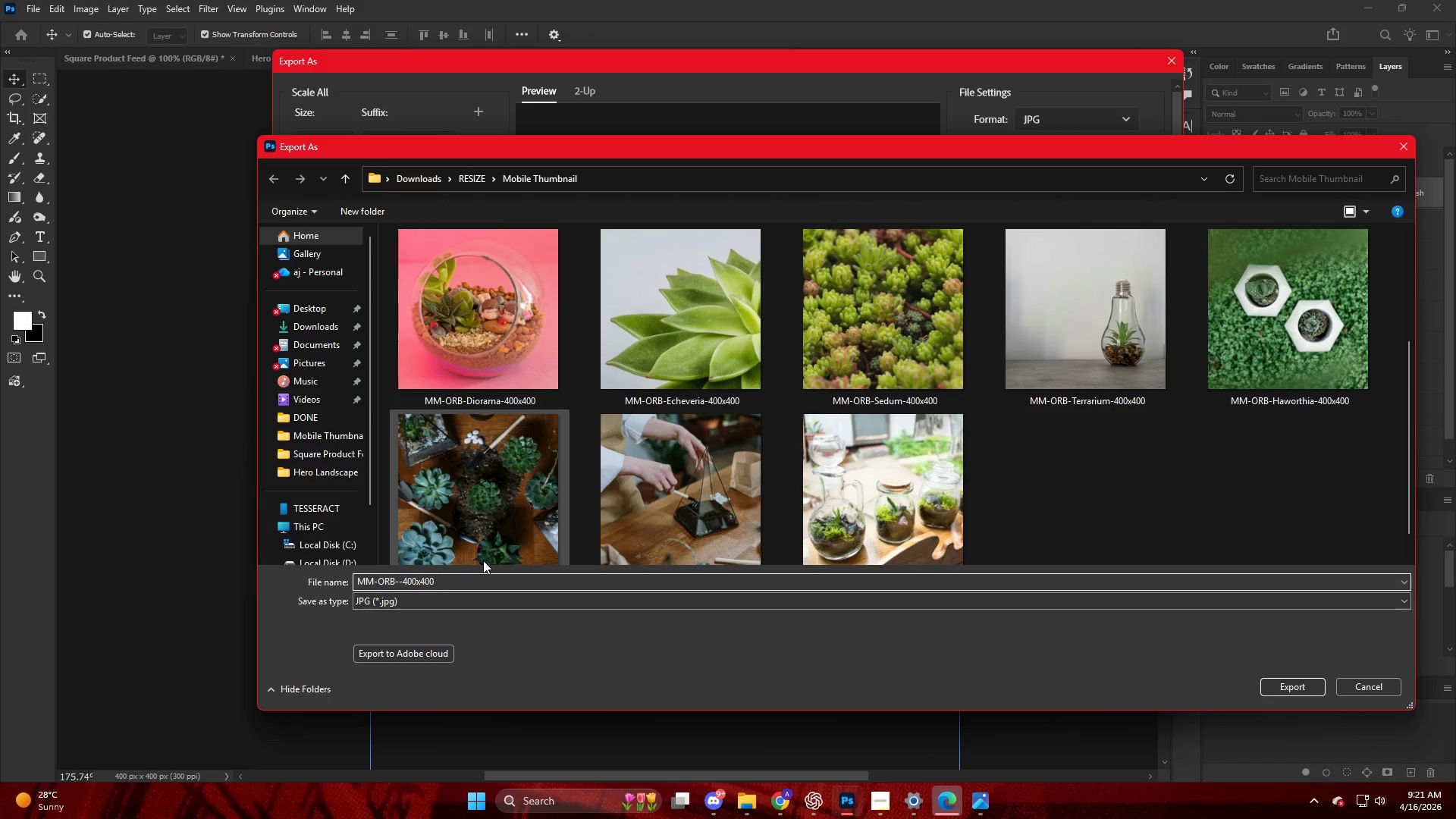 
key(Control+V)
 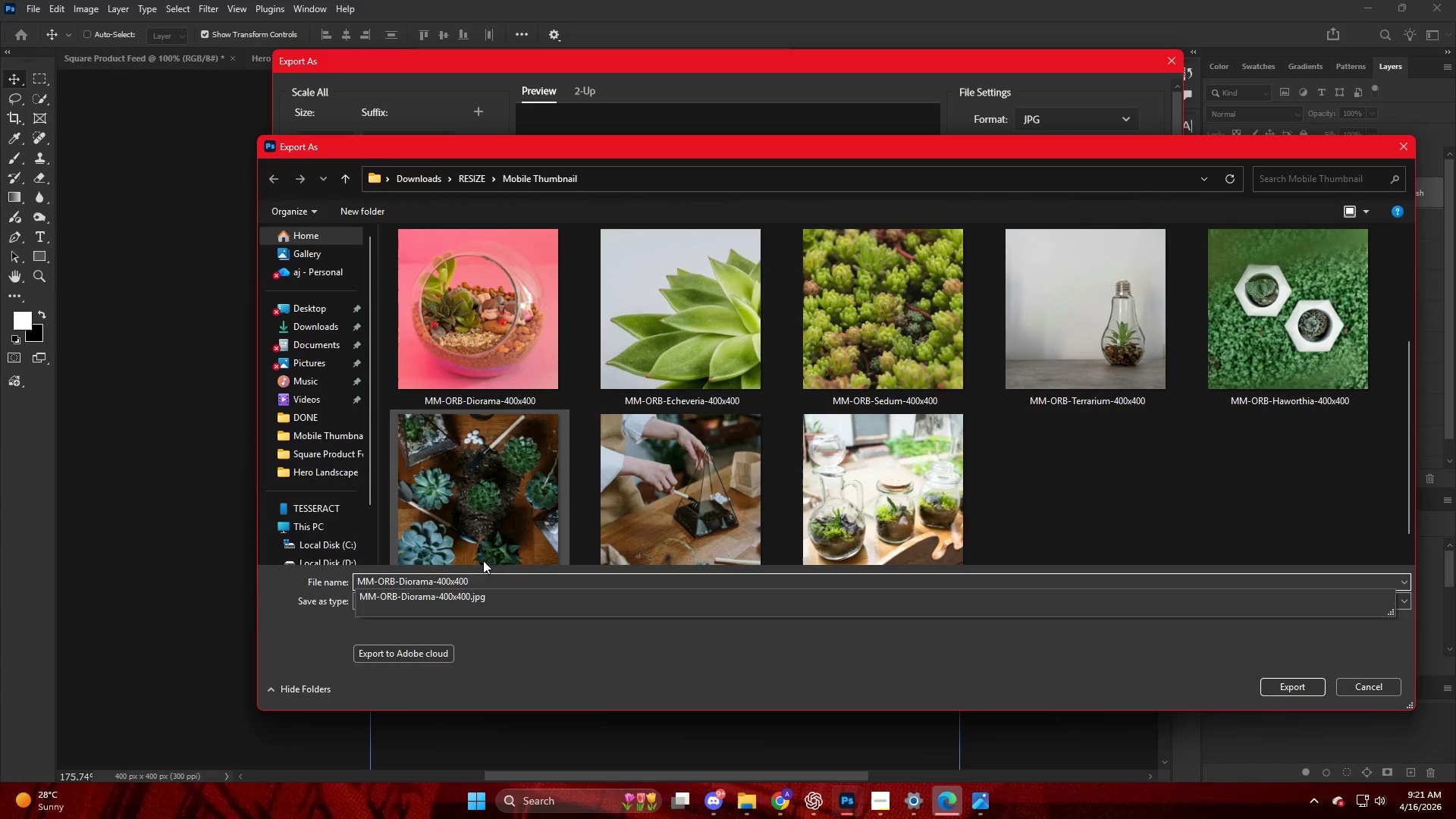 
key(Control+Z)
 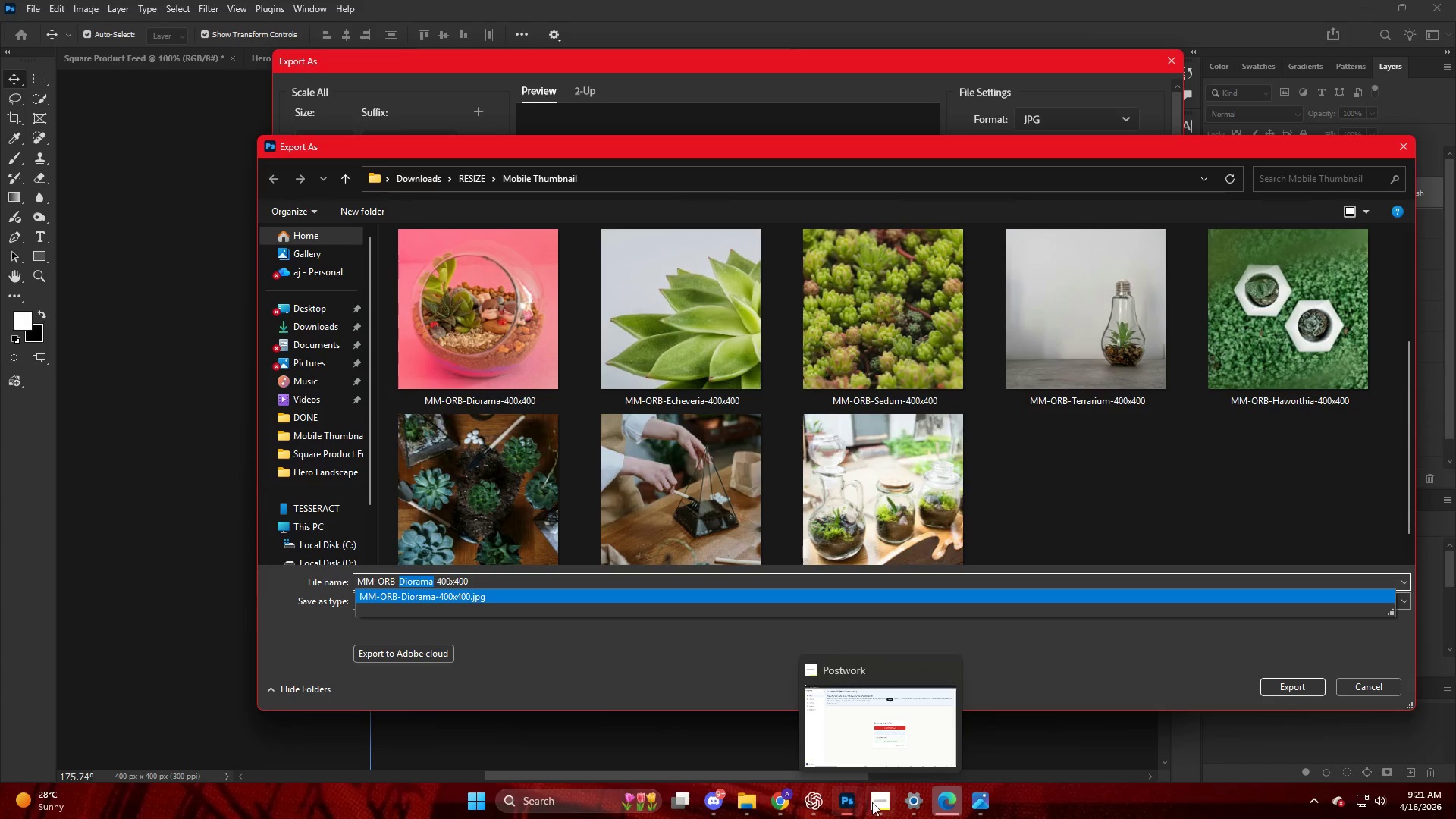 
left_click([787, 805])
 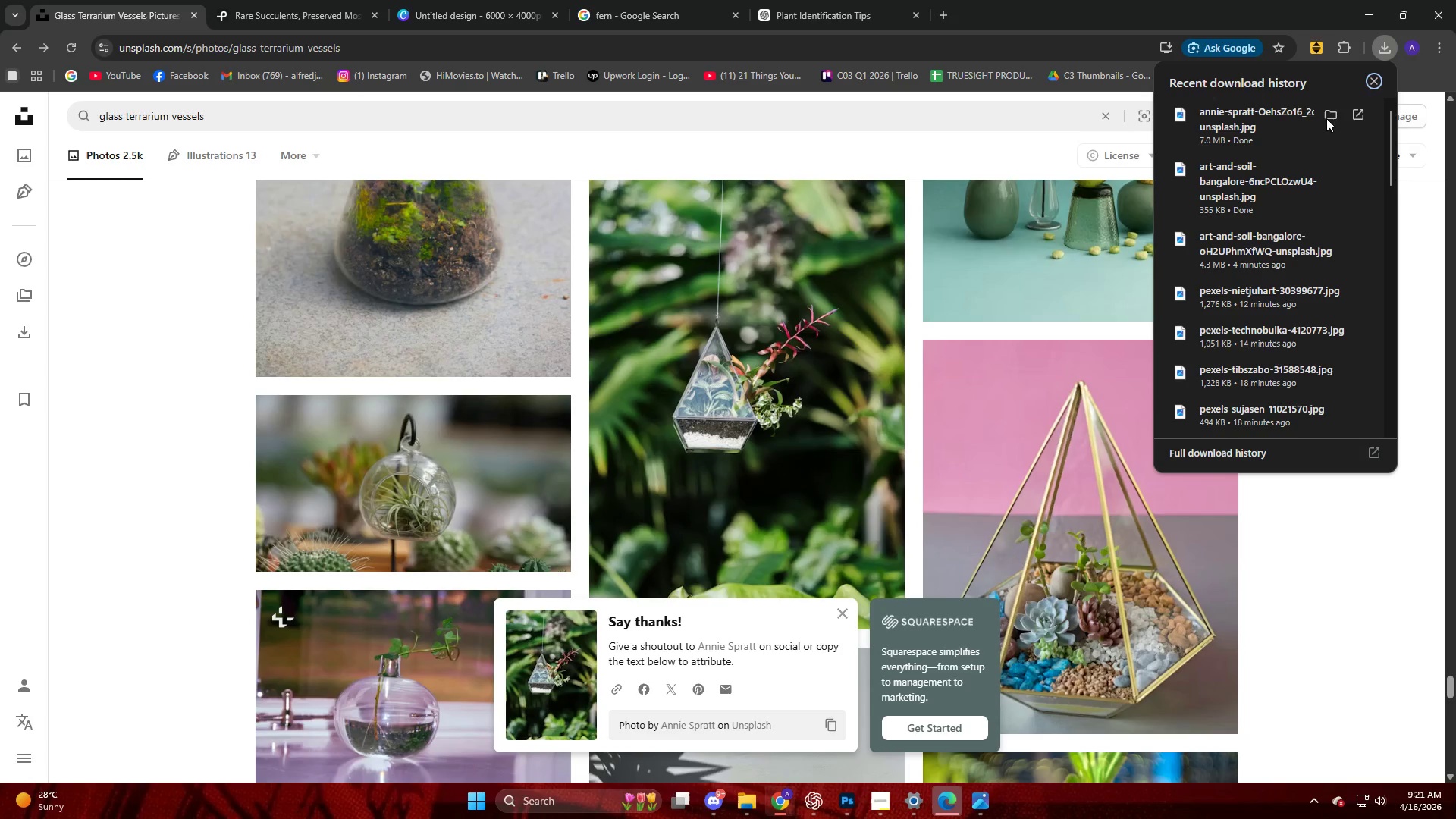 
left_click([1324, 115])
 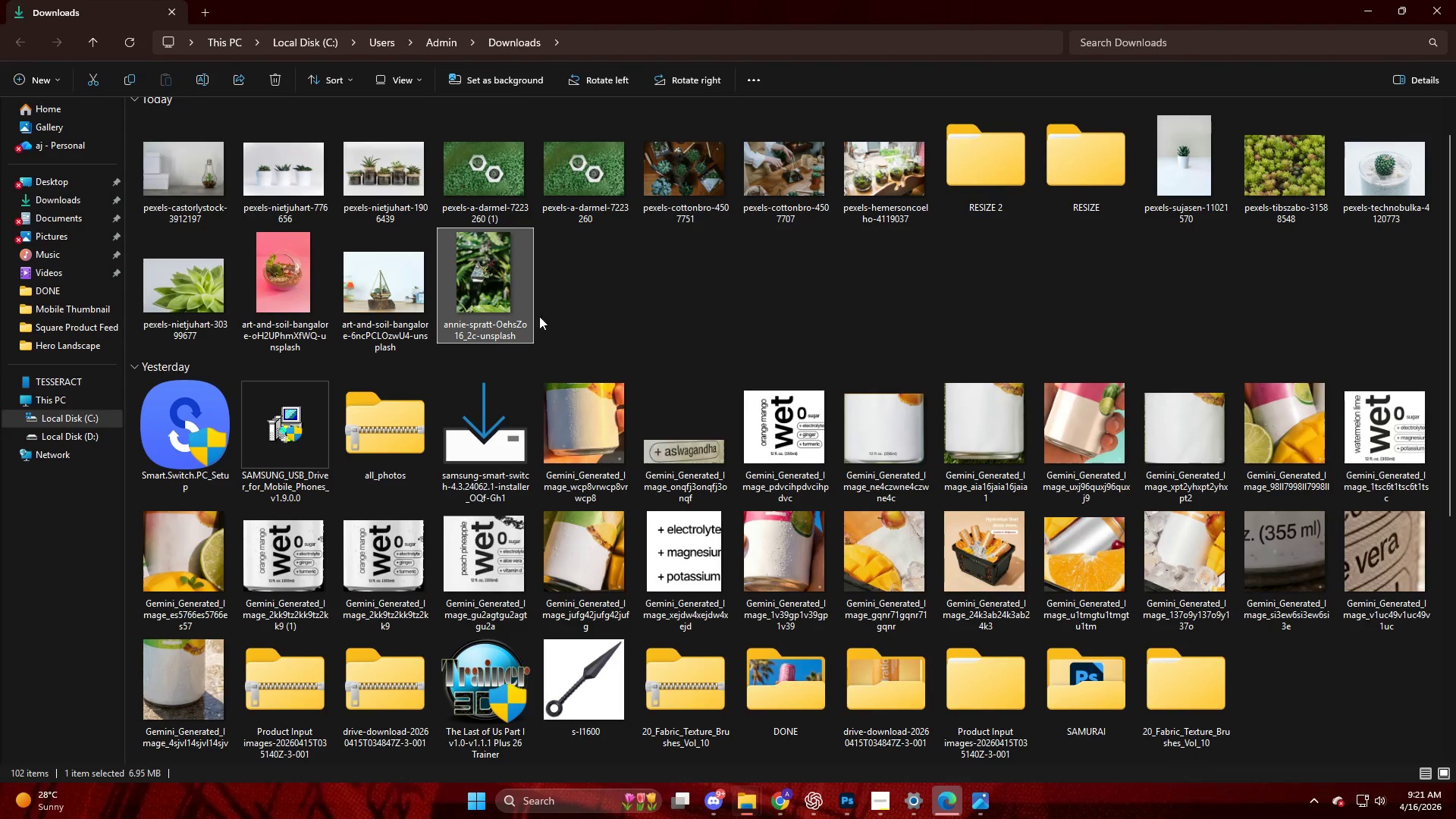 
double_click([502, 275])
 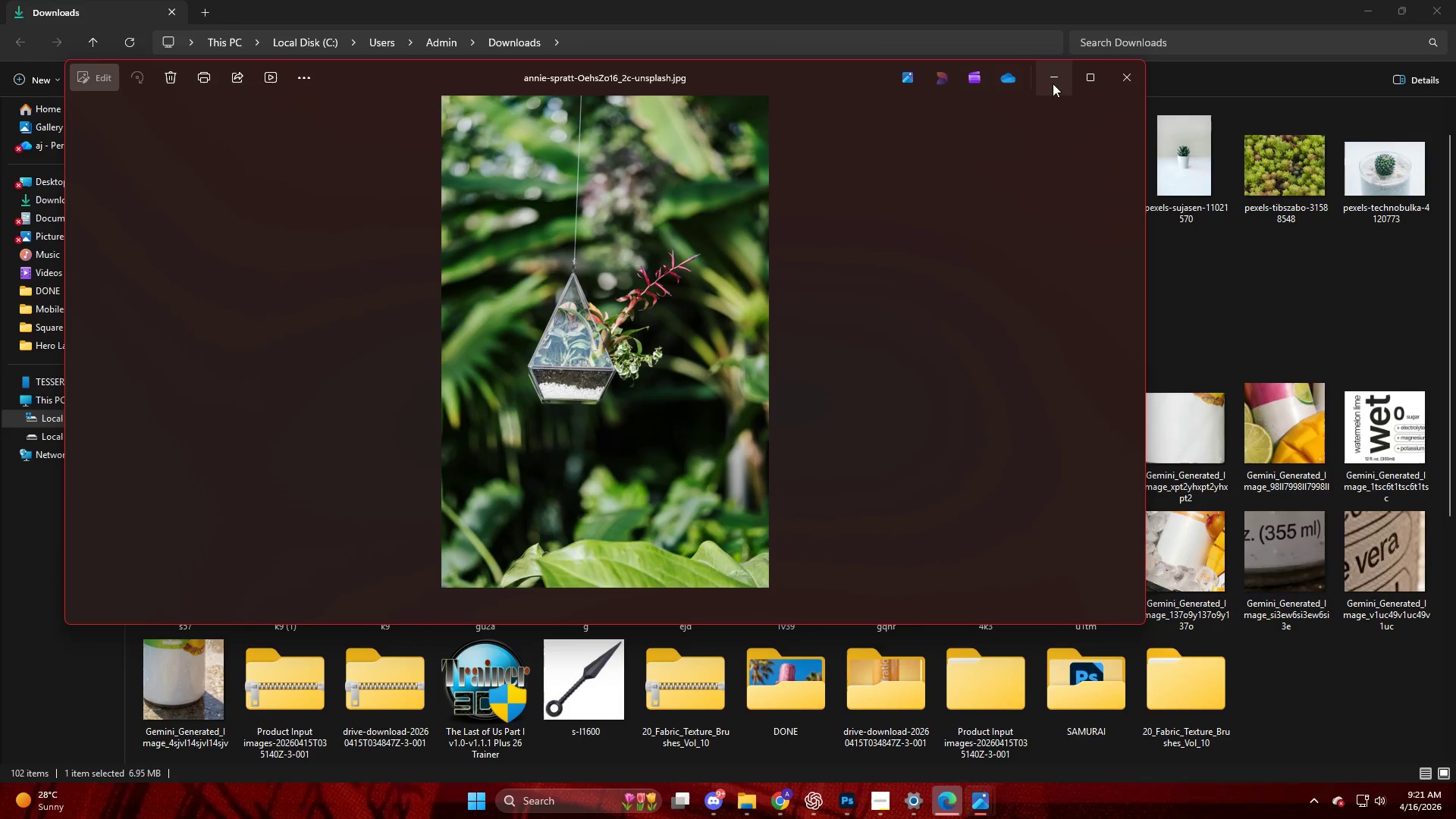 
left_click([1100, 71])
 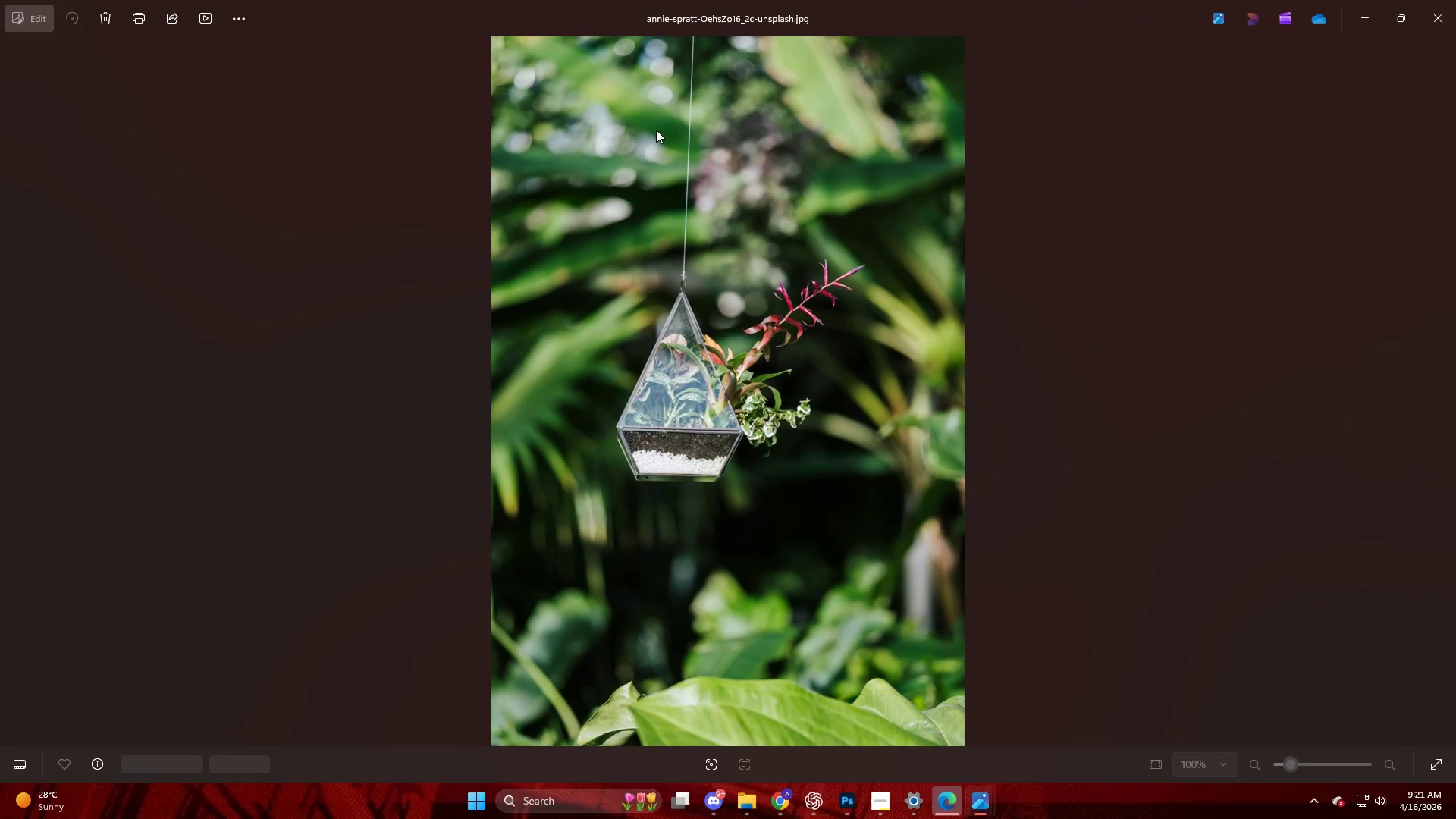 
key(Meta+MetaLeft)
 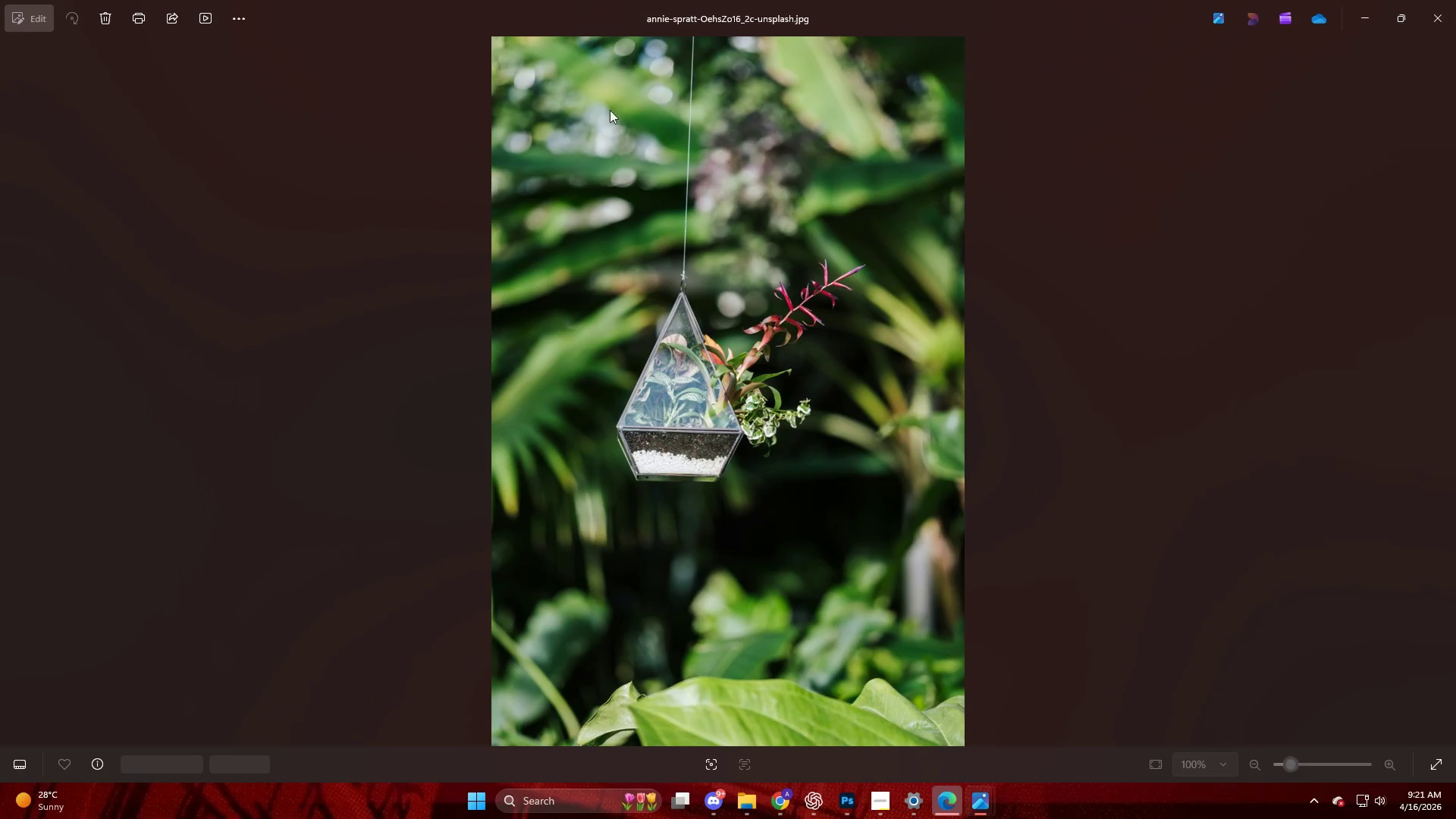 
key(Meta+Shift+ShiftLeft)
 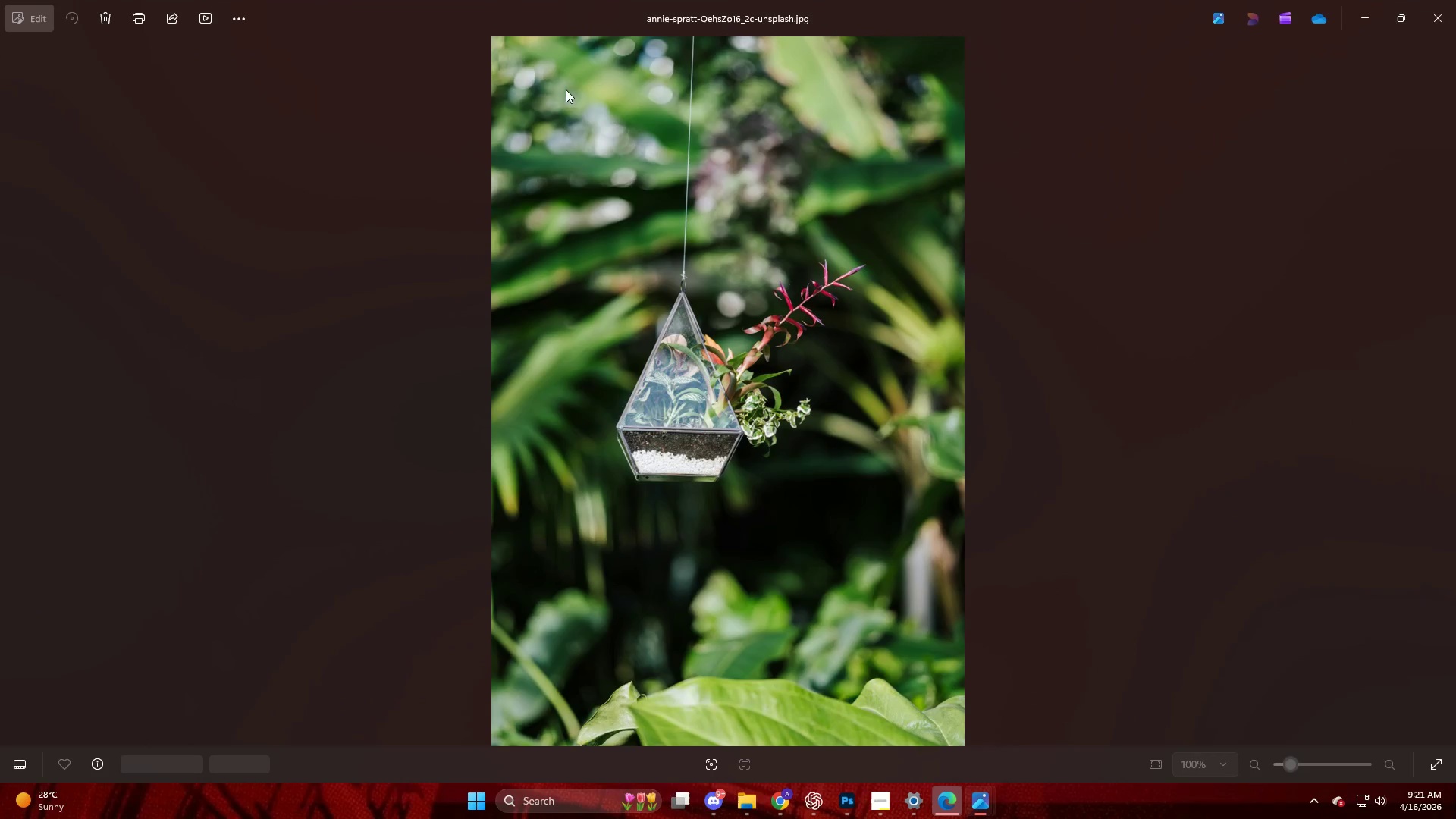 
key(Meta+Shift+S)
 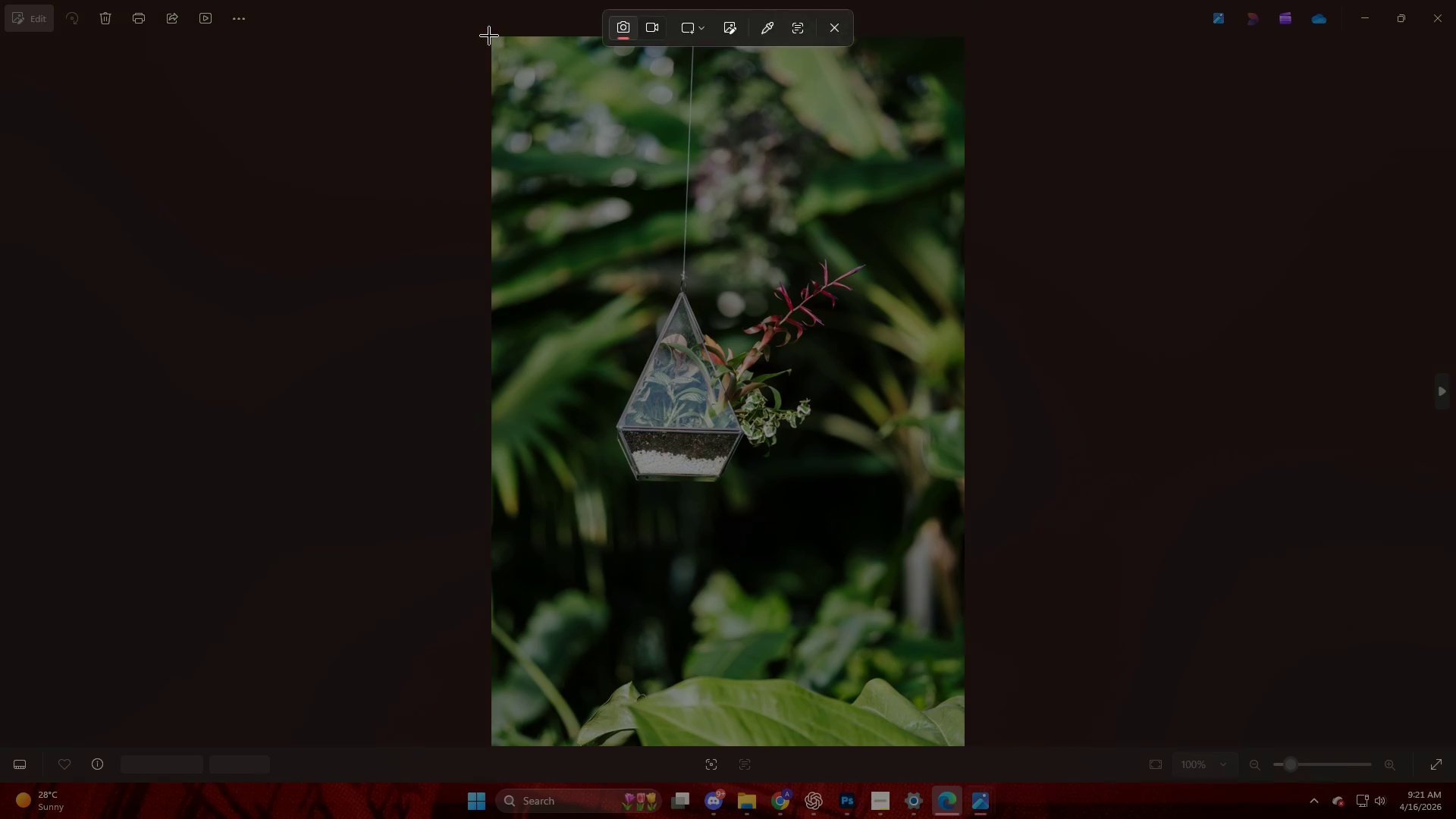 
left_click_drag(start_coordinate=[489, 36], to_coordinate=[965, 747])
 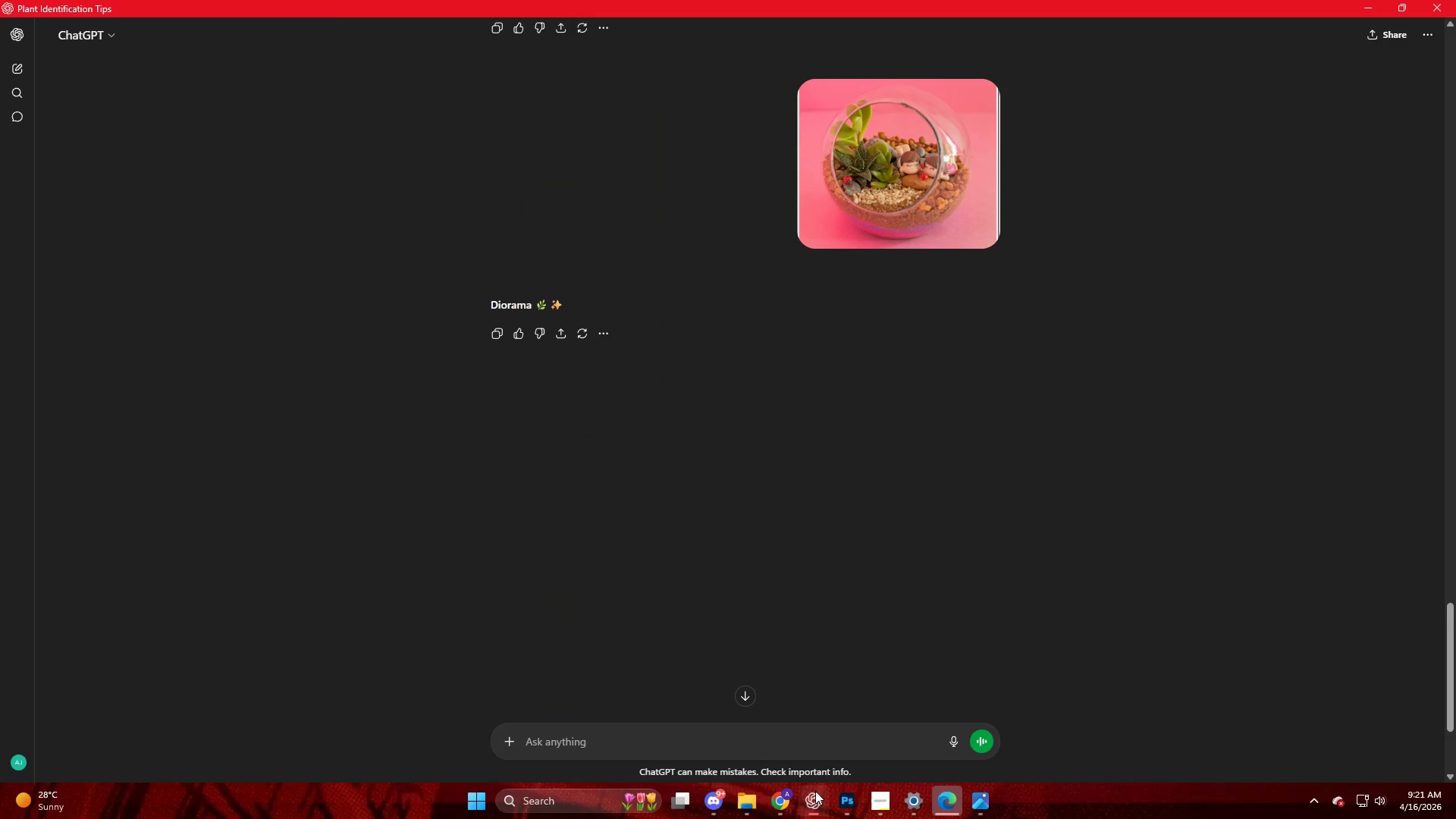 
left_click([808, 764])
 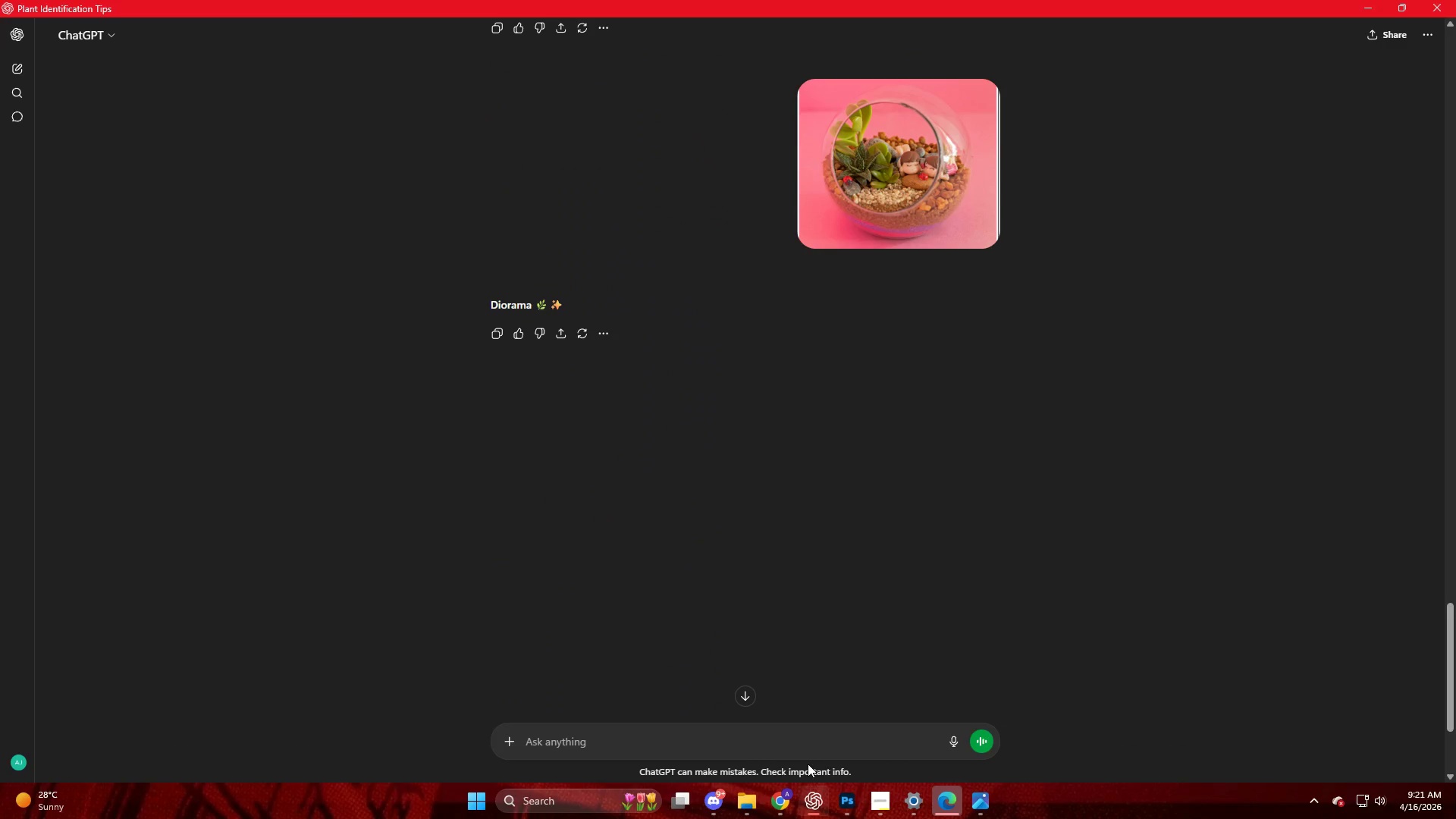 
left_click([802, 747])
 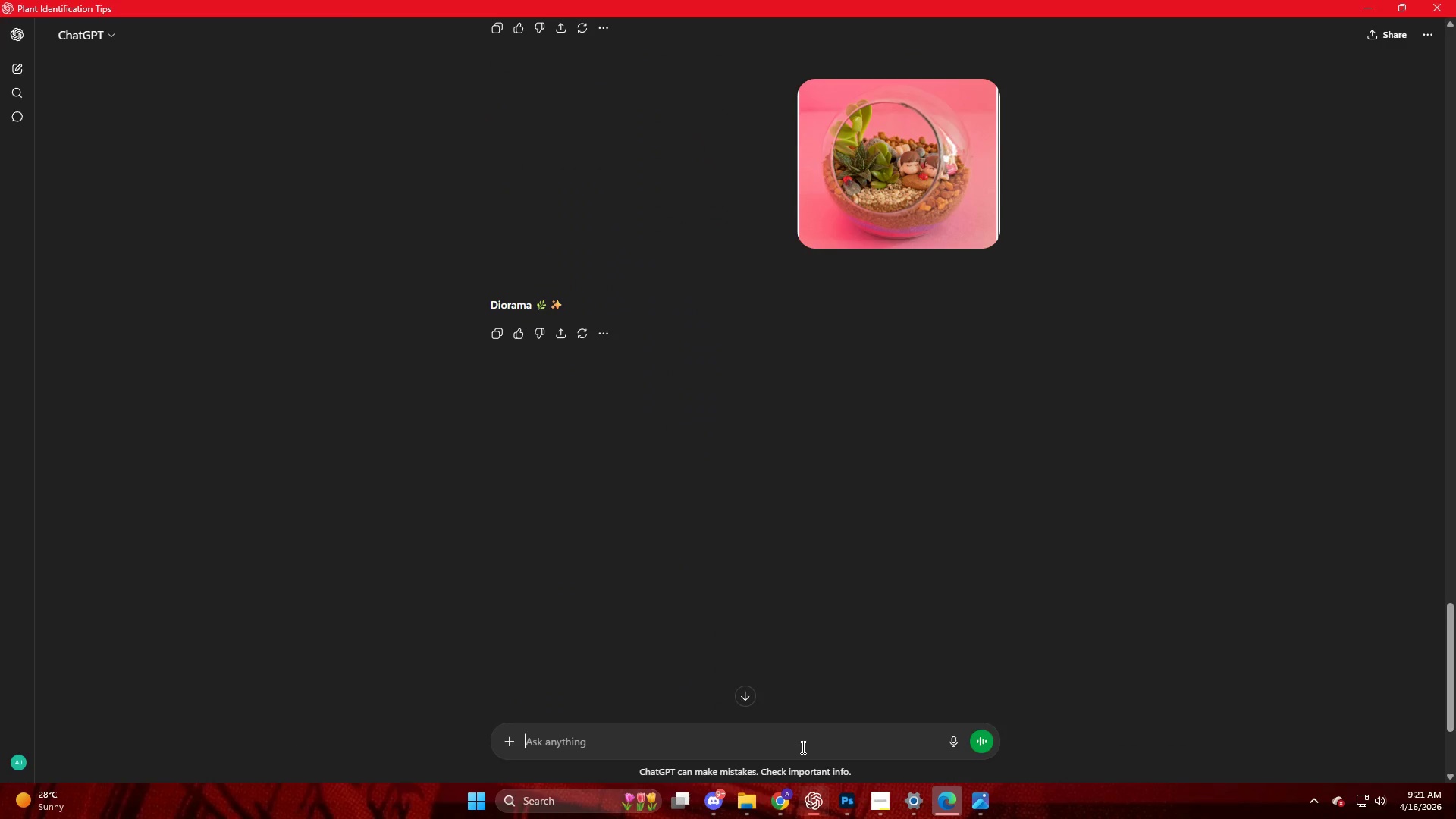 
key(Control+V)
 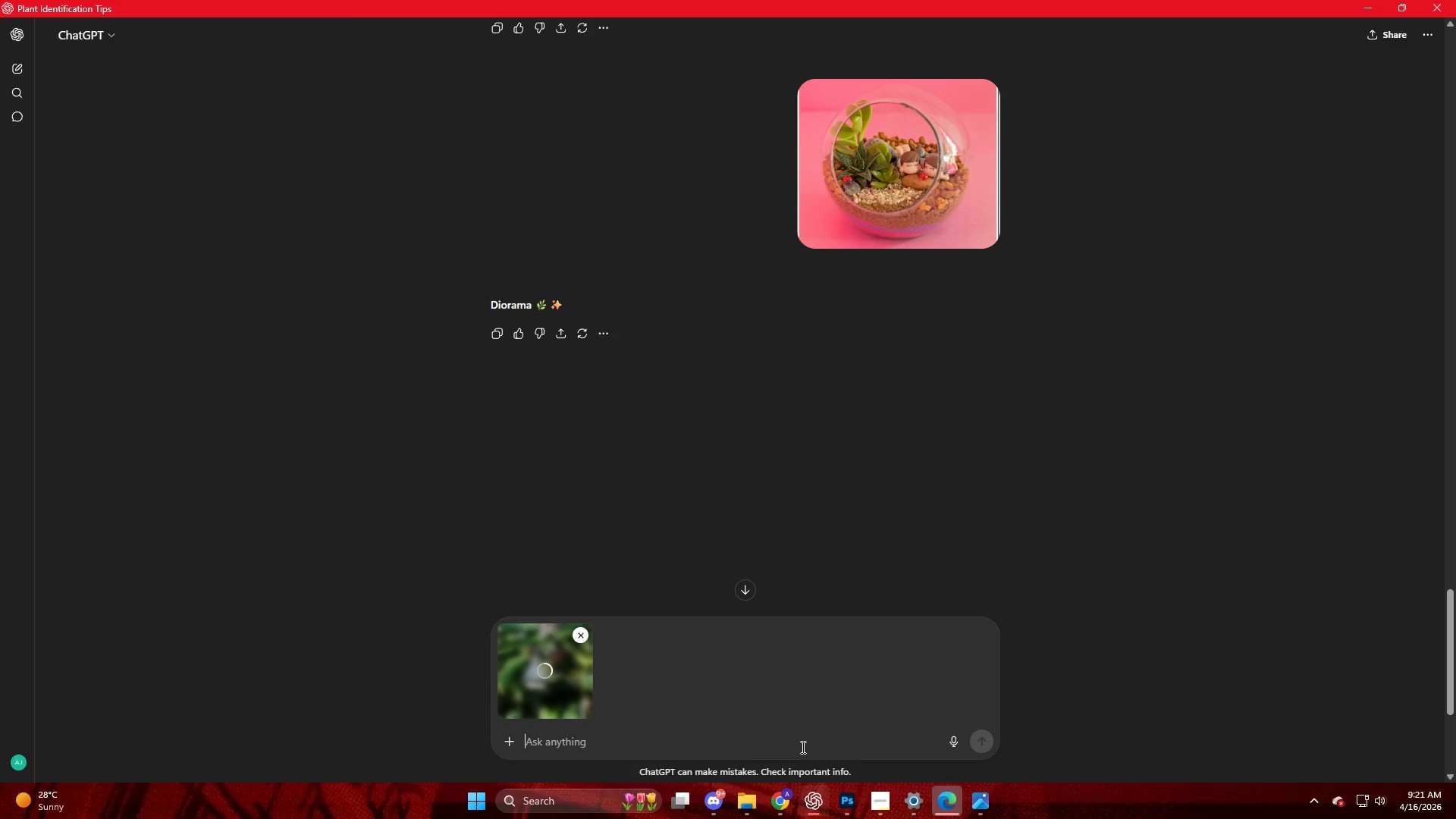 
key(NumpadEnter)
 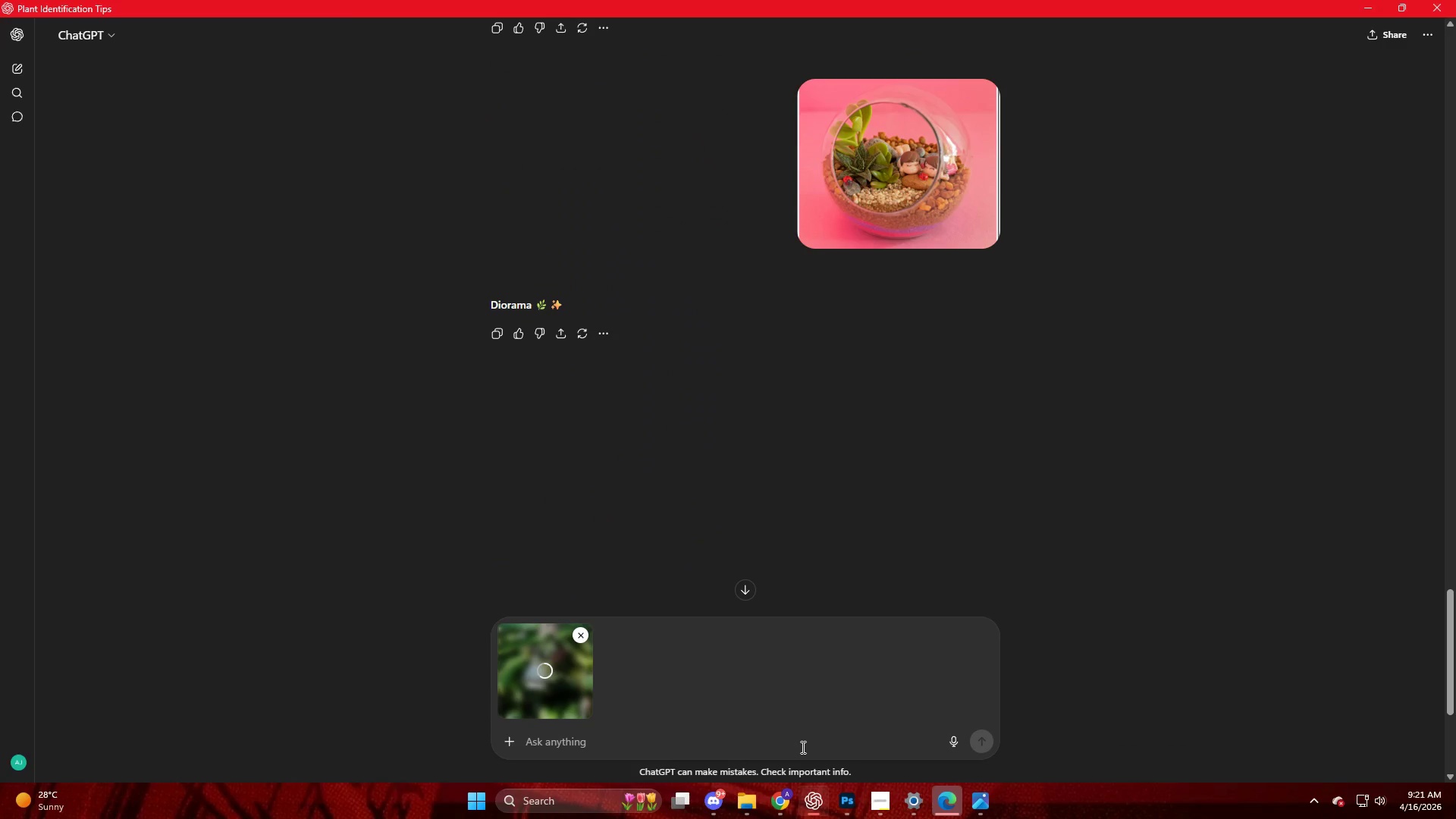 
key(NumpadEnter)
 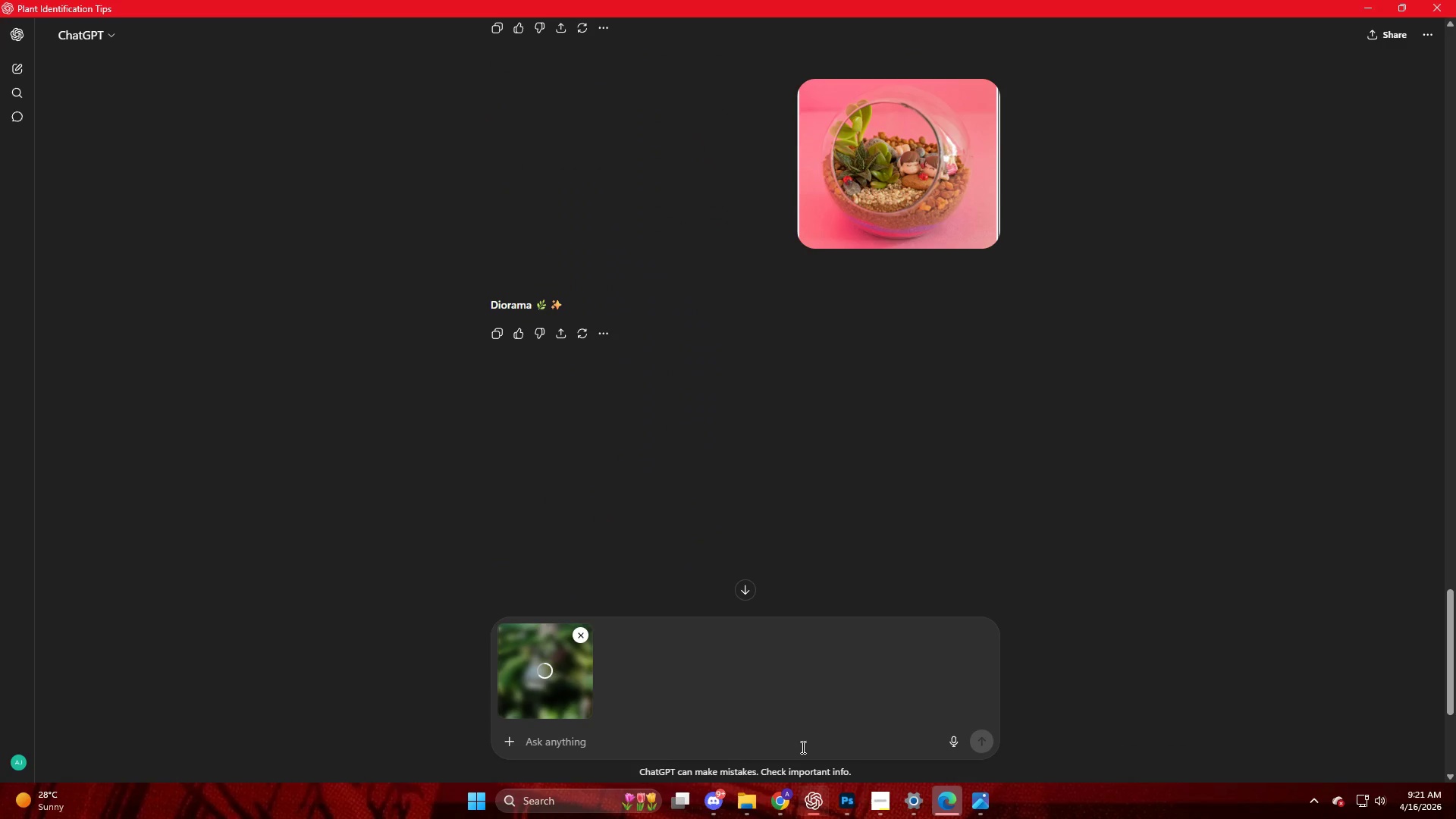 
key(NumpadEnter)
 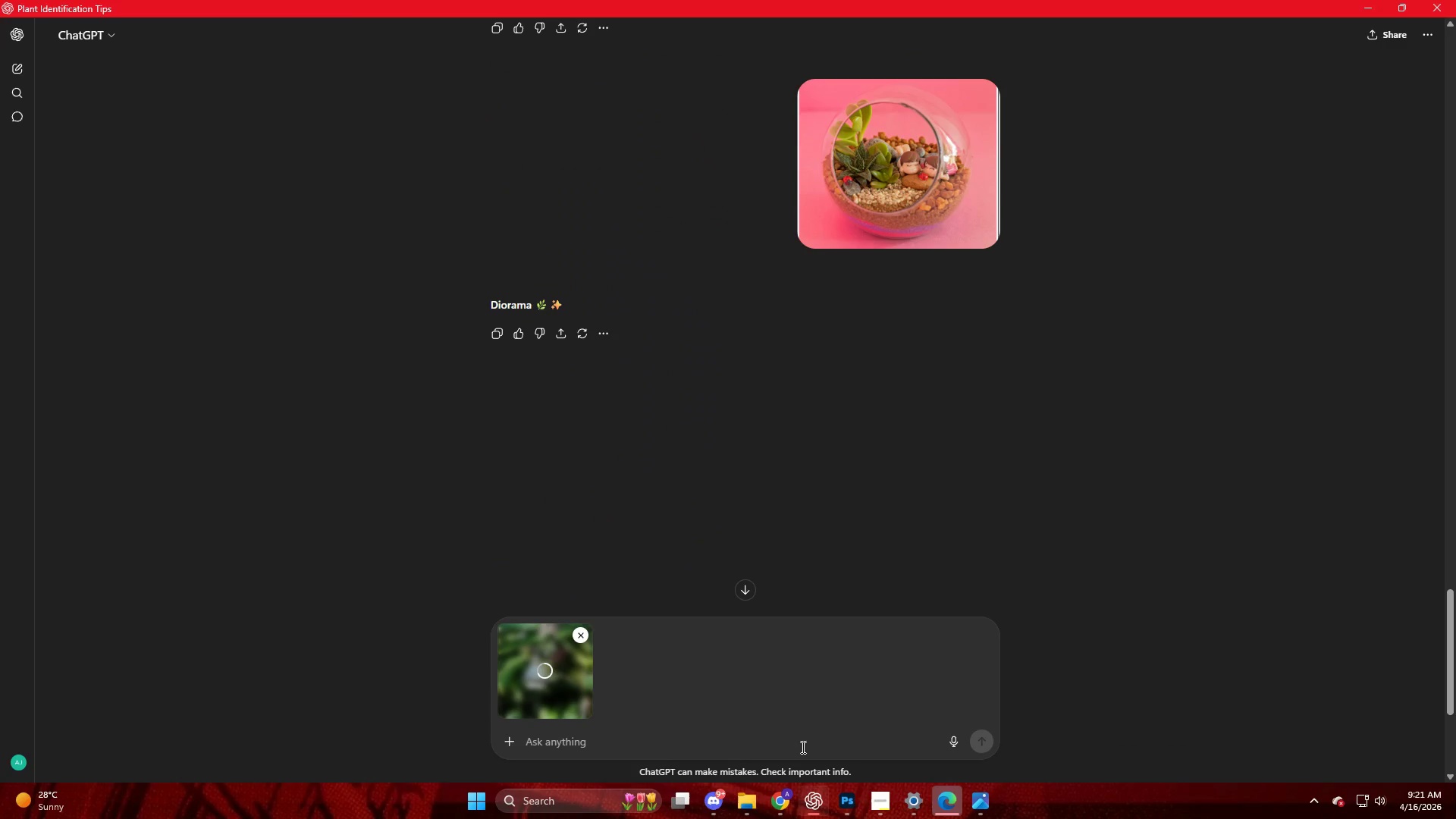 
key(NumpadEnter)
 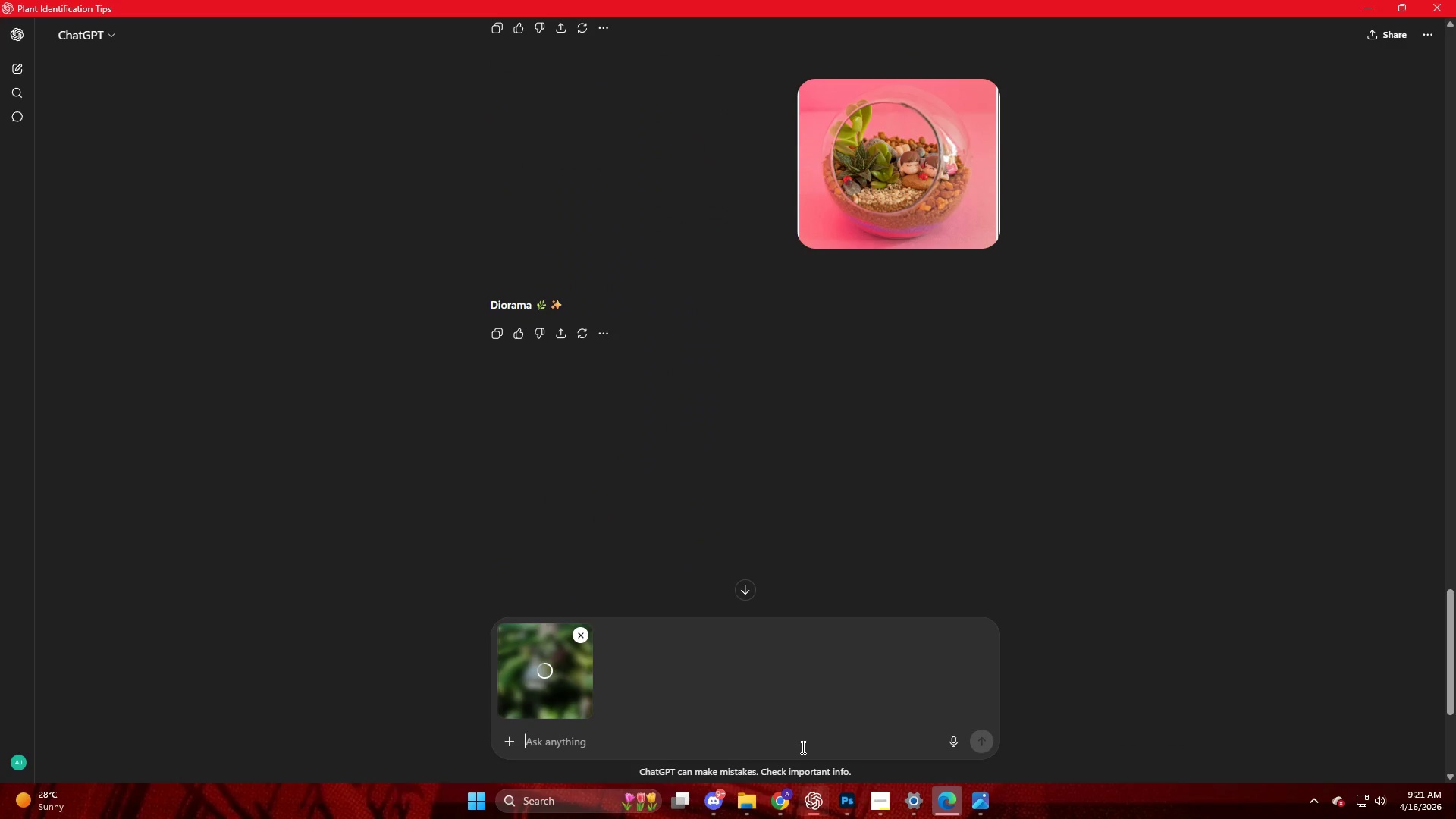 
key(NumpadEnter)
 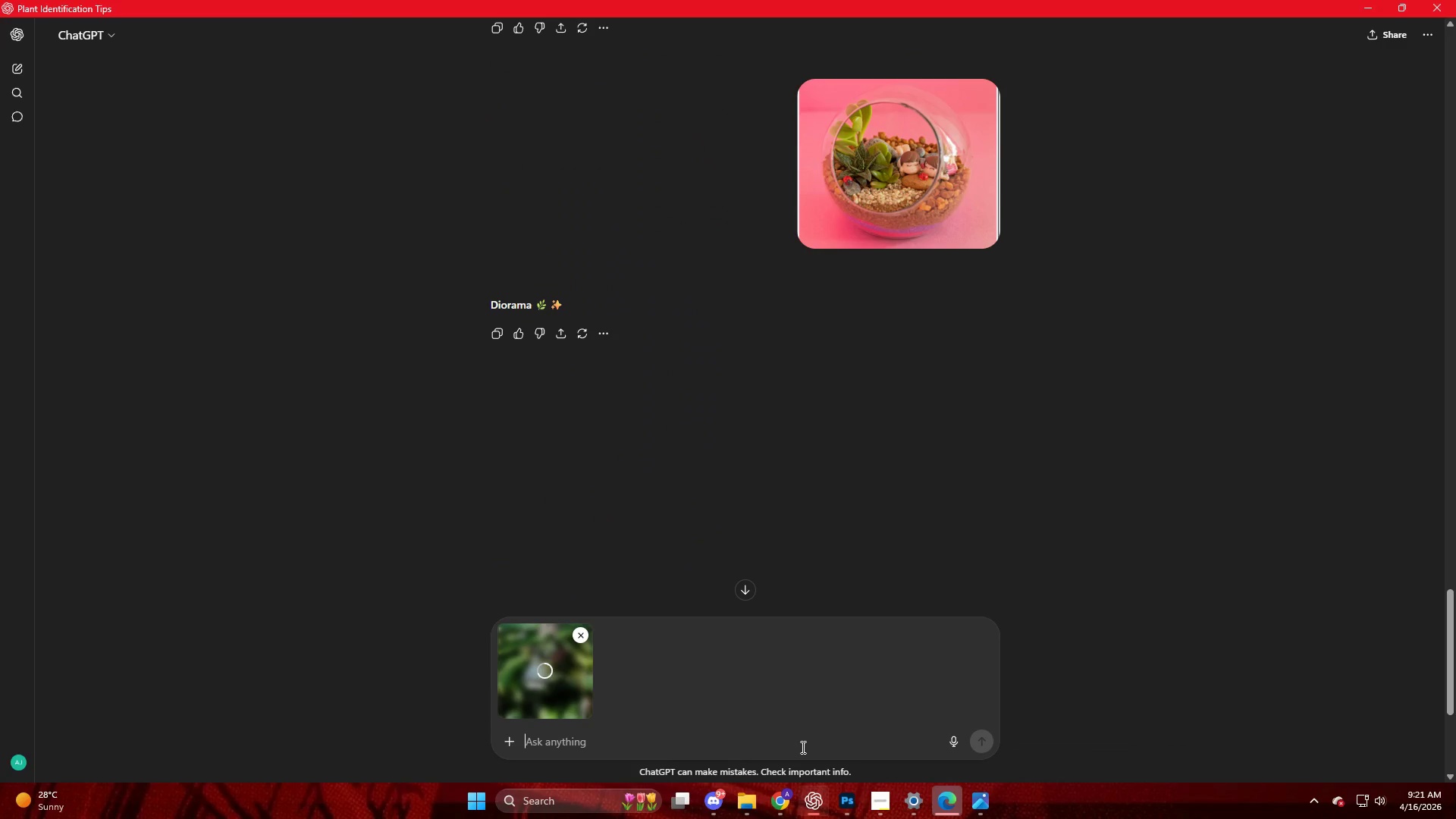 
key(NumpadEnter)
 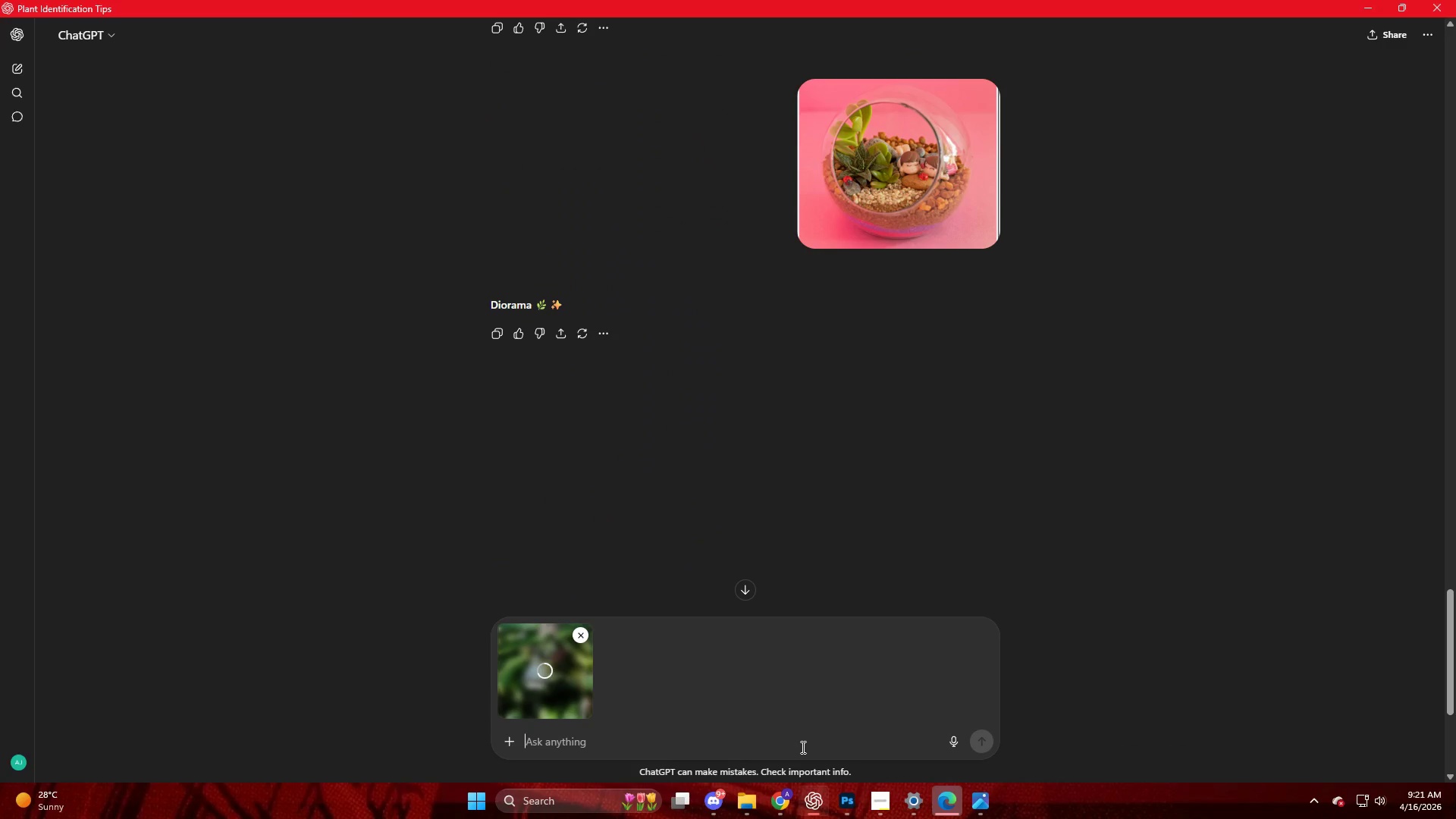 
key(NumpadEnter)
 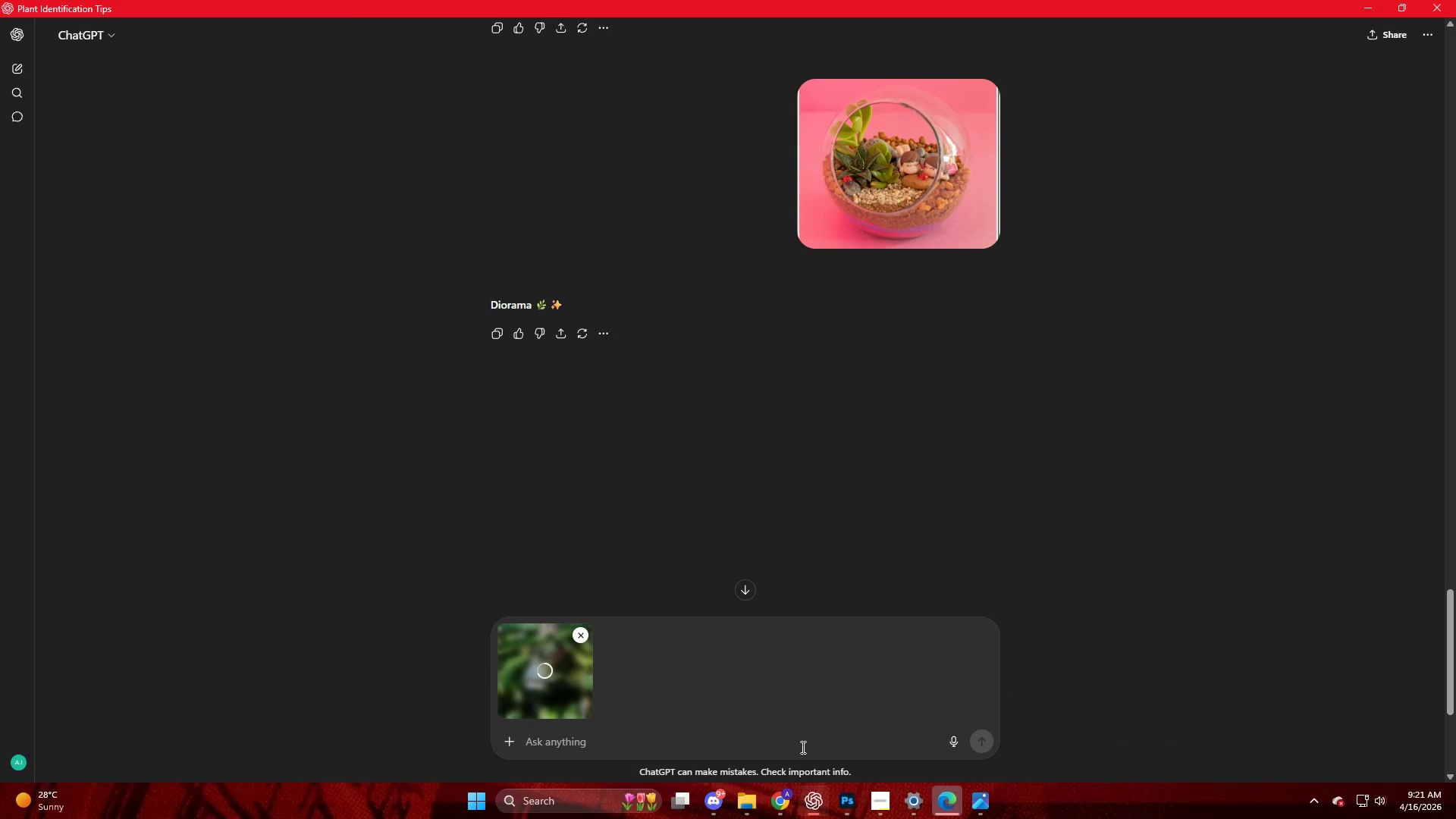 
key(NumpadEnter)
 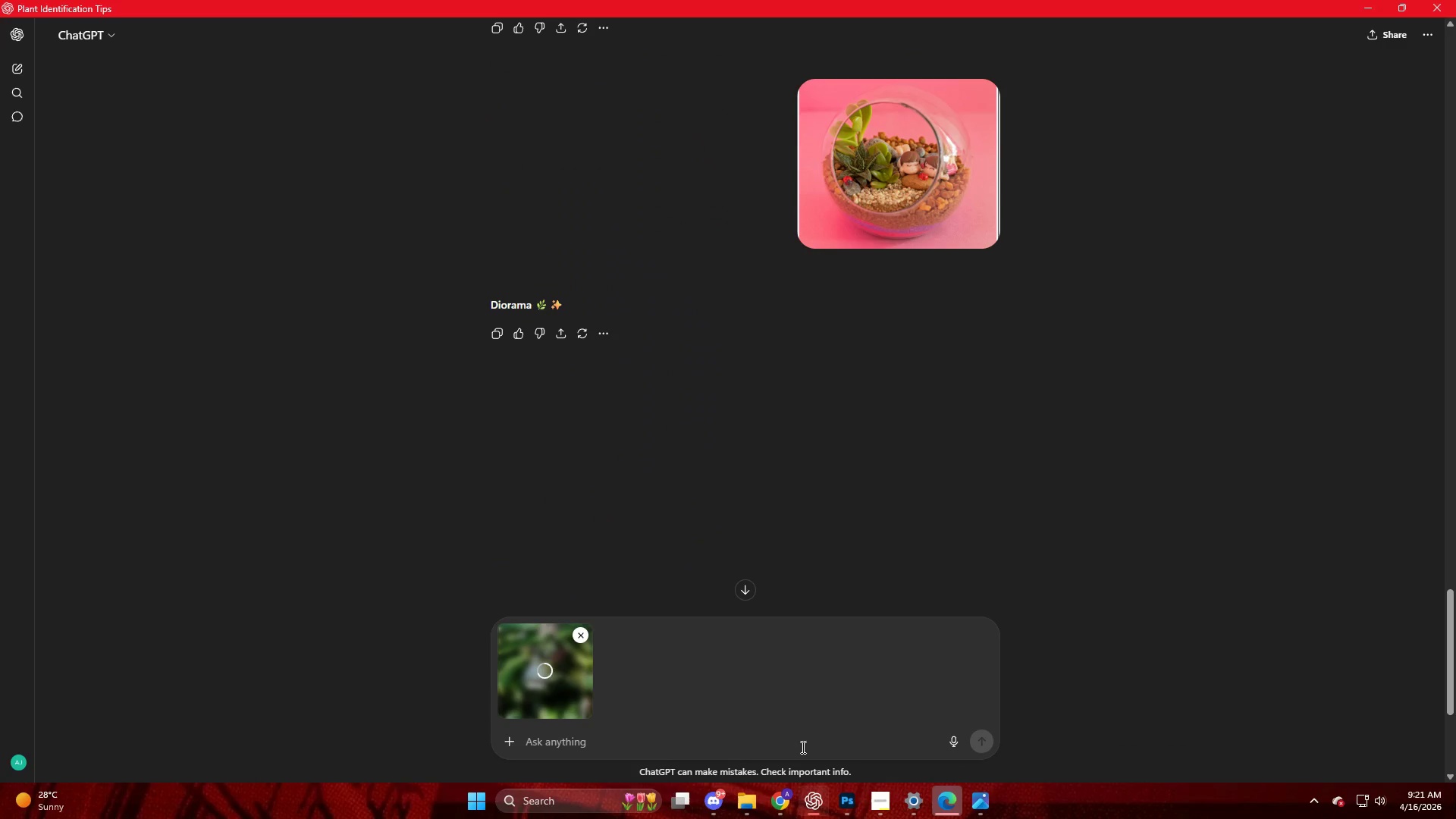 
key(NumpadEnter)
 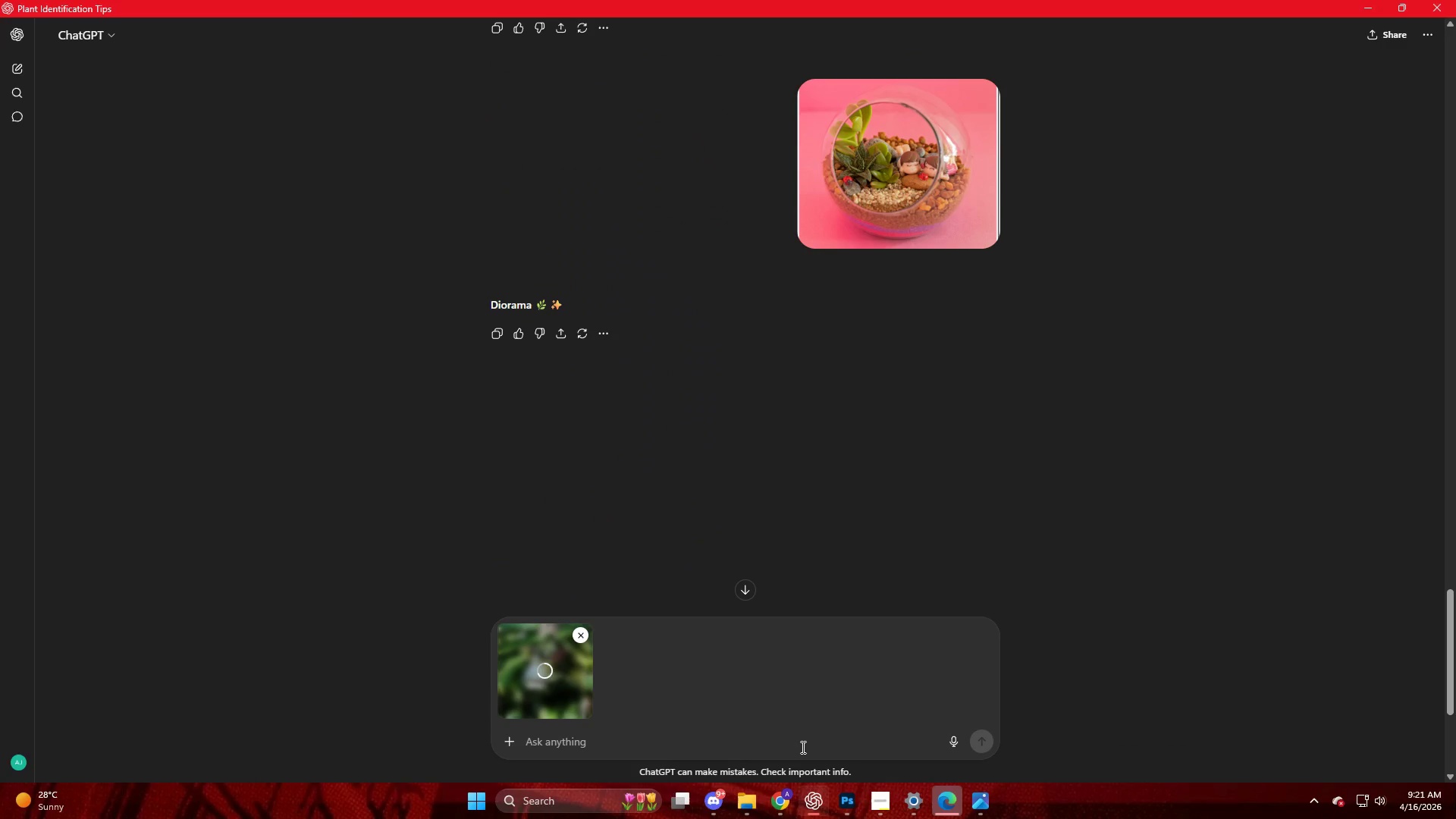 
key(NumpadEnter)
 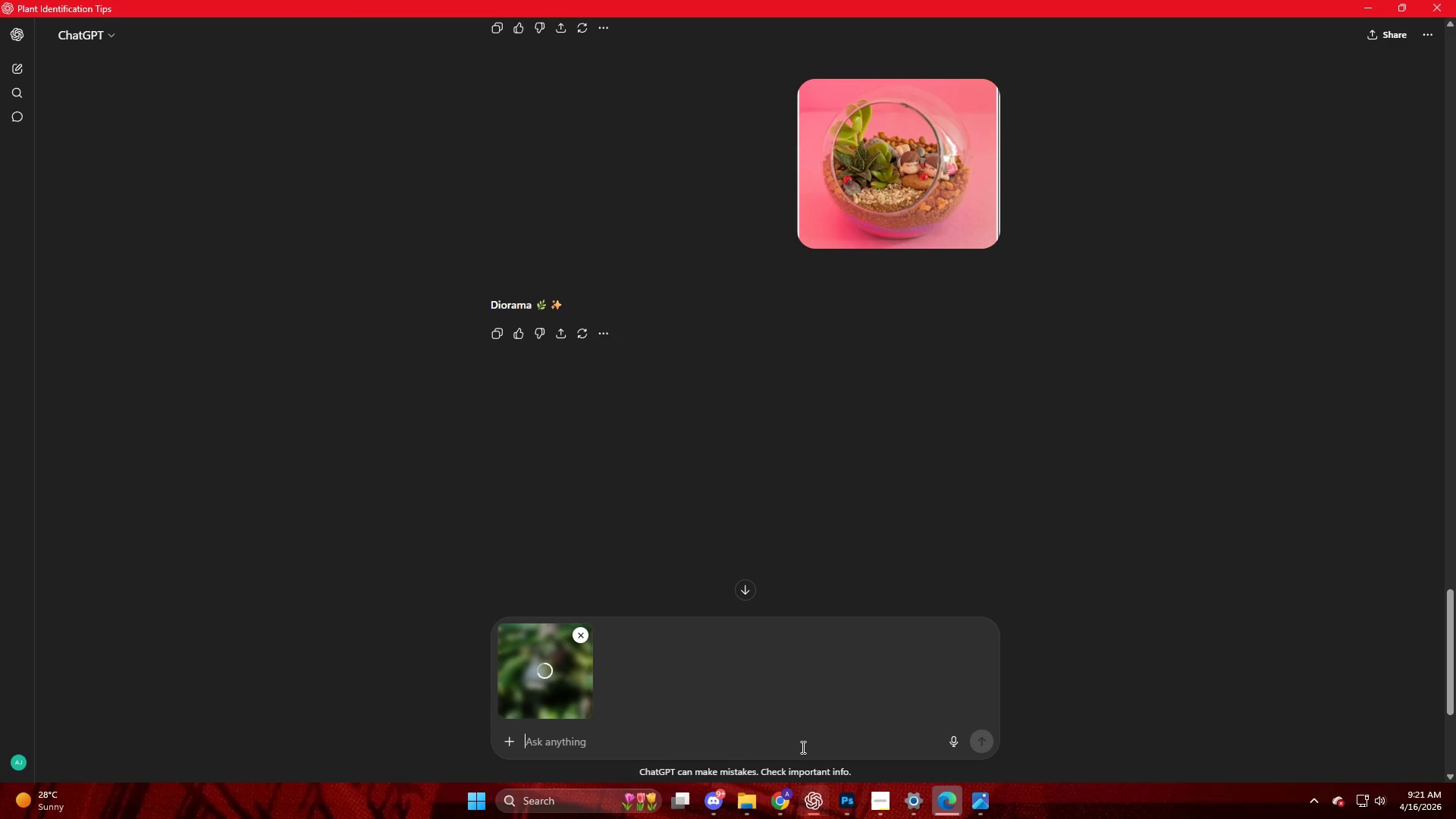 
key(NumpadEnter)
 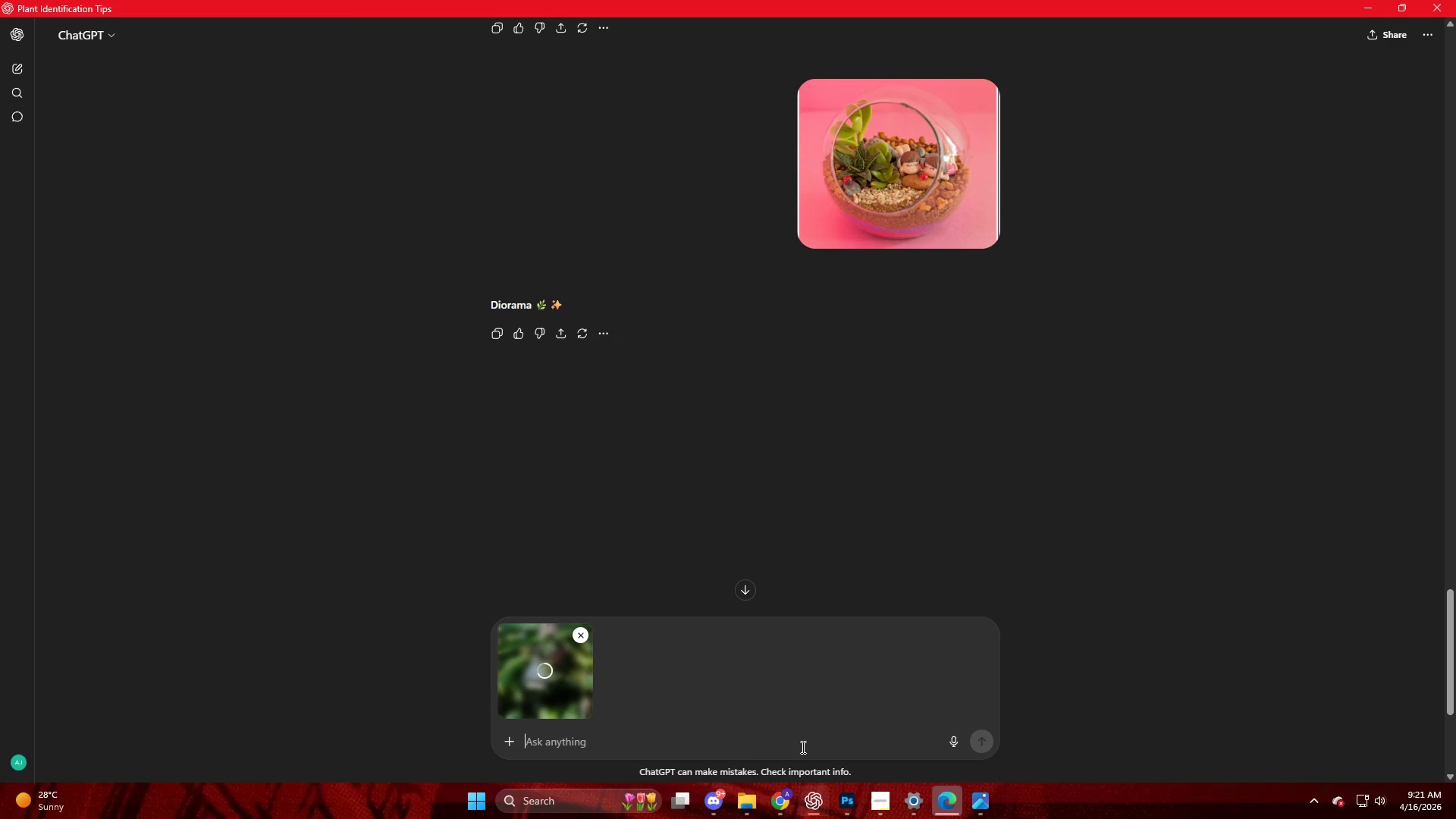 
key(NumpadEnter)
 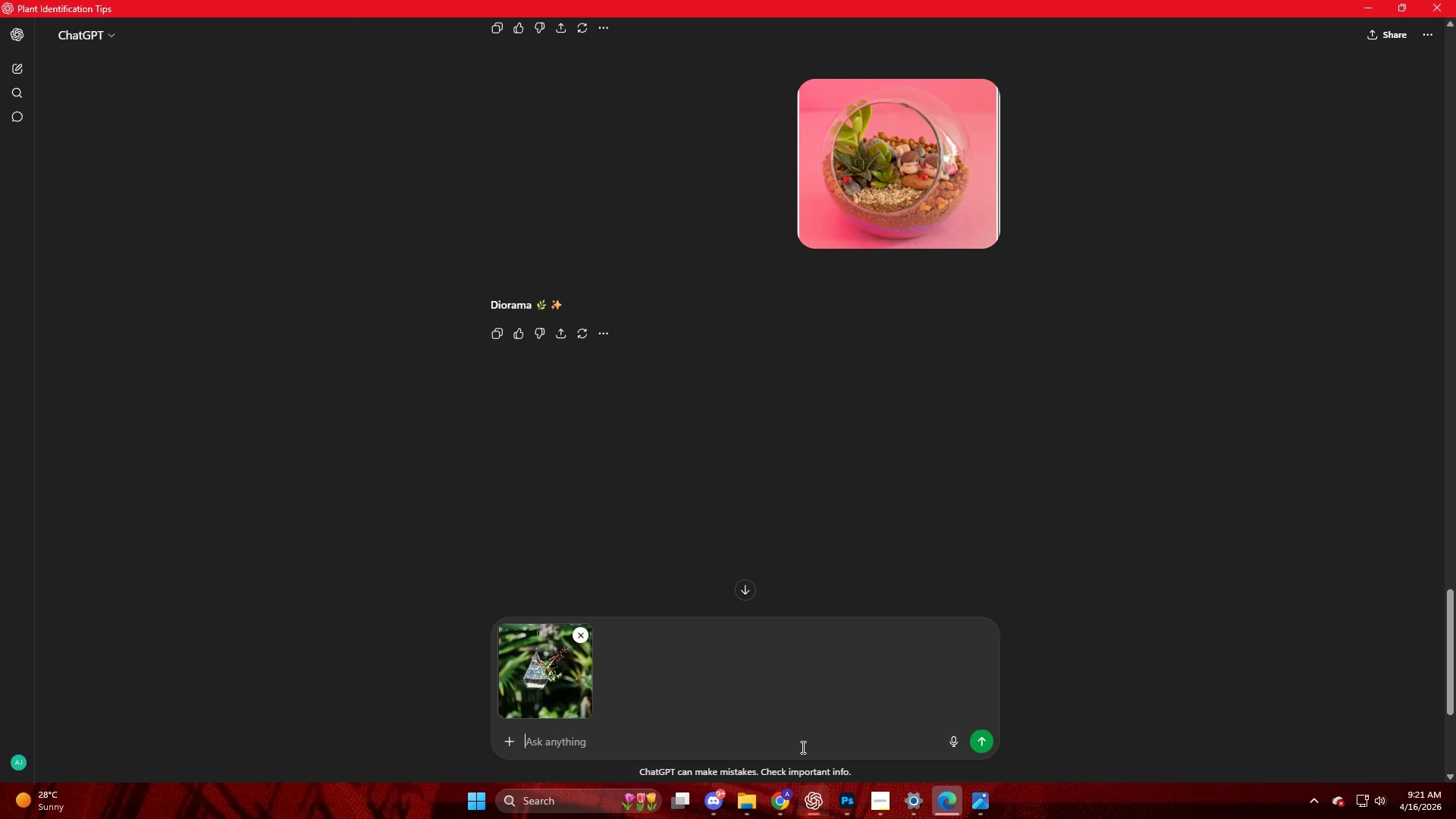 
key(NumpadEnter)
 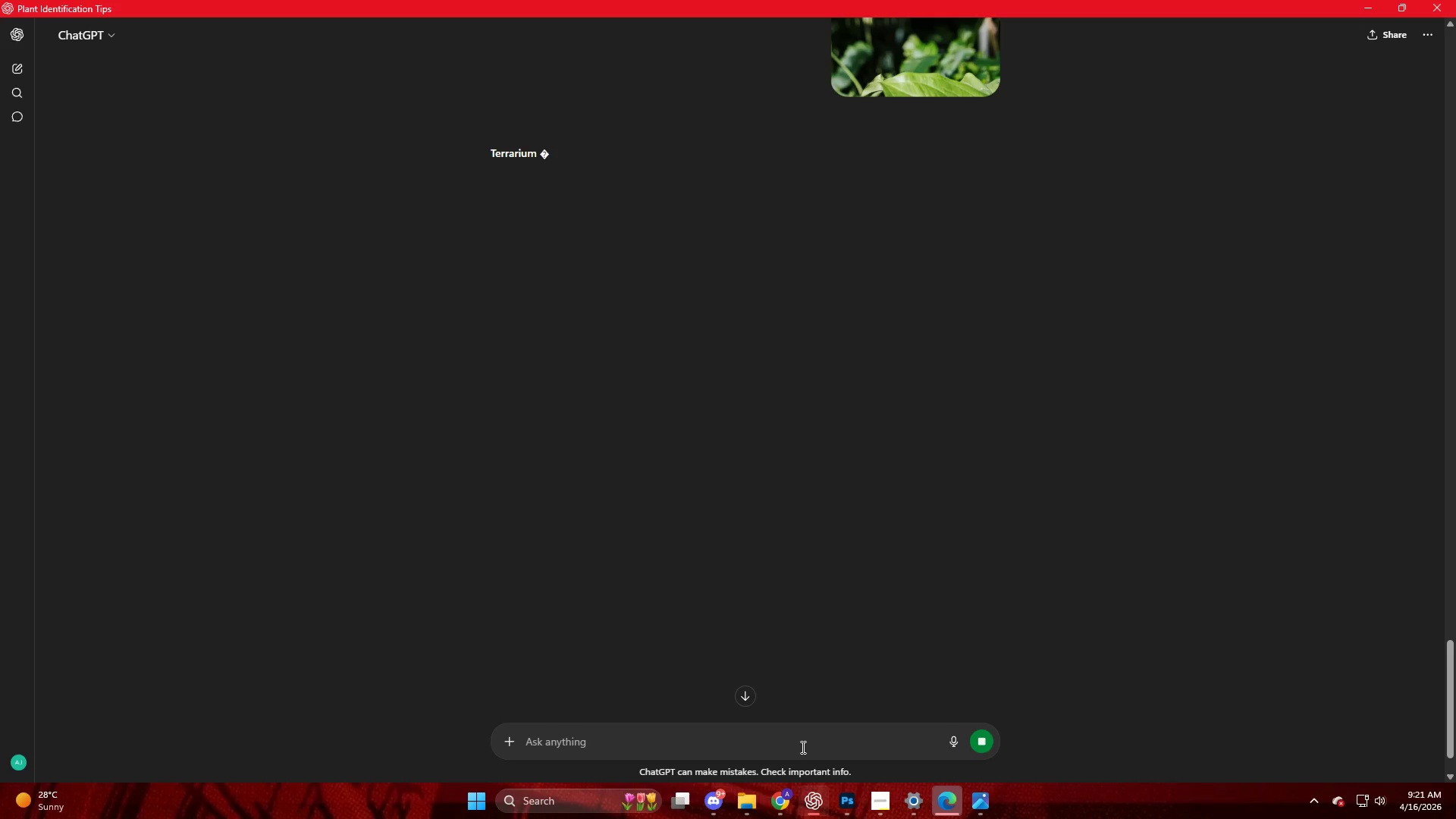 
wait(11.5)
 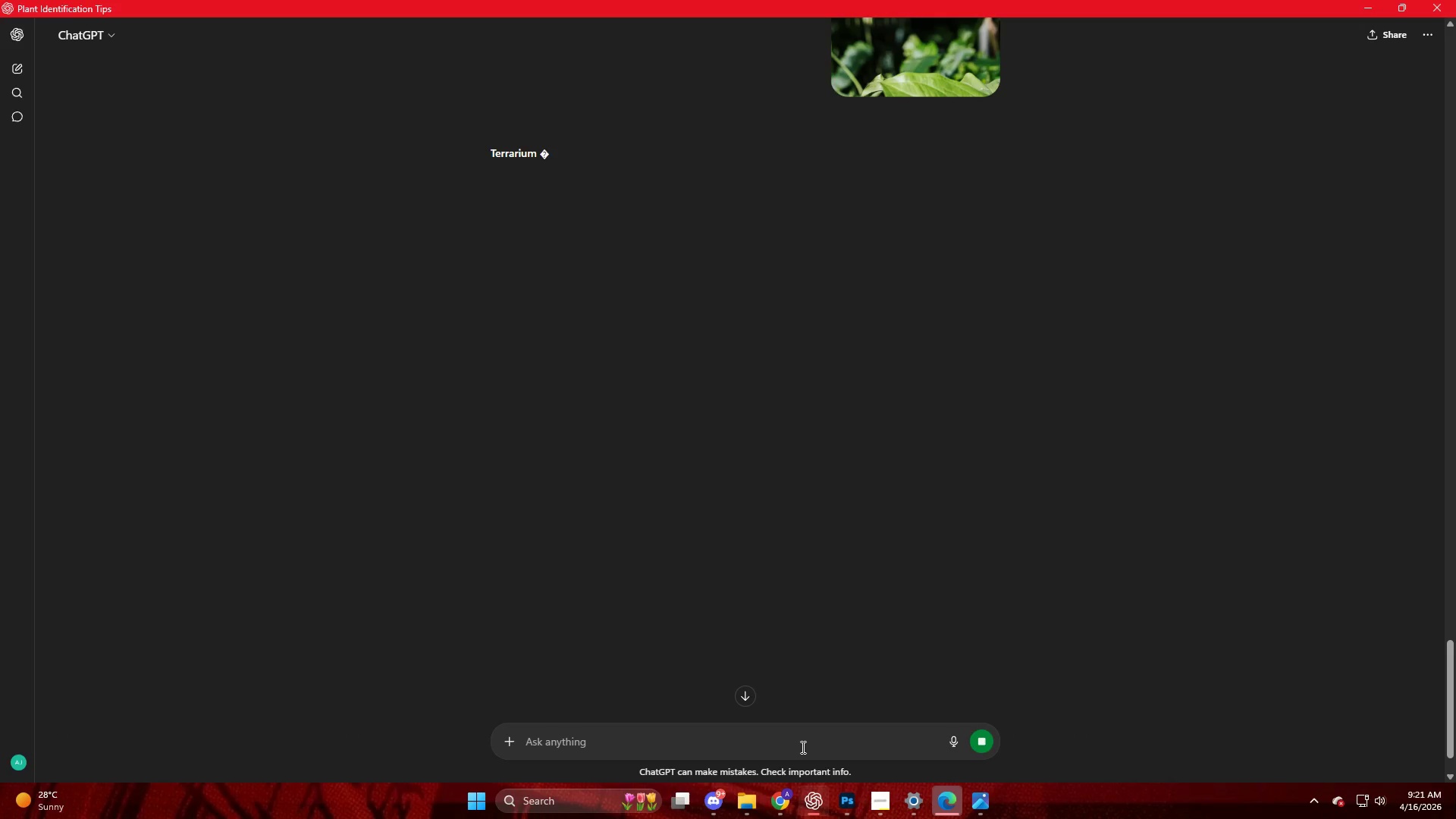 
type(more)
 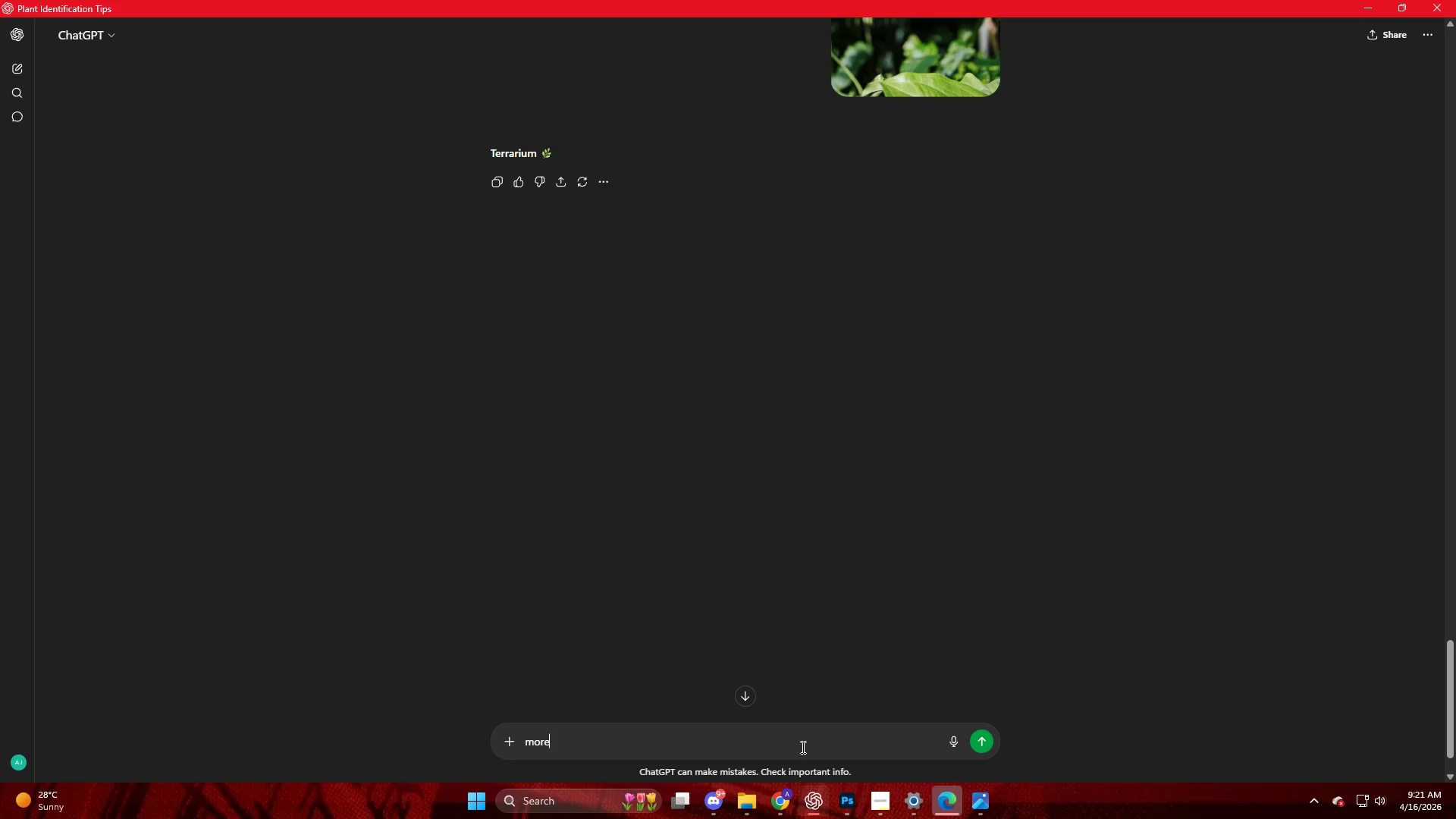 
key(Enter)
 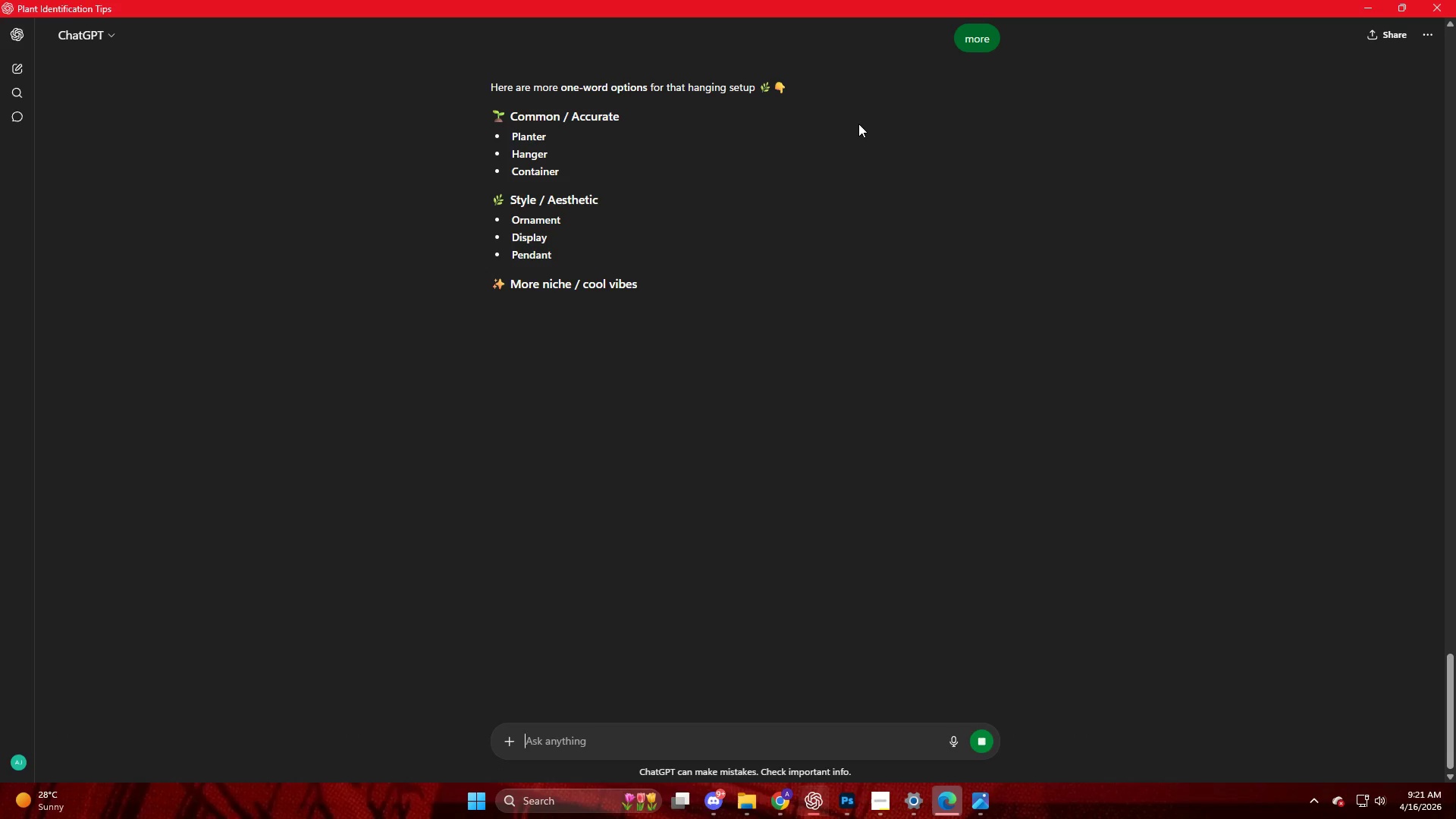 
wait(11.94)
 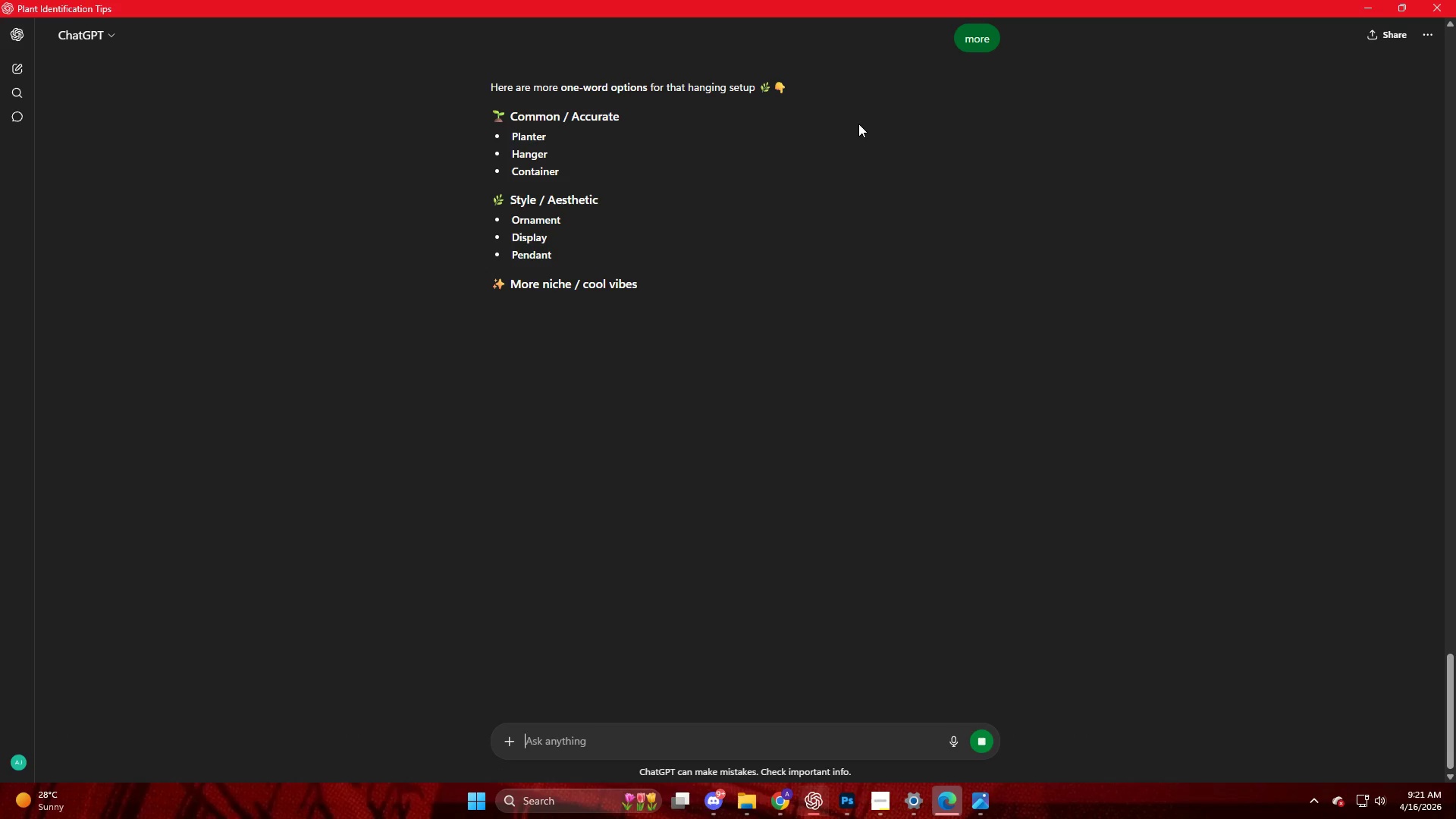 
left_click_drag(start_coordinate=[510, 301], to_coordinate=[563, 303])
 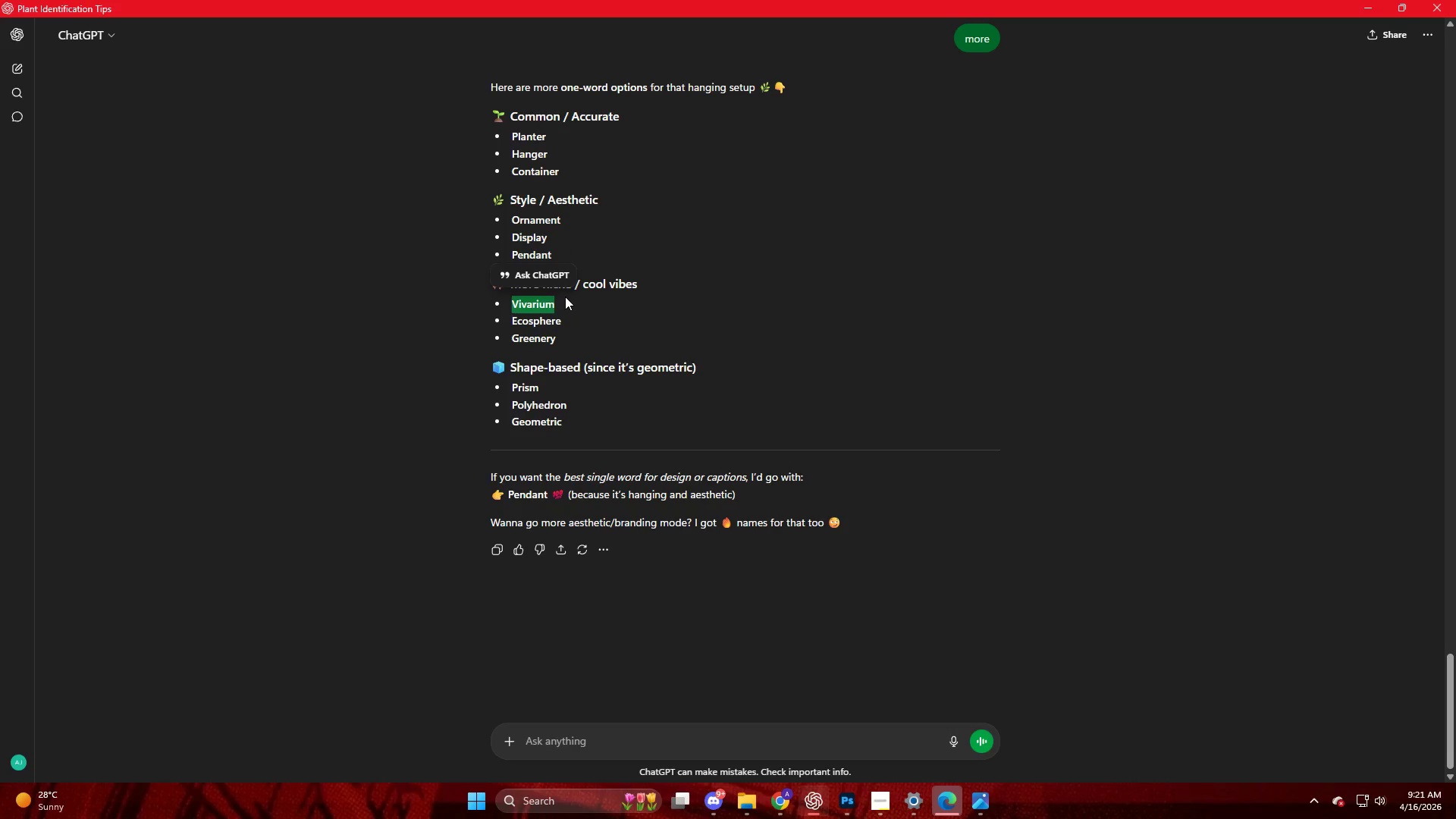 
key(Control+V)
 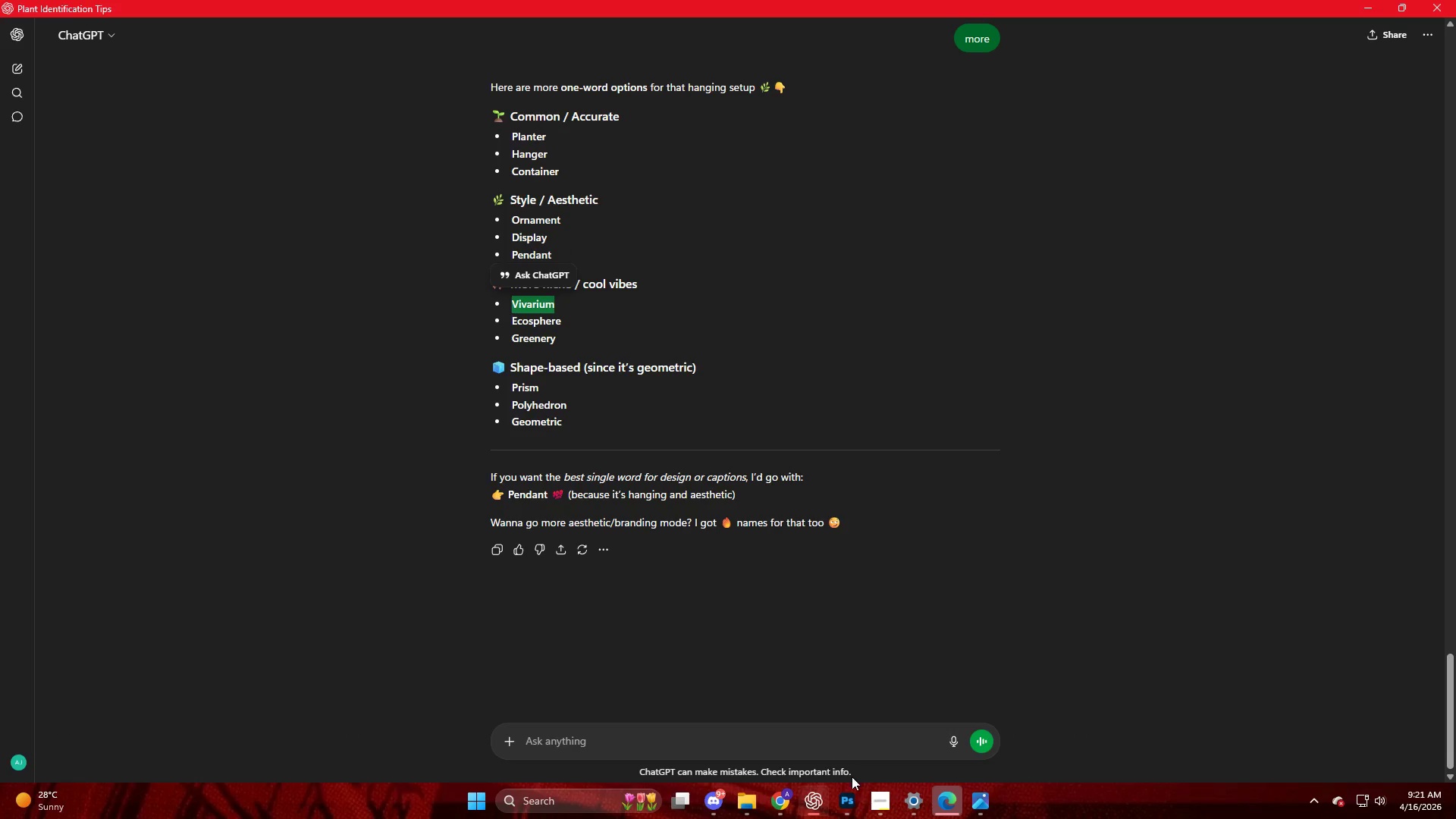 
left_click([837, 818])
 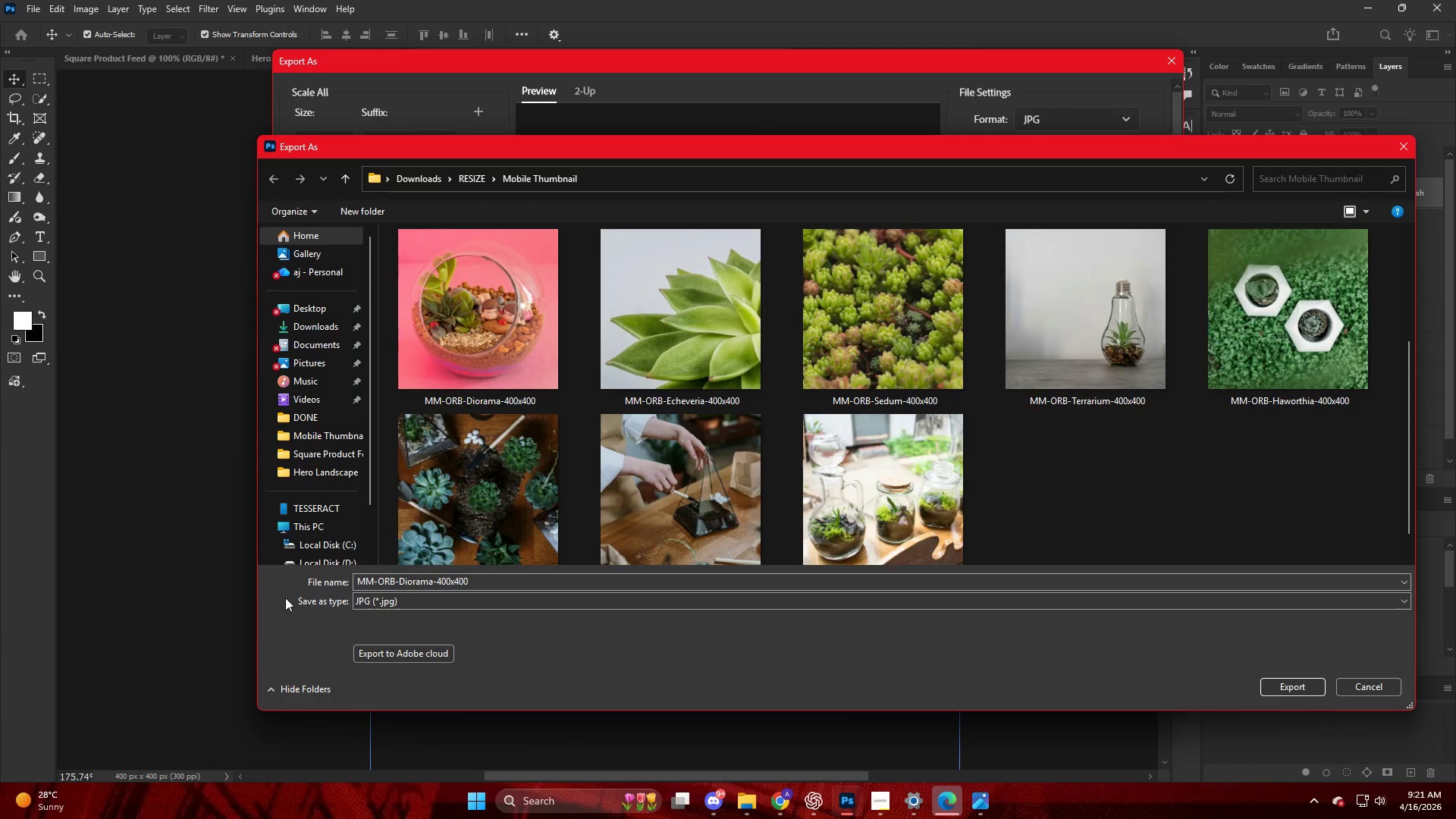 
scroll: coordinate [562, 433], scroll_direction: down, amount: 4.0
 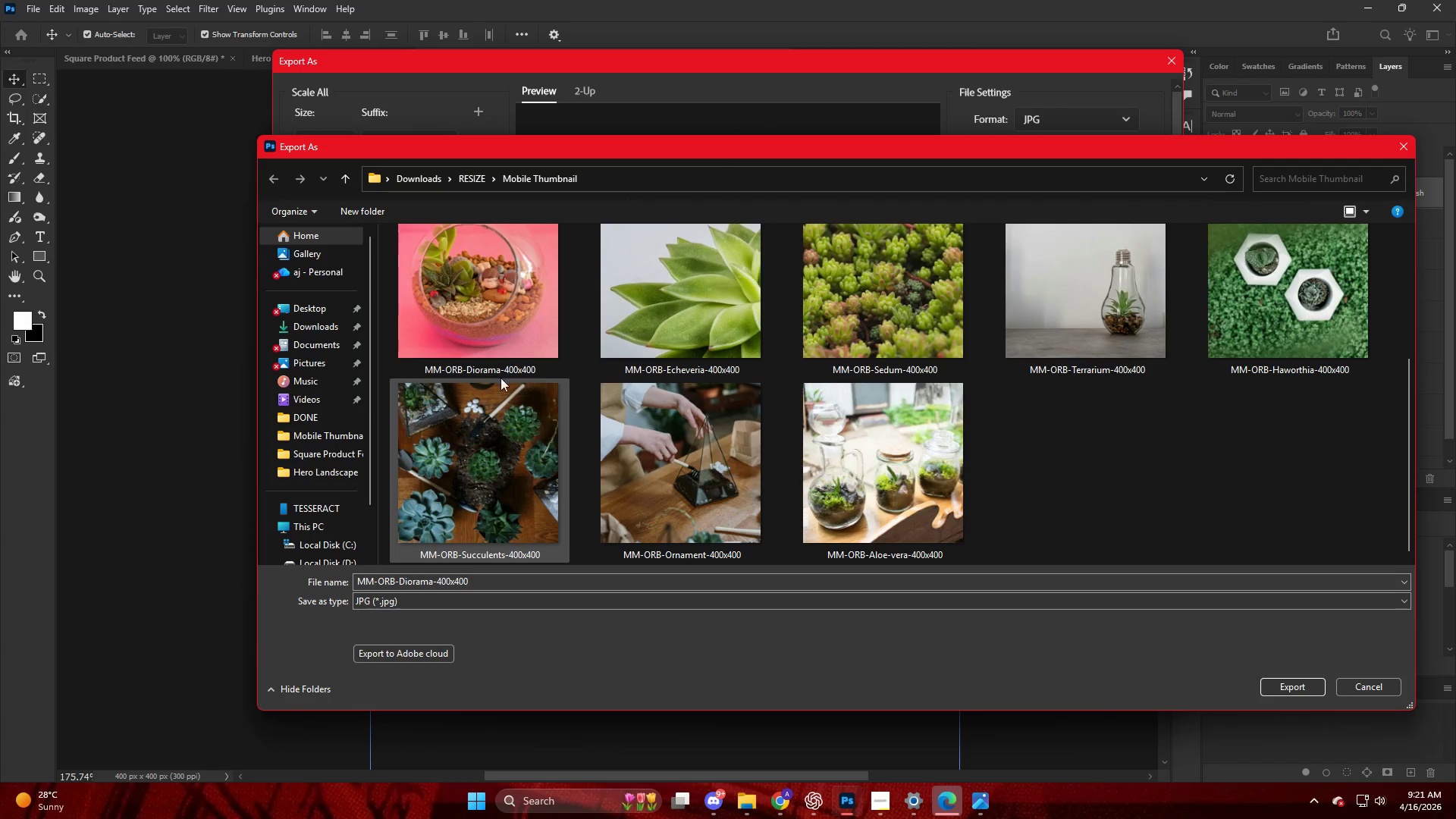 
left_click([473, 321])
 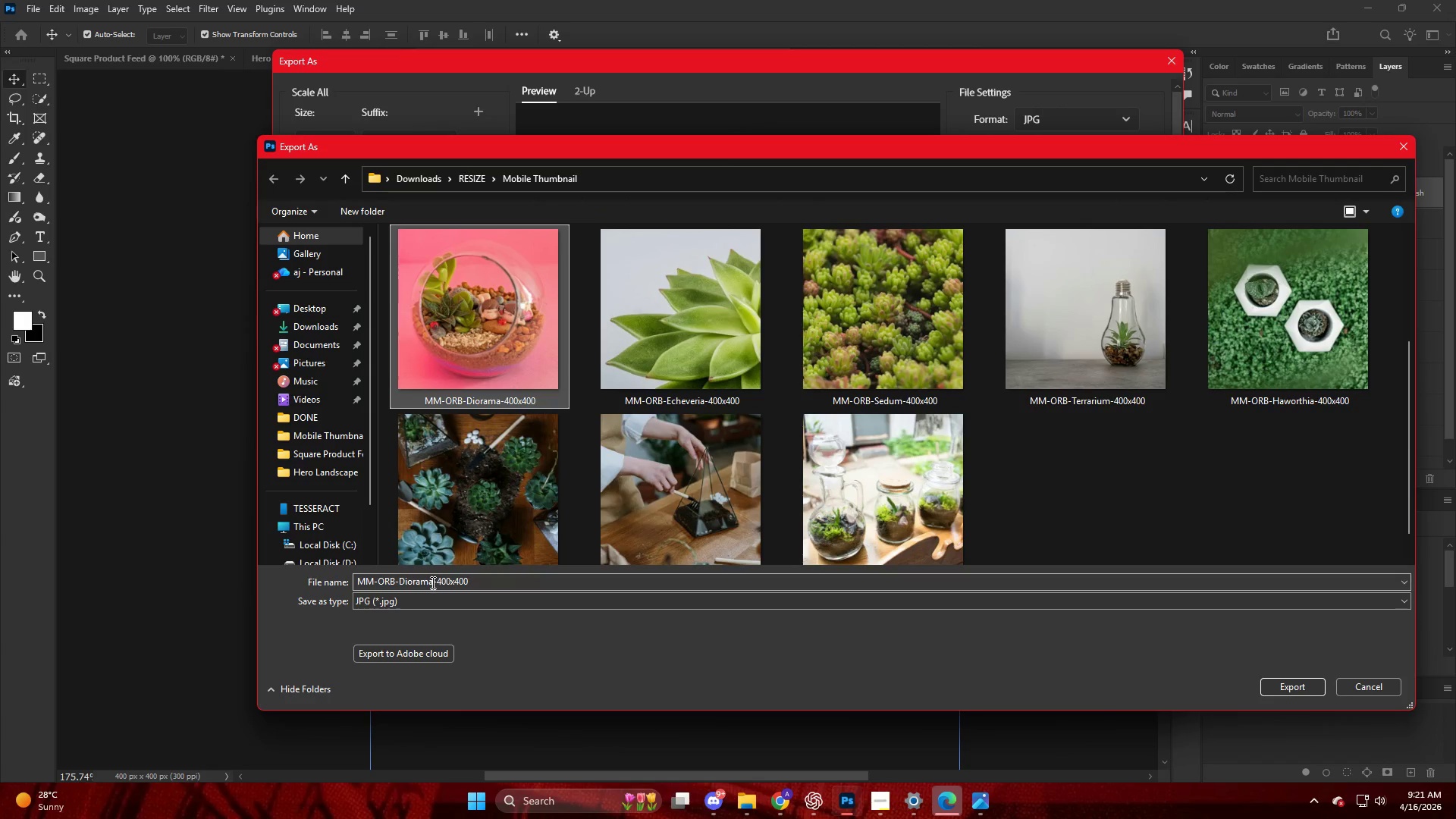 
double_click([431, 582])
 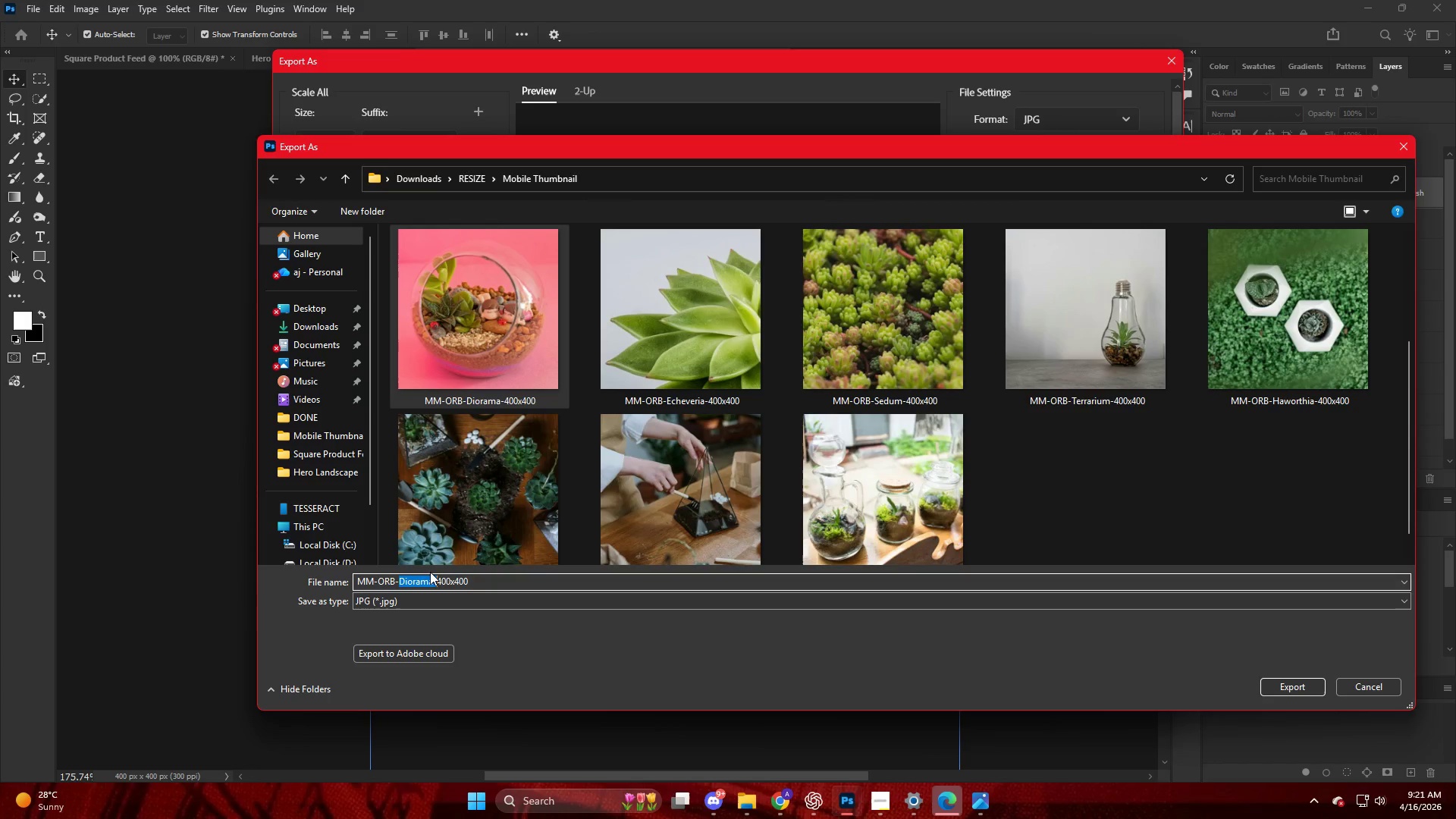 
key(Backspace)
 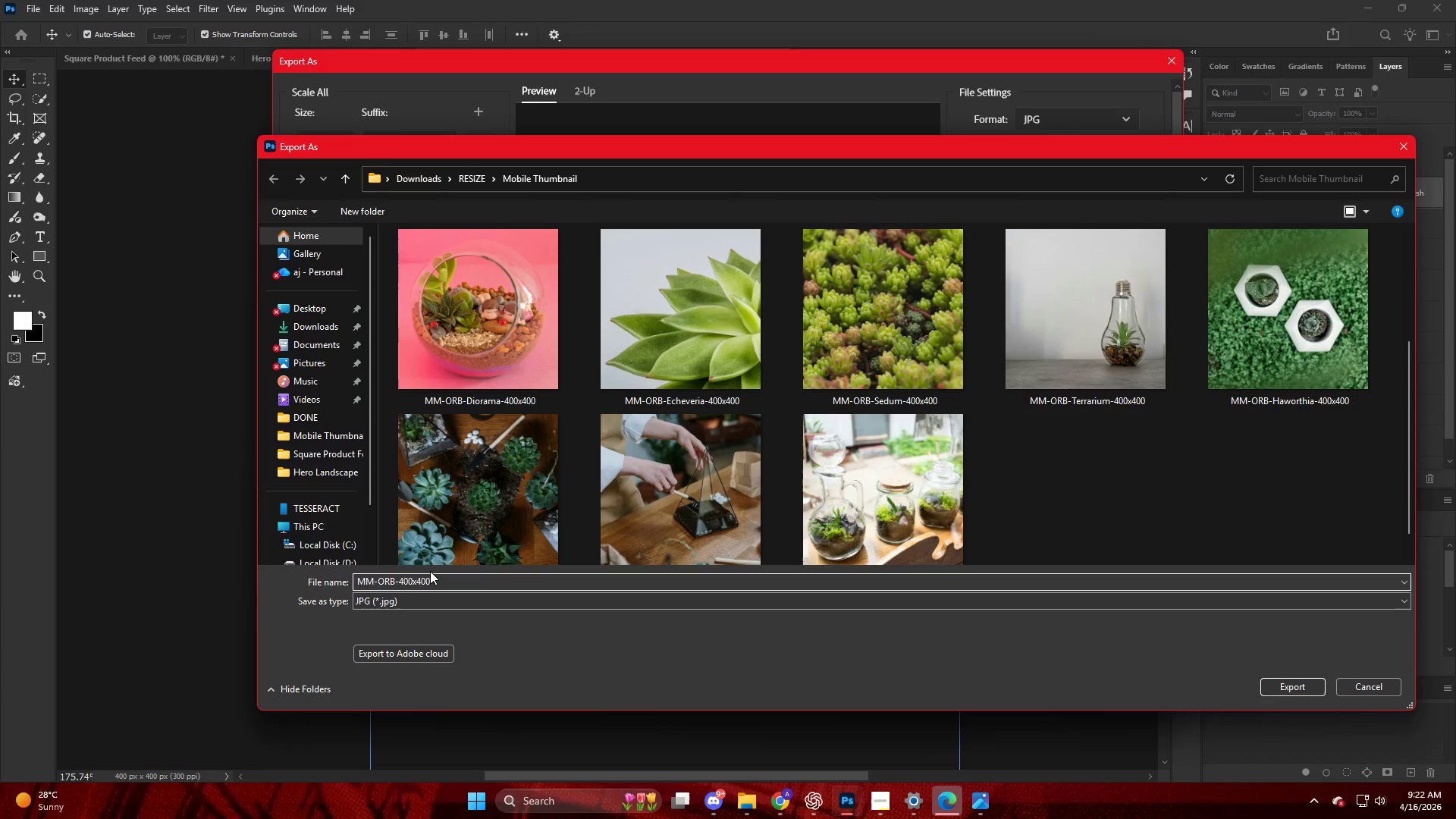 
key(Control+Z)
 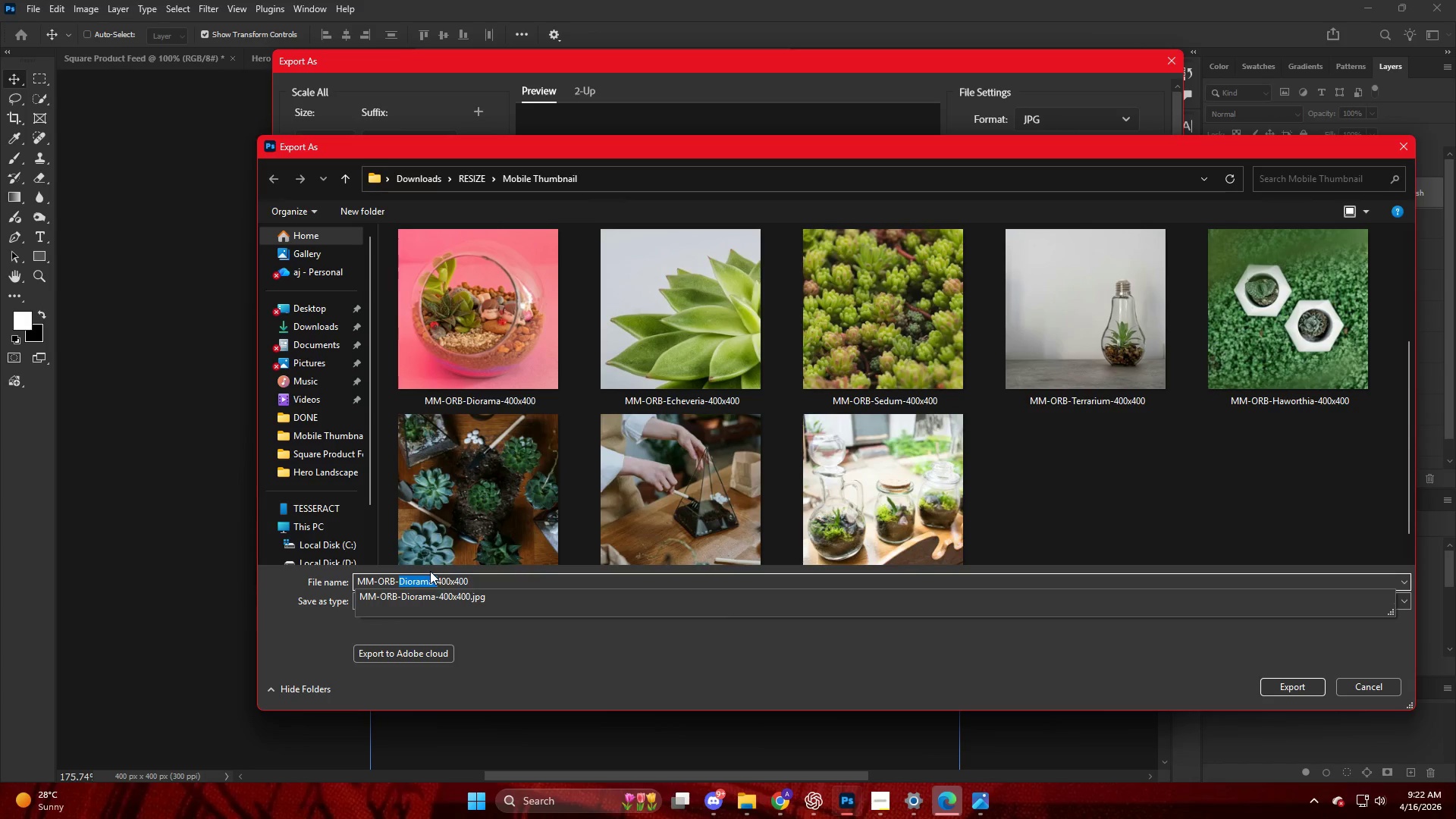 
key(ArrowLeft)
 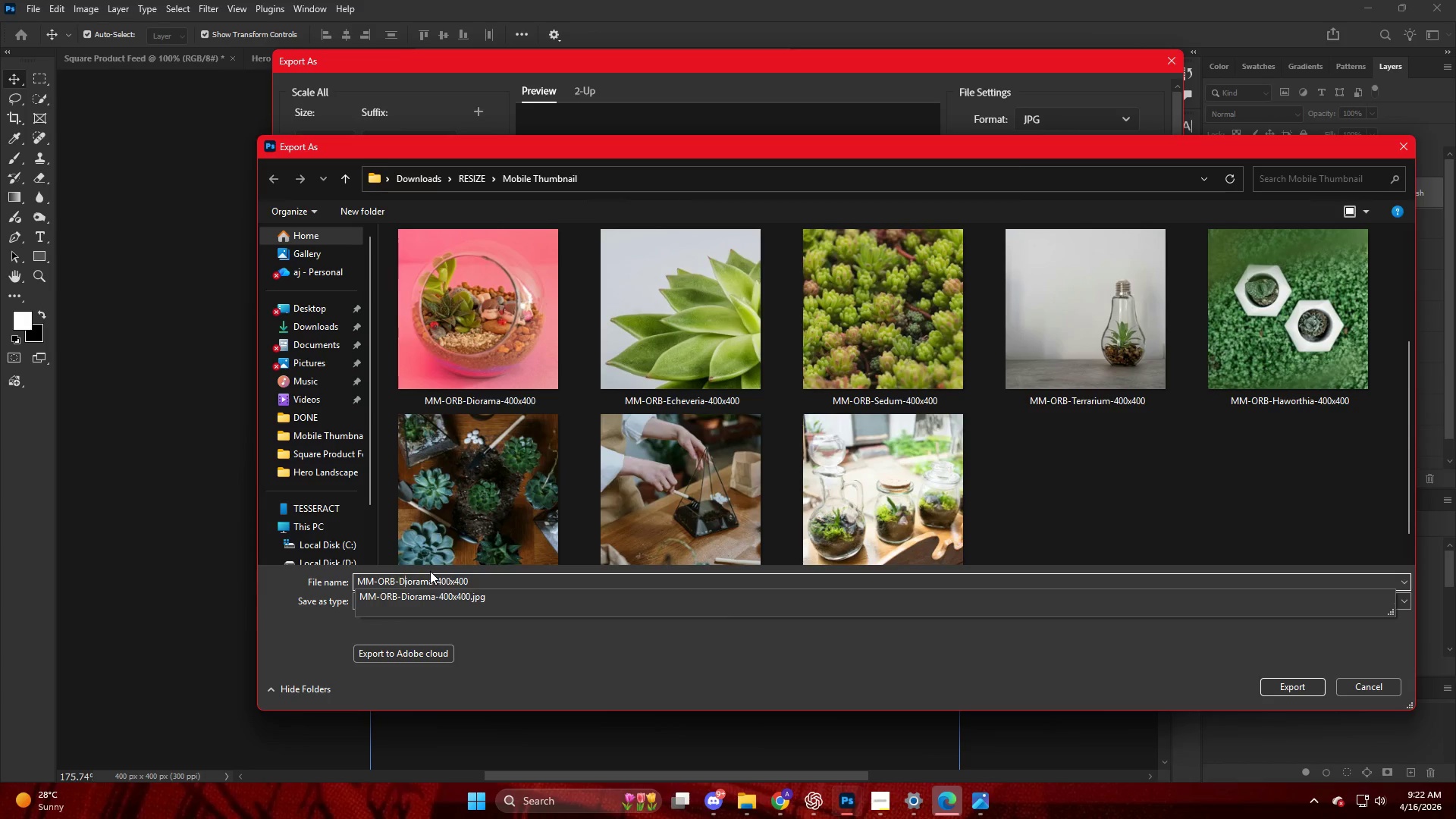 
hold_key(key=ArrowRight, duration=0.69)
 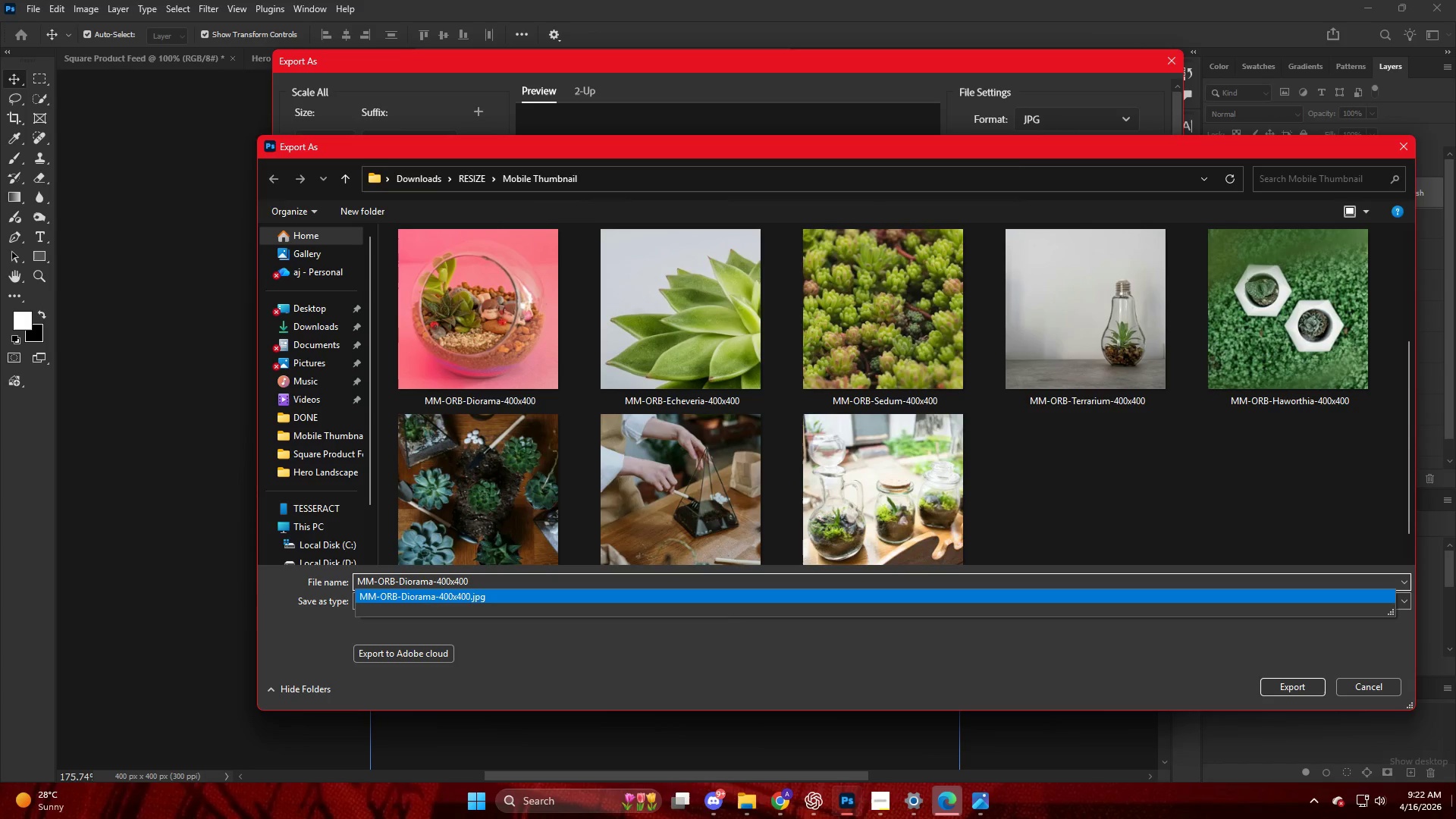 
key(Backspace)
 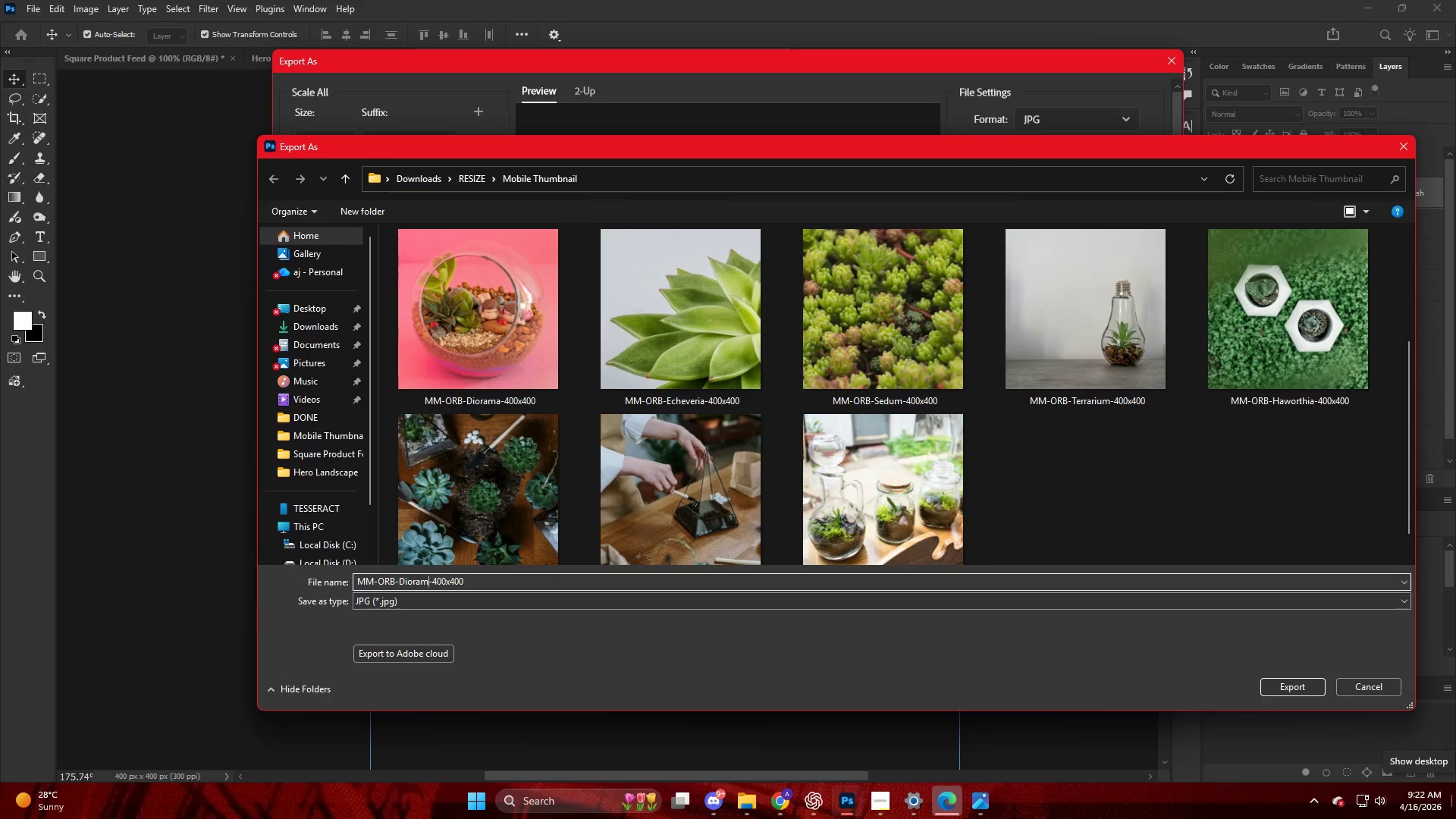 
key(Backspace)
 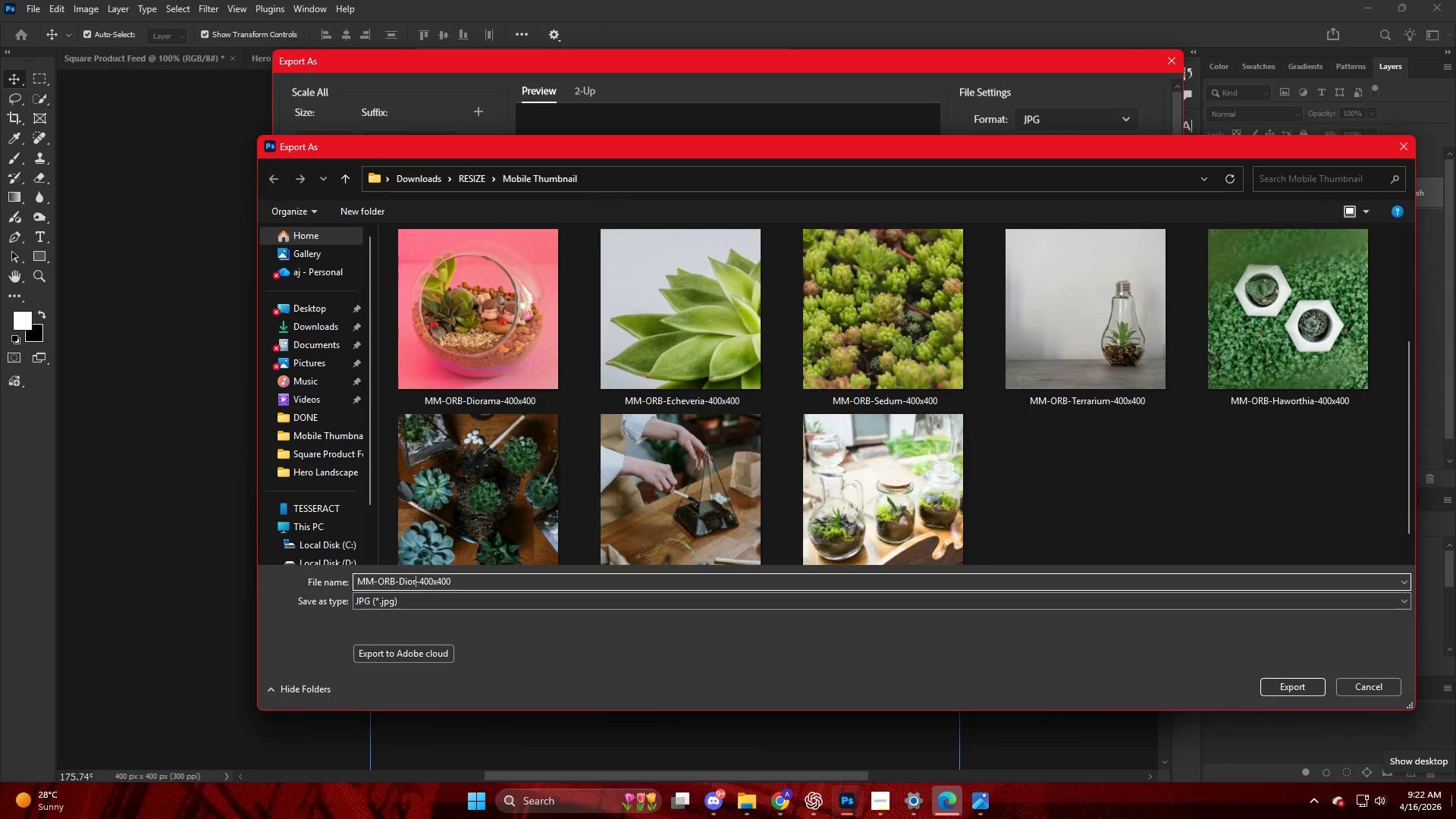 
key(Backspace)
 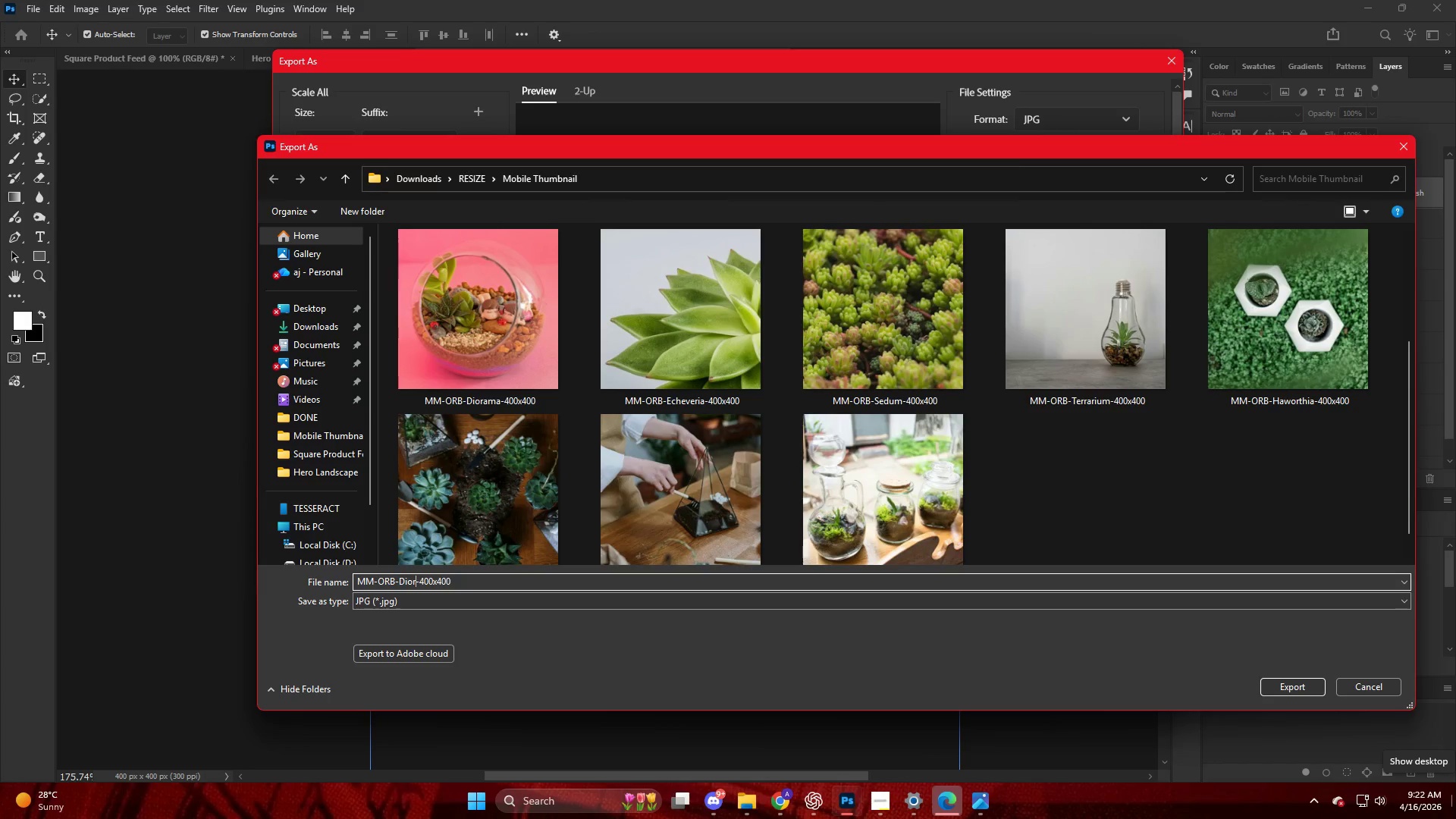 
key(Backspace)
 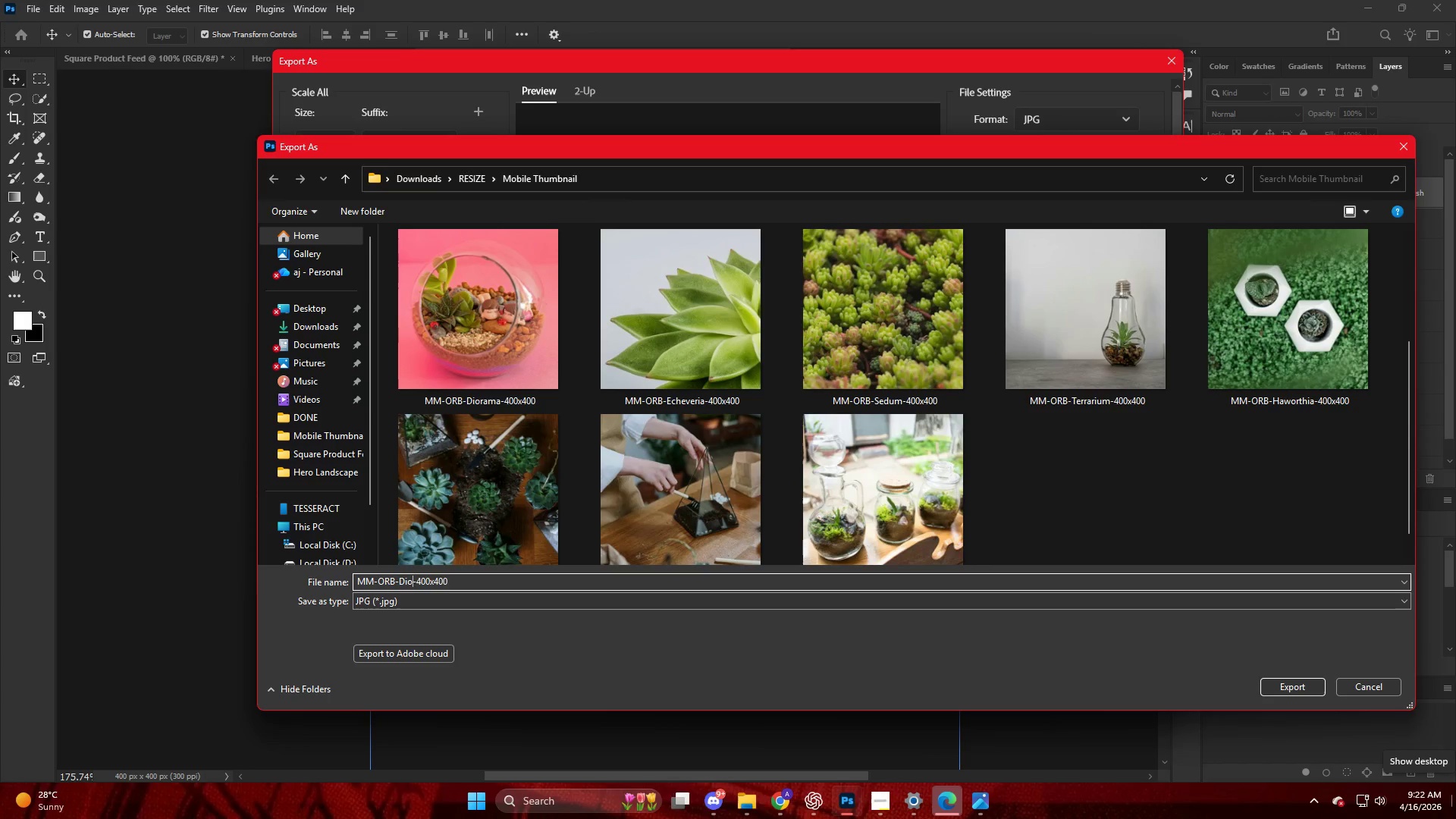 
key(Backspace)
 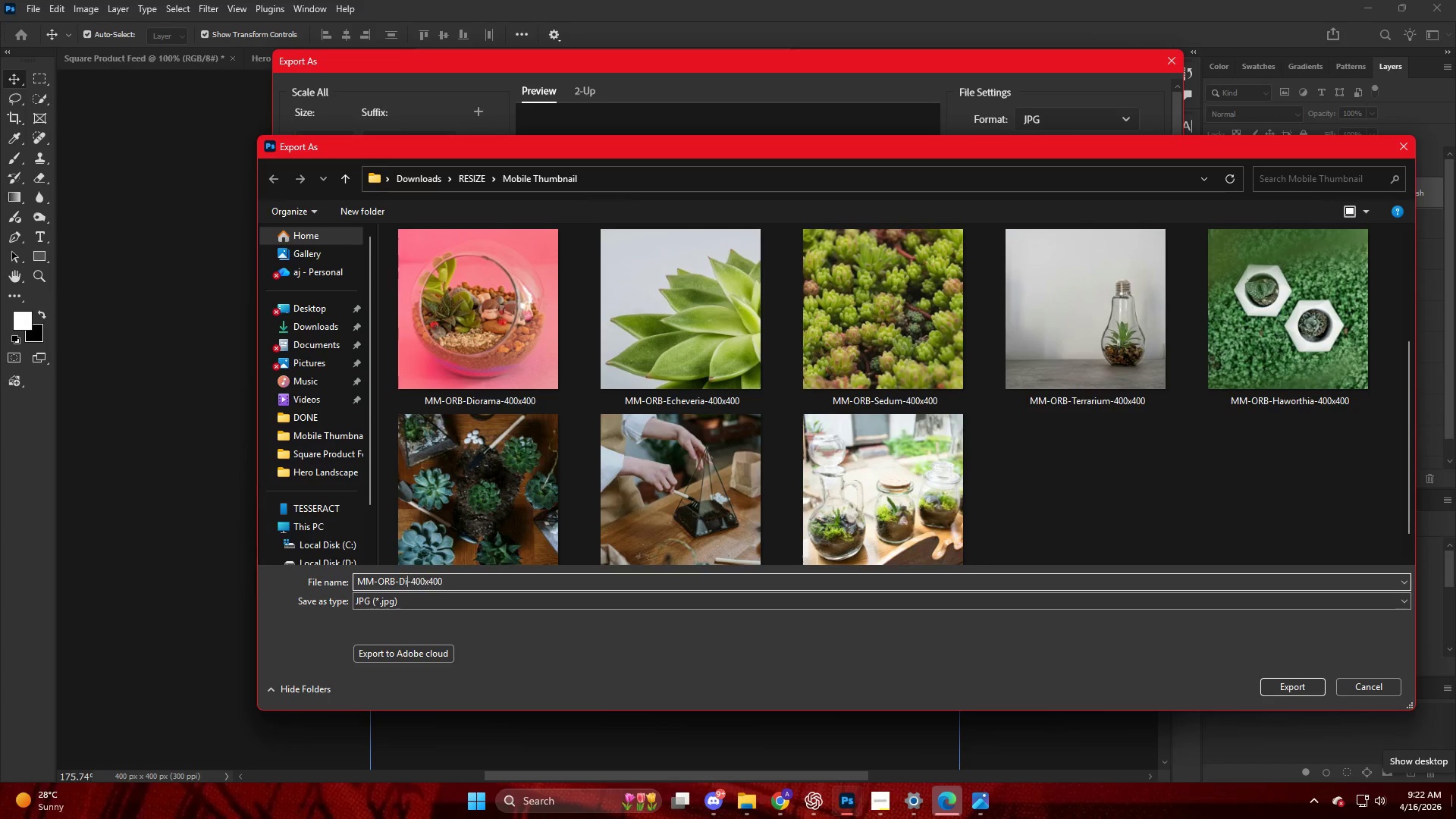 
key(Backspace)
 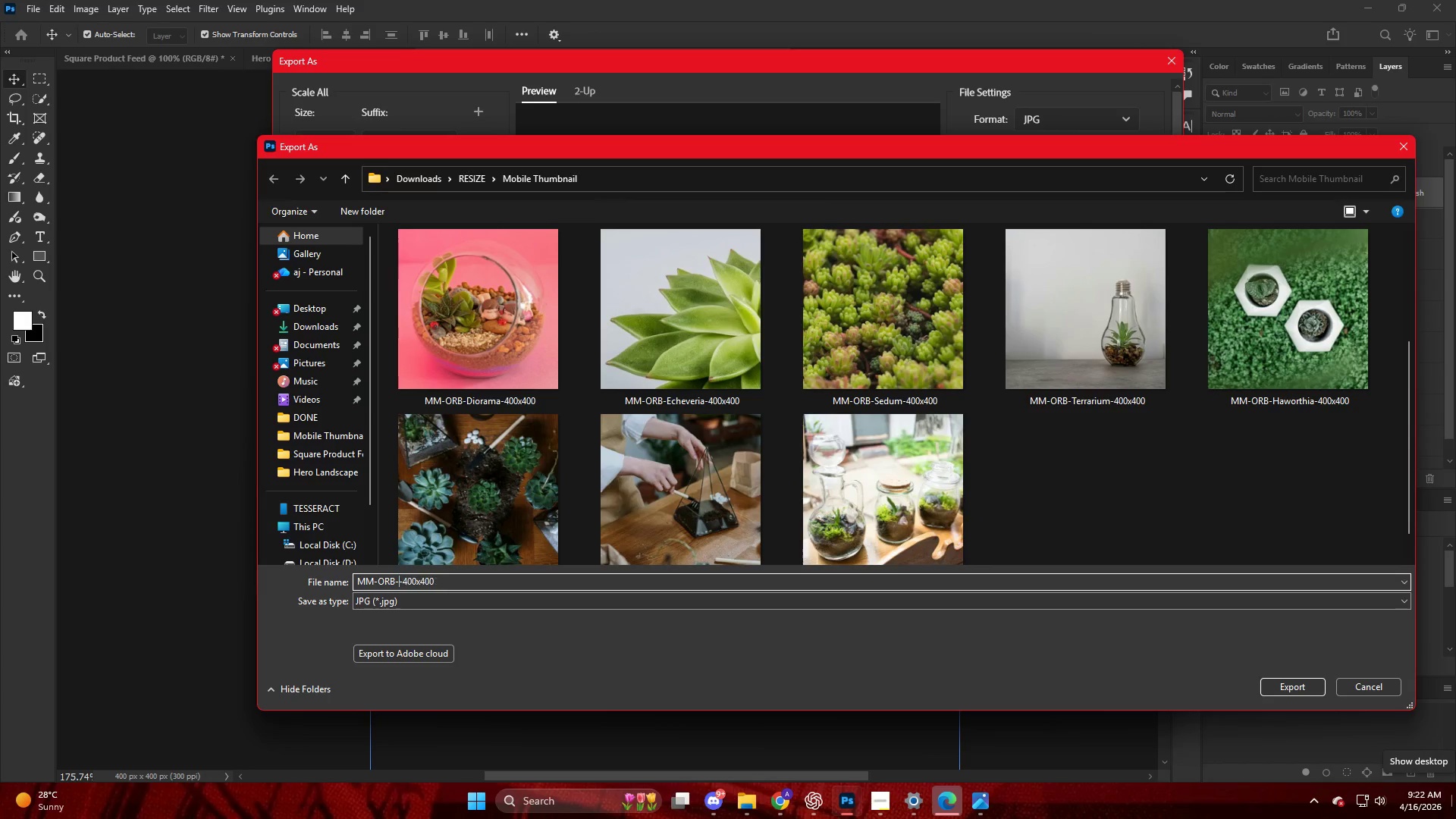 
key(Backspace)
 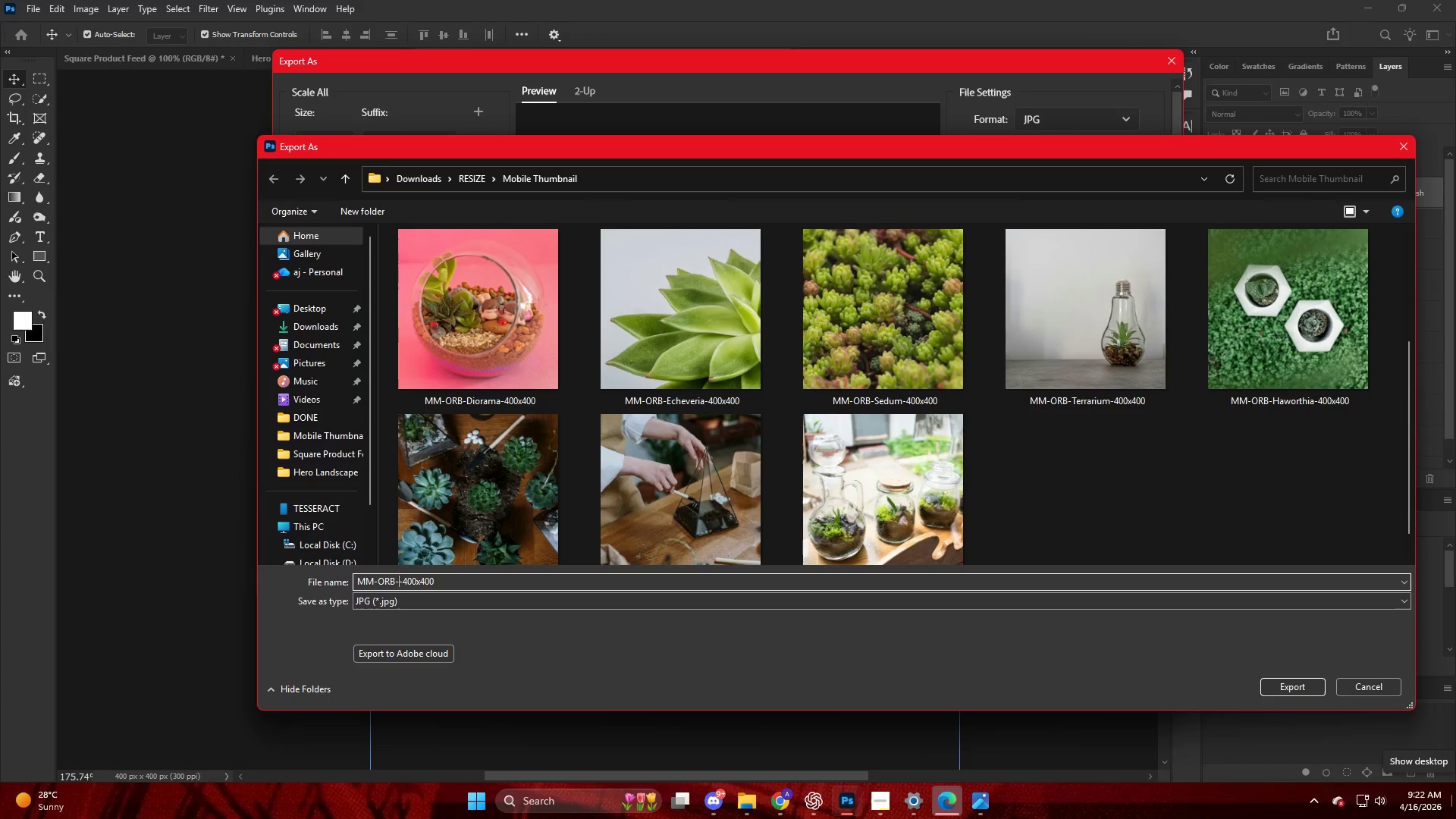 
key(Control+V)
 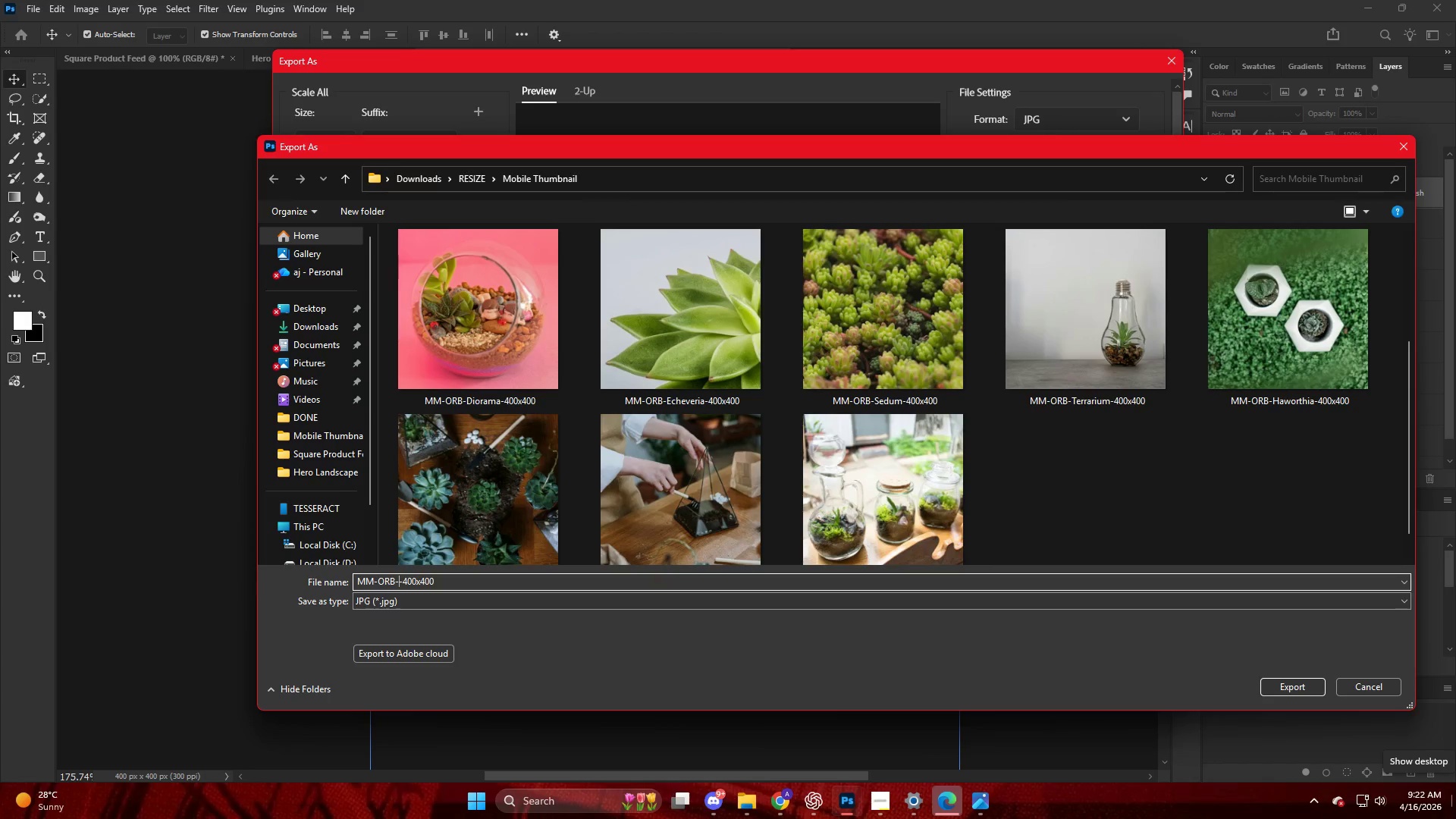 
key(Control+V)
 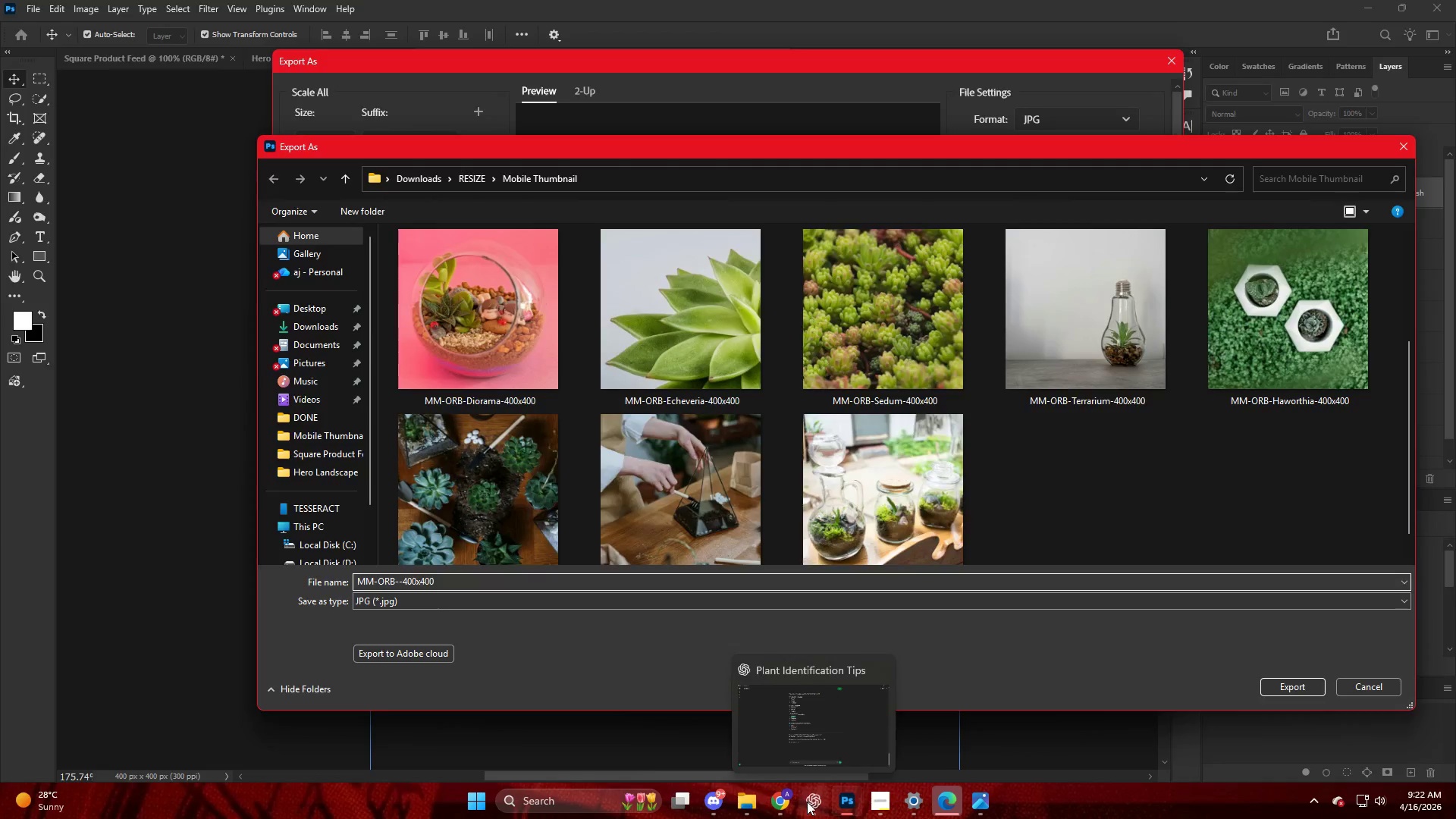 
hold_key(key=ControlLeft, duration=1.09)
left_click([717, 581])
 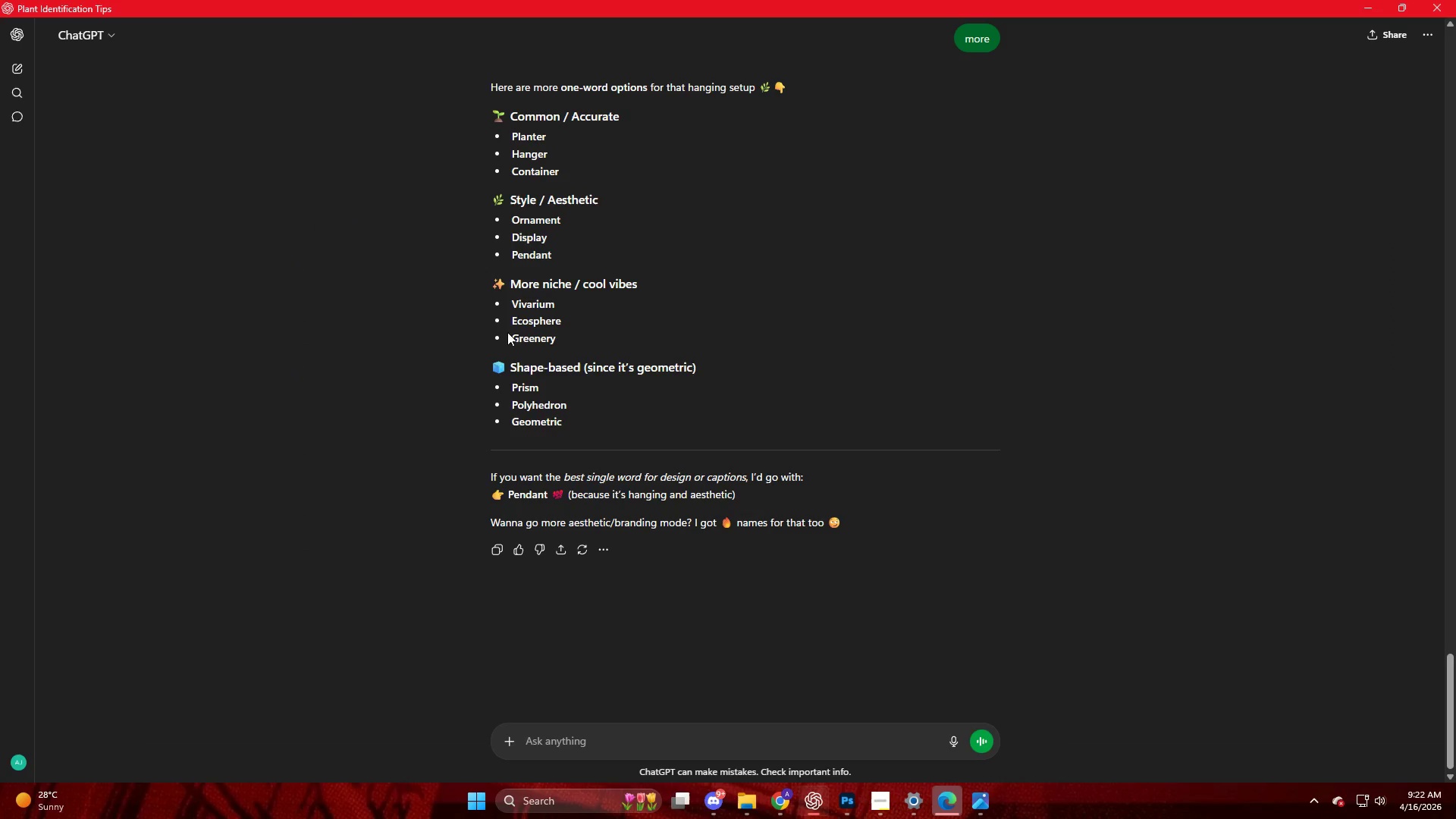 
left_click_drag(start_coordinate=[511, 303], to_coordinate=[576, 303])
 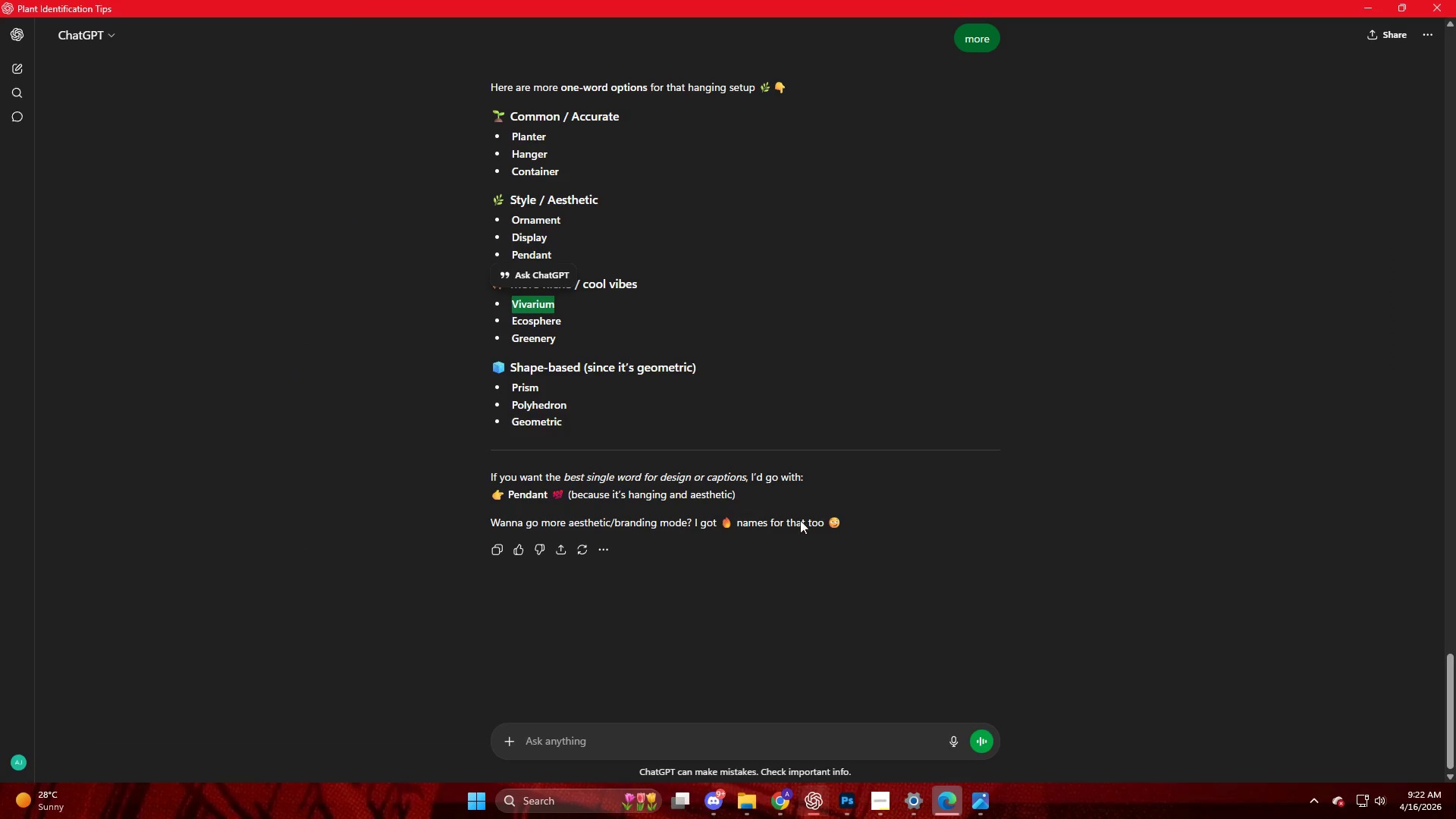 
key(Control+C)
 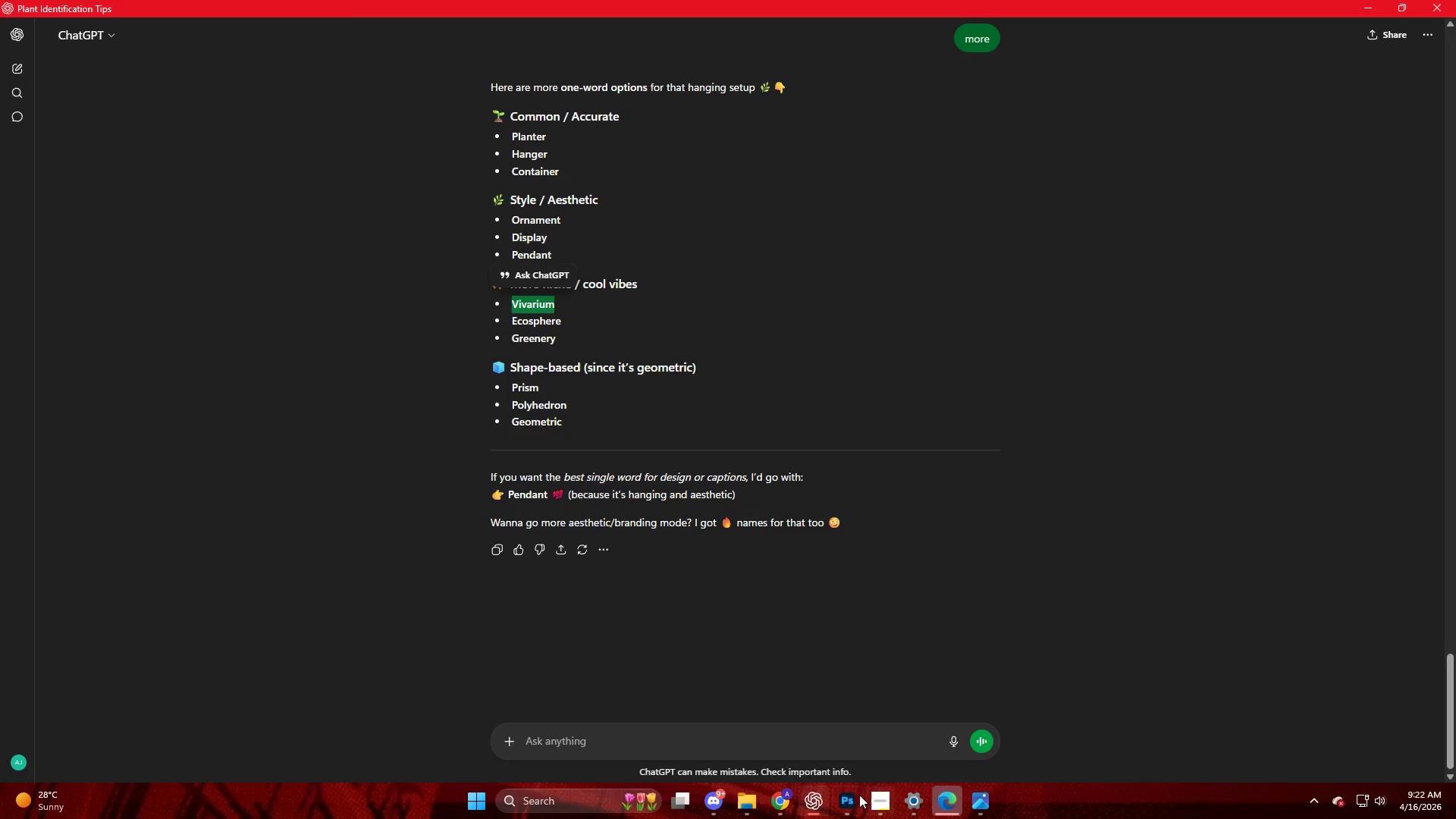 
left_click([850, 793])
 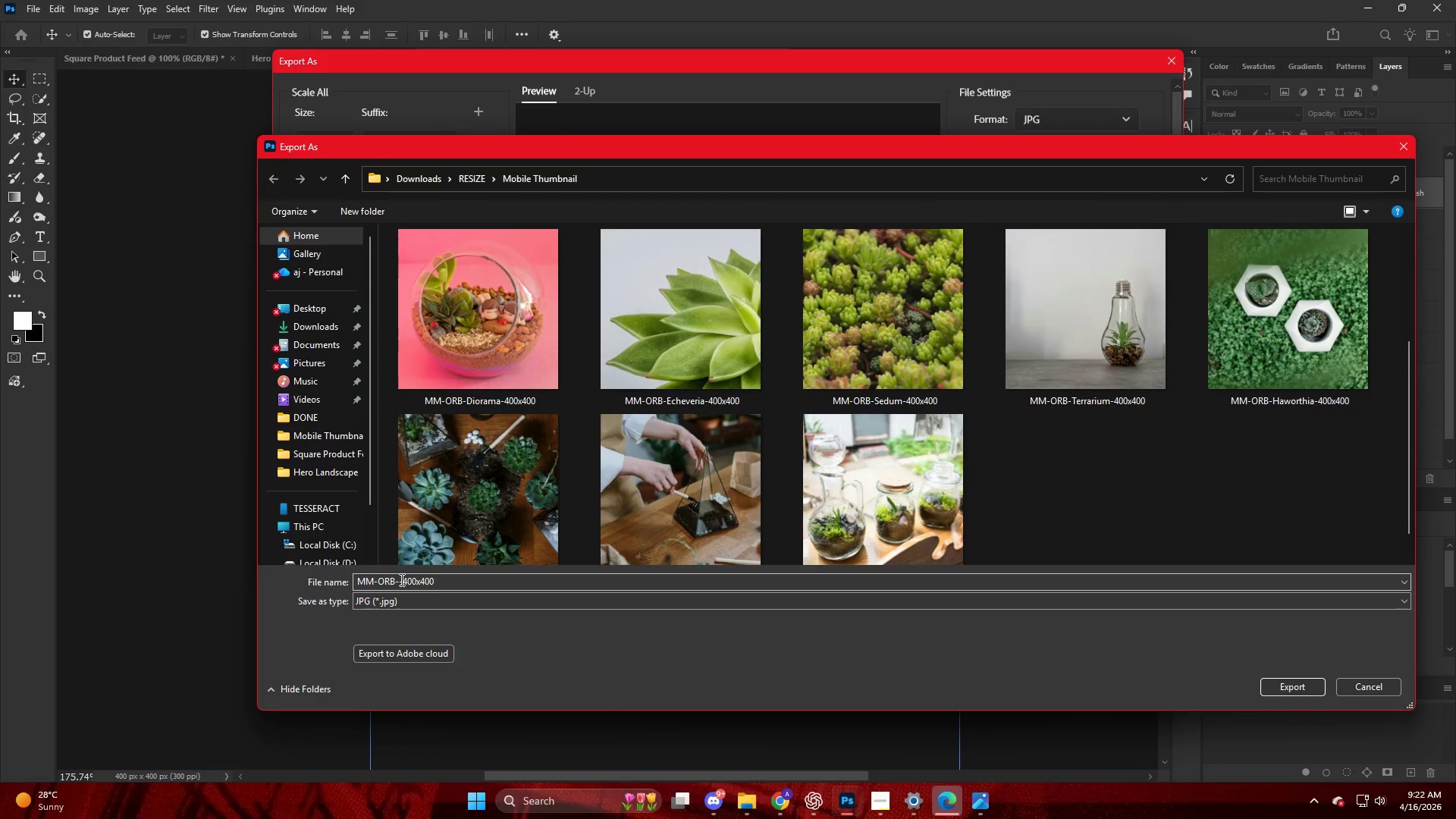 
left_click([399, 581])
 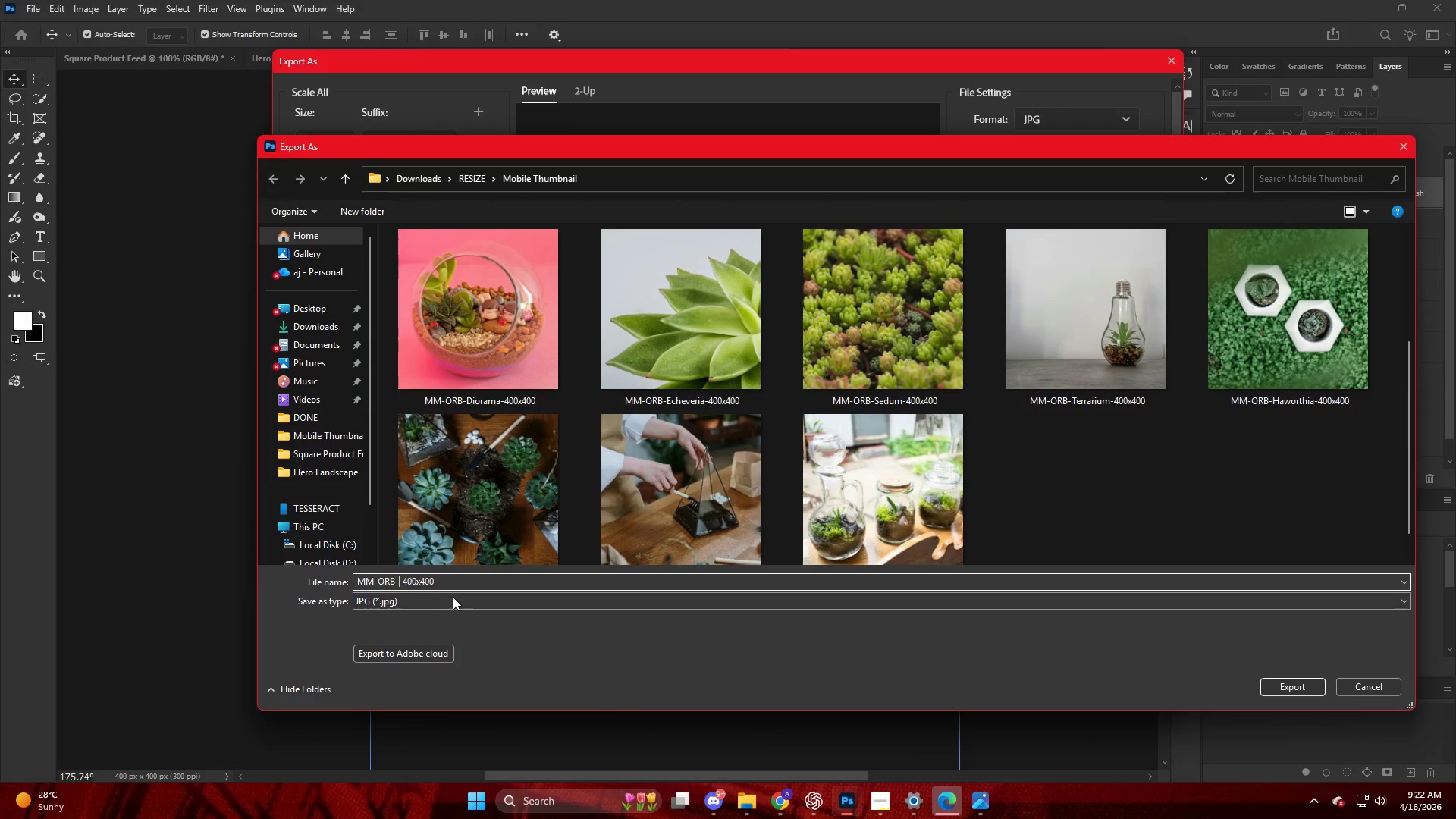 
key(Control+V)
 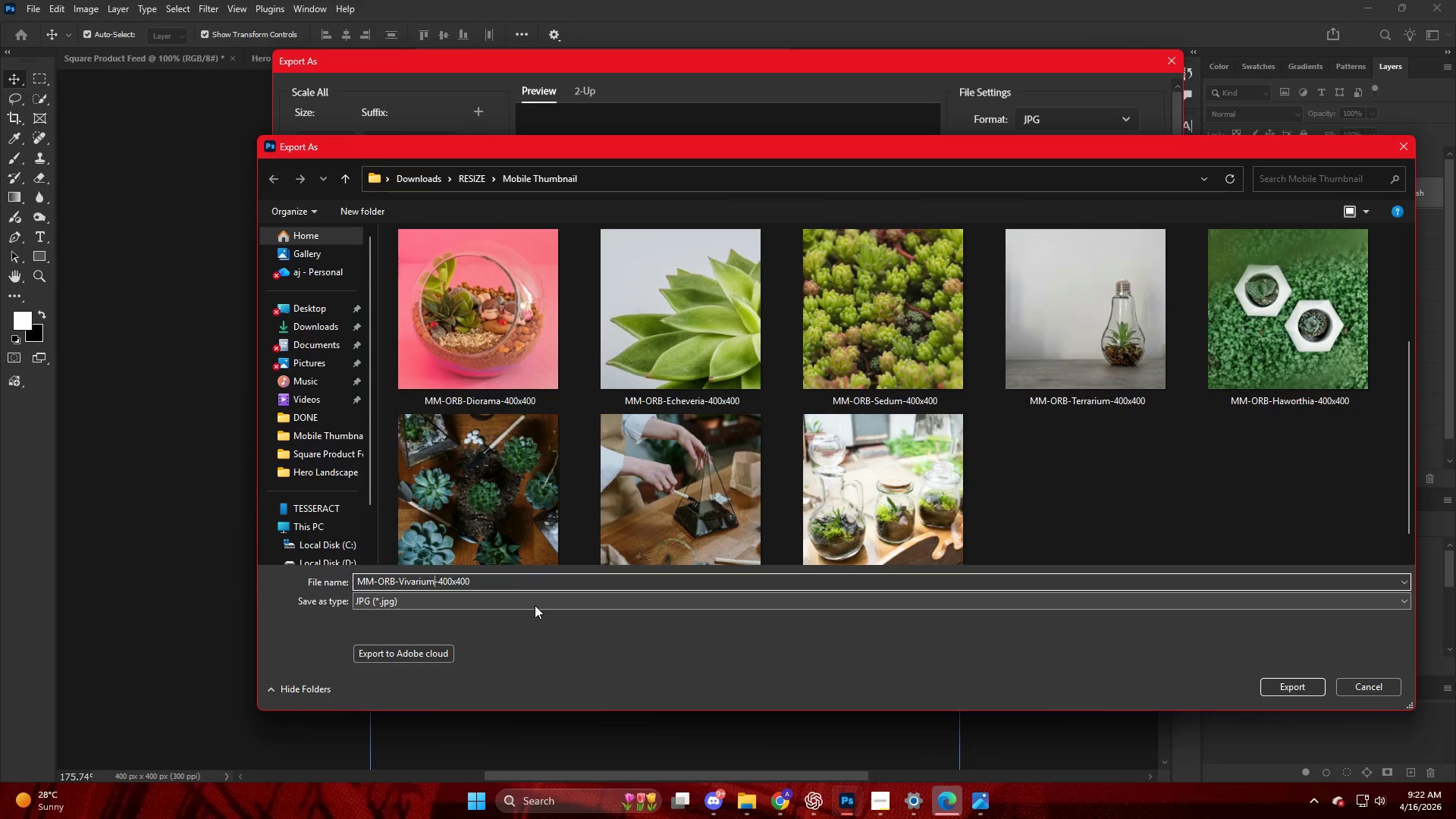 
key(NumpadEnter)
 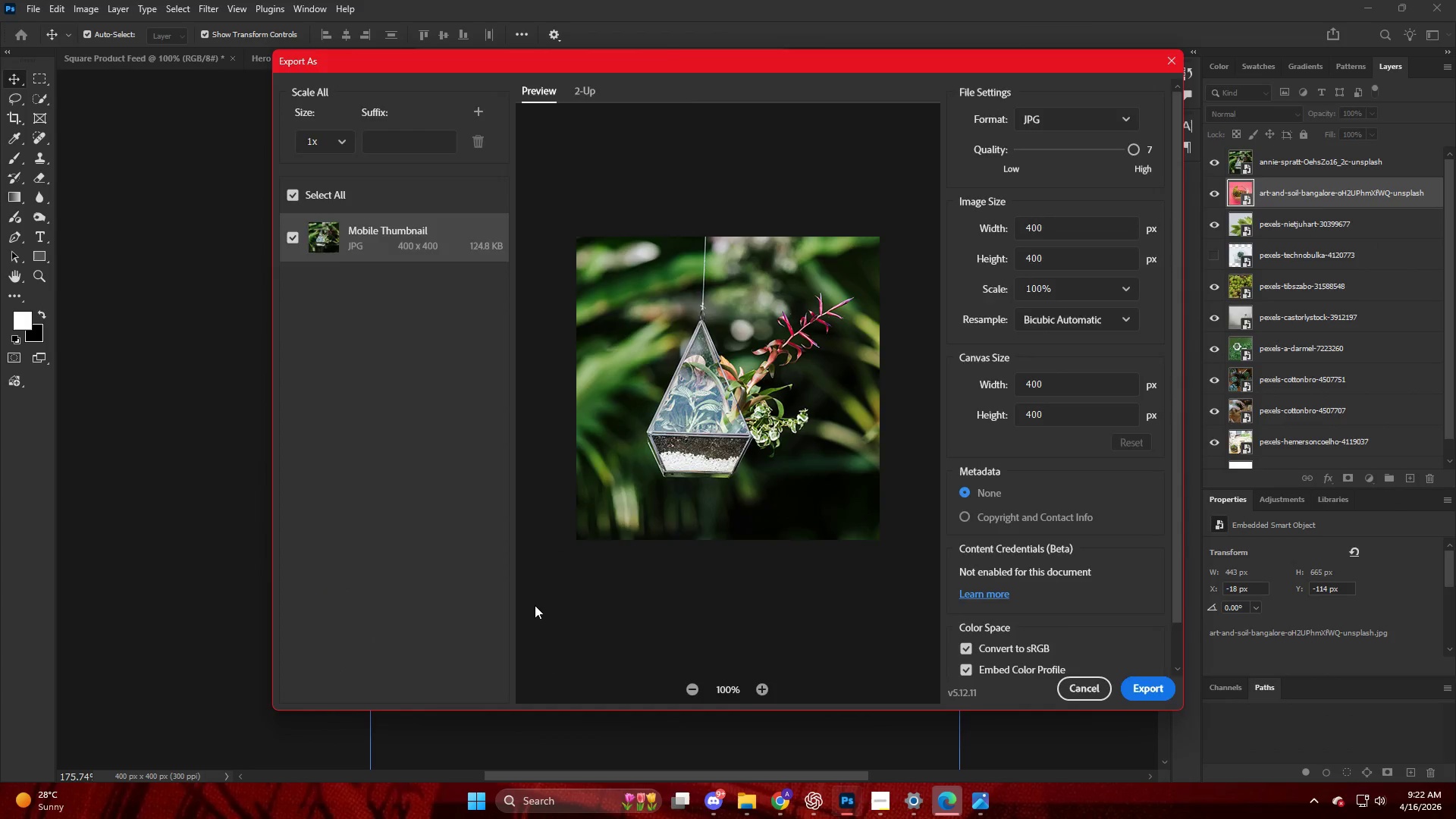 
key(NumpadEnter)
 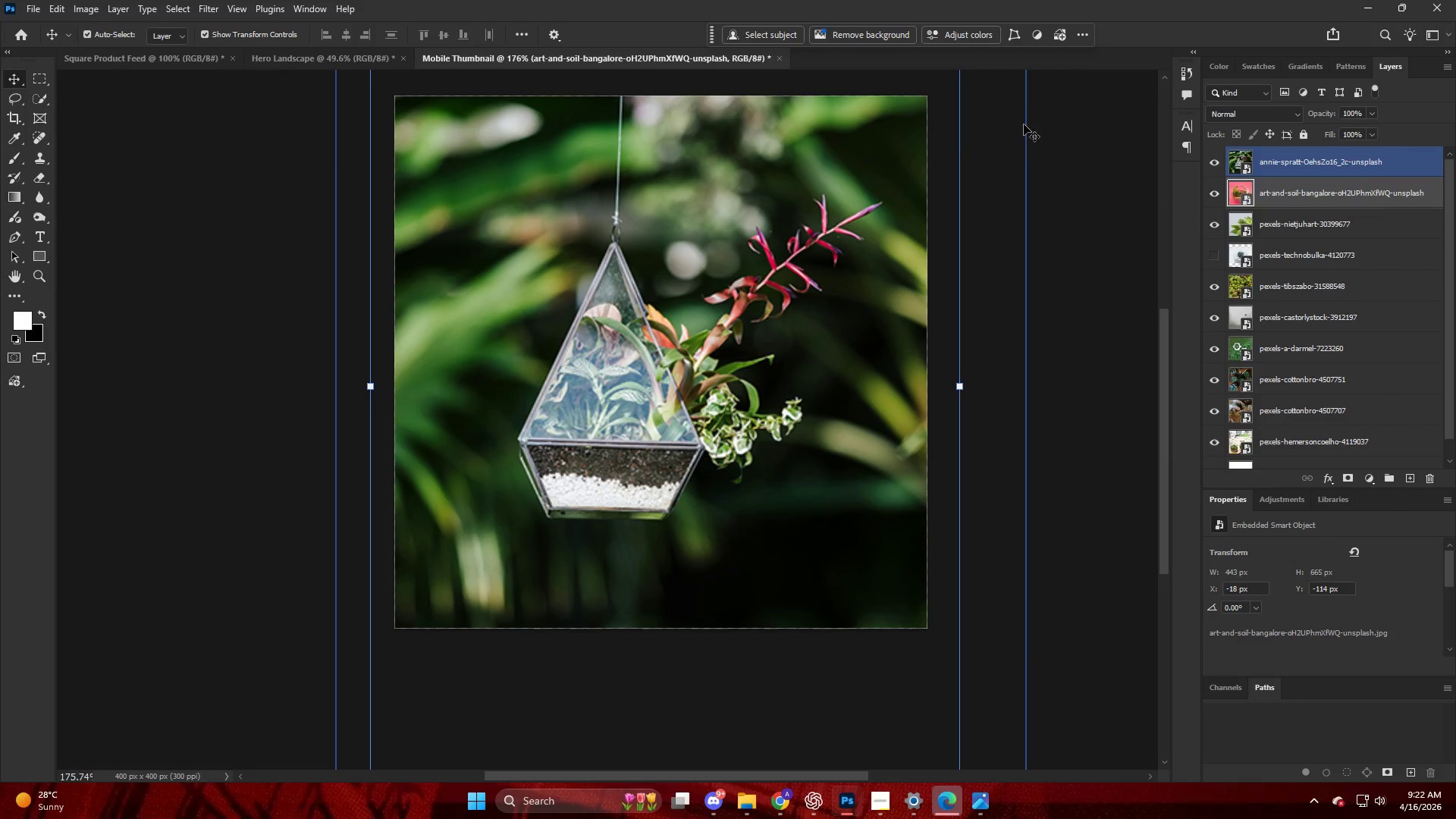 
left_click([1271, 160])
 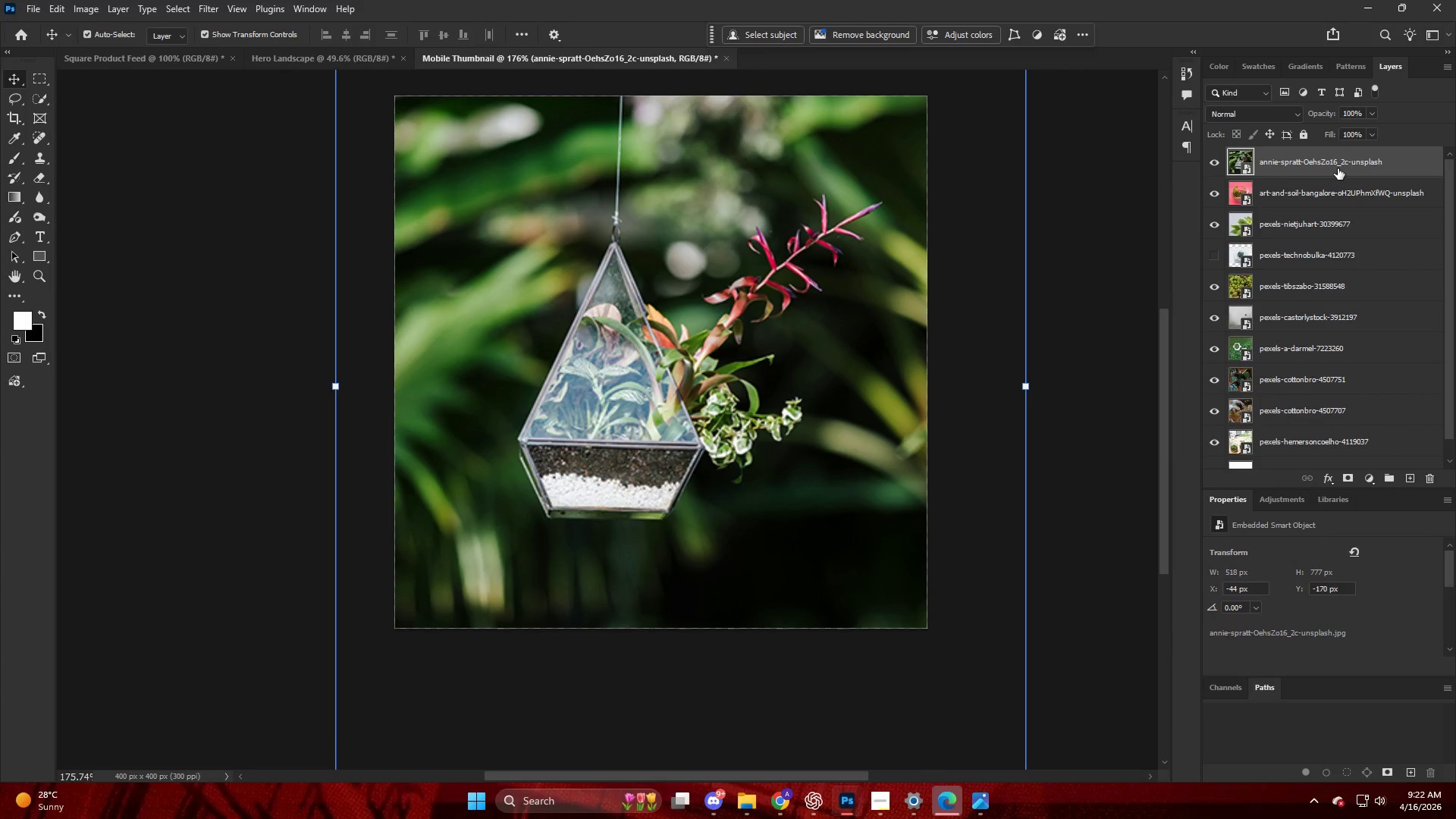 
left_click_drag(start_coordinate=[1329, 167], to_coordinate=[725, 423])
 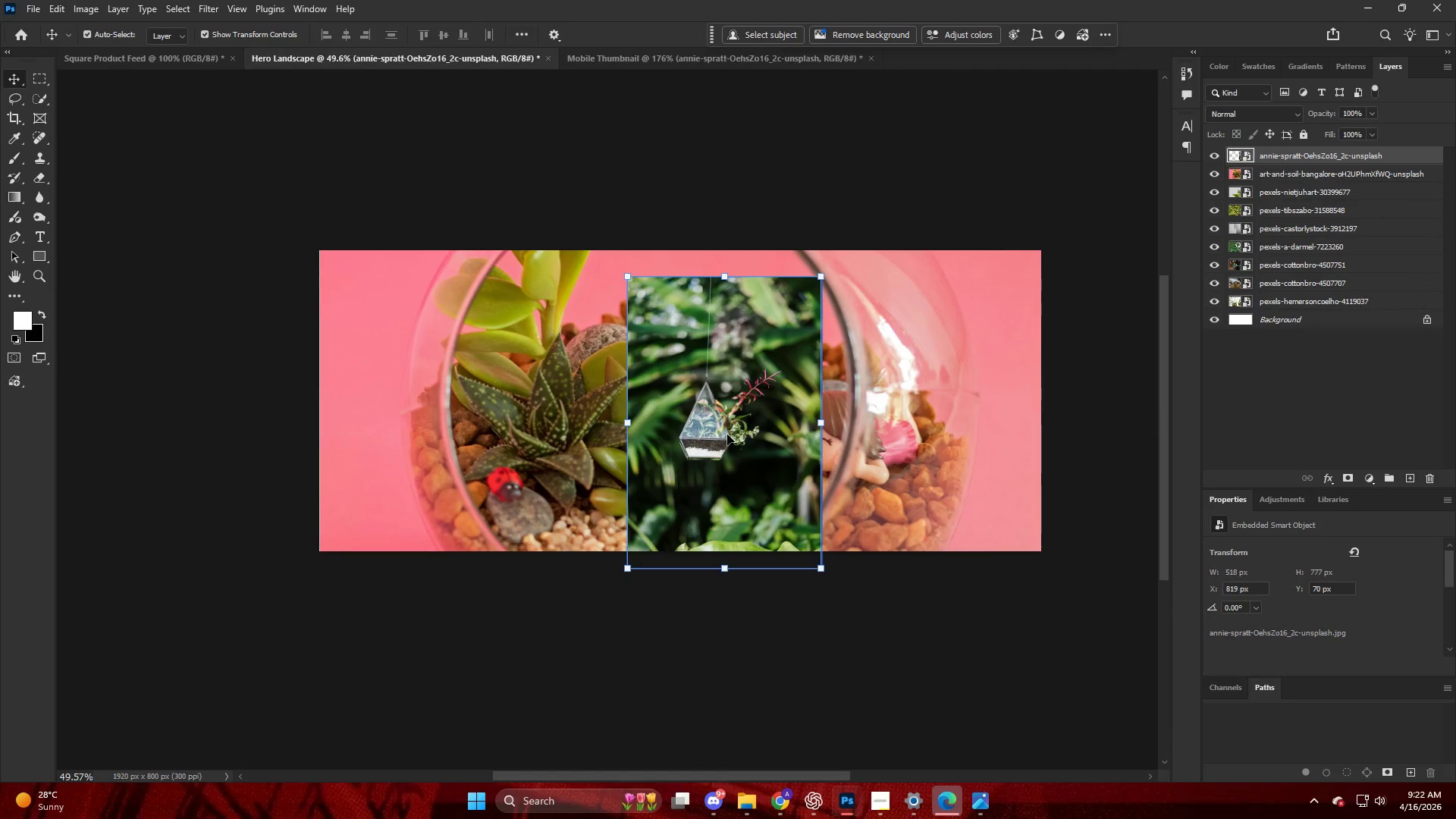 
hold_key(key=AltLeft, duration=1.91)
left_click_drag(start_coordinate=[823, 428], to_coordinate=[1047, 435])
 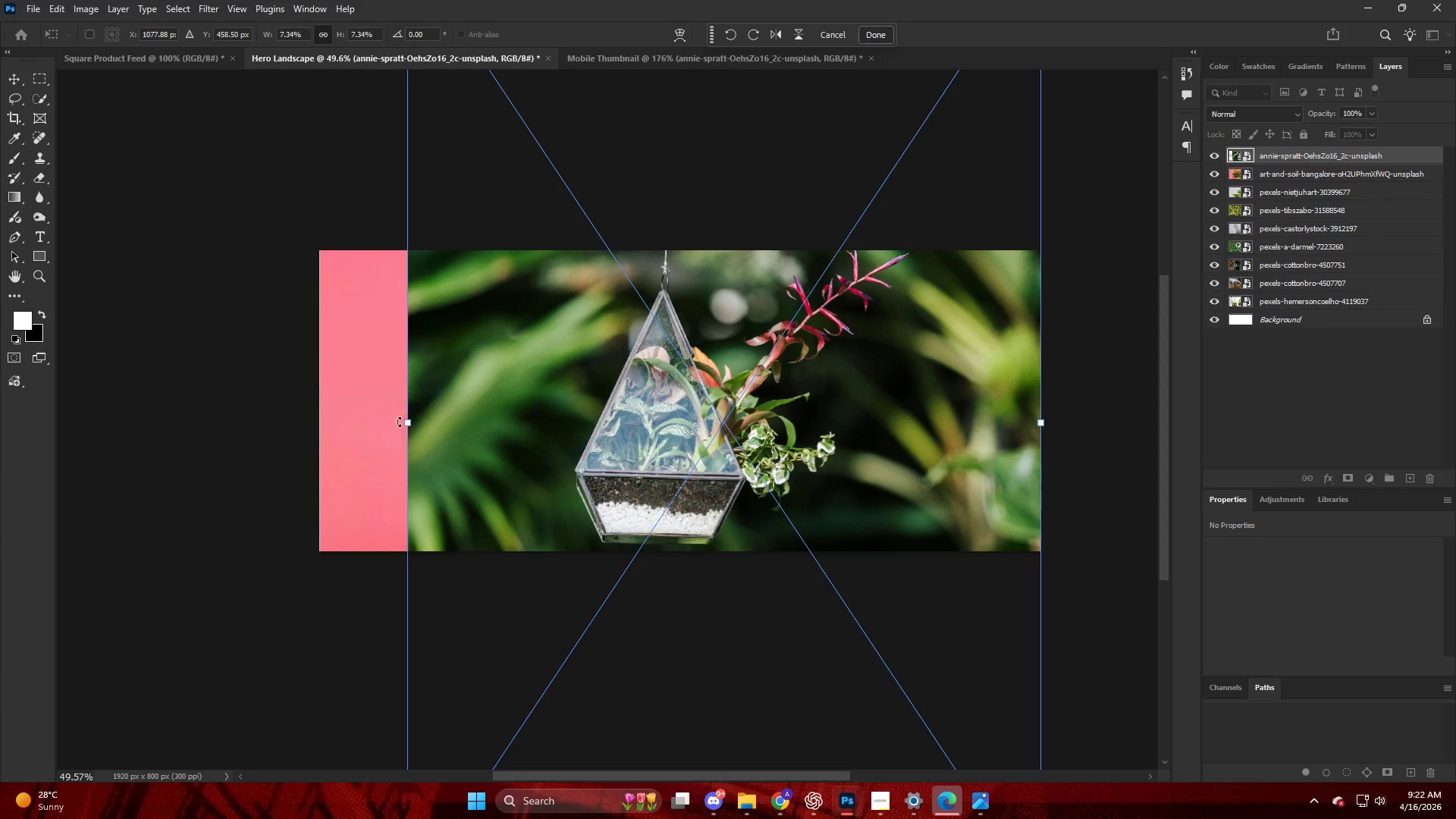 
left_click_drag(start_coordinate=[416, 425], to_coordinate=[349, 421])
 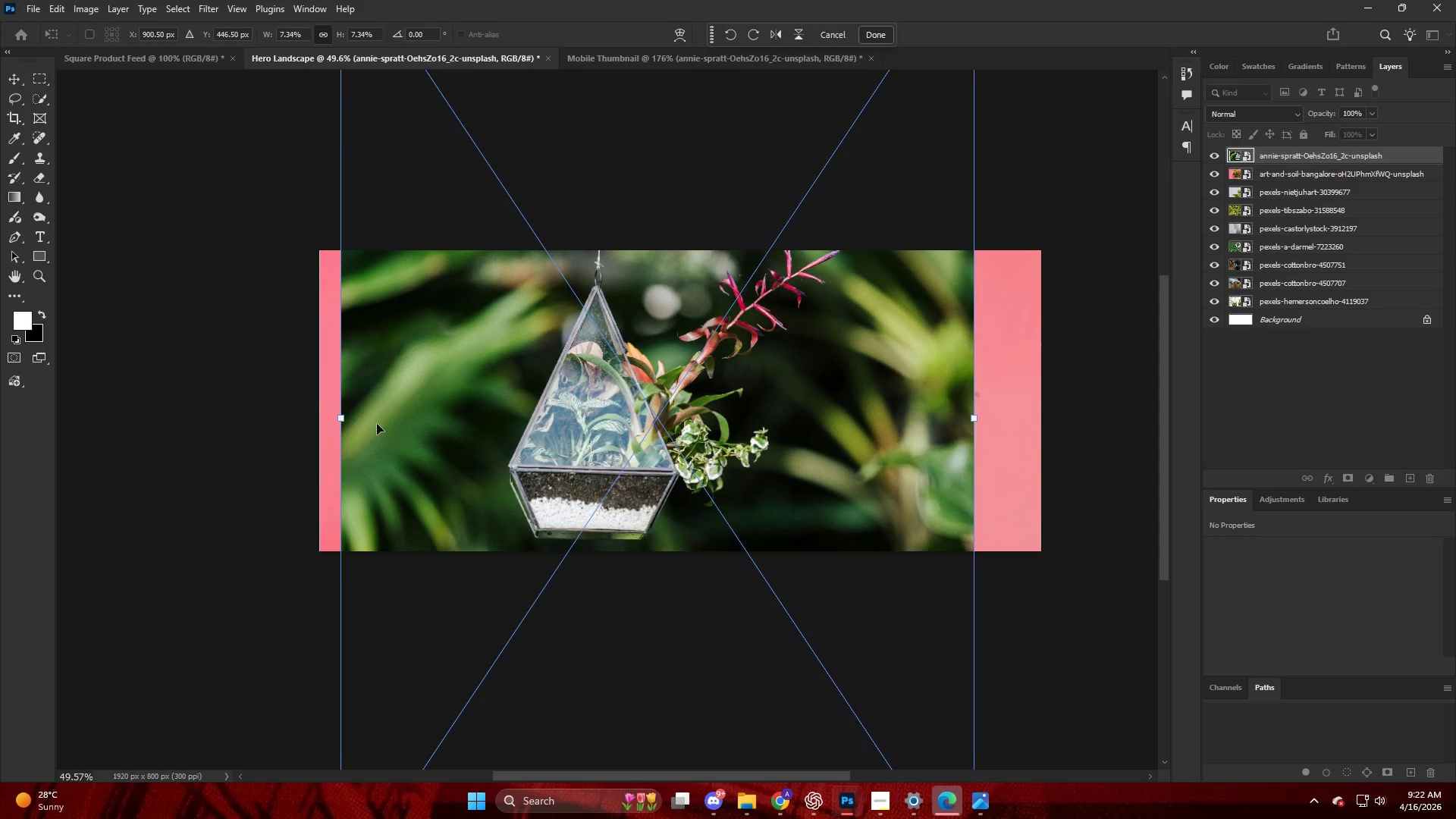 
left_click_drag(start_coordinate=[415, 424], to_coordinate=[399, 424])
 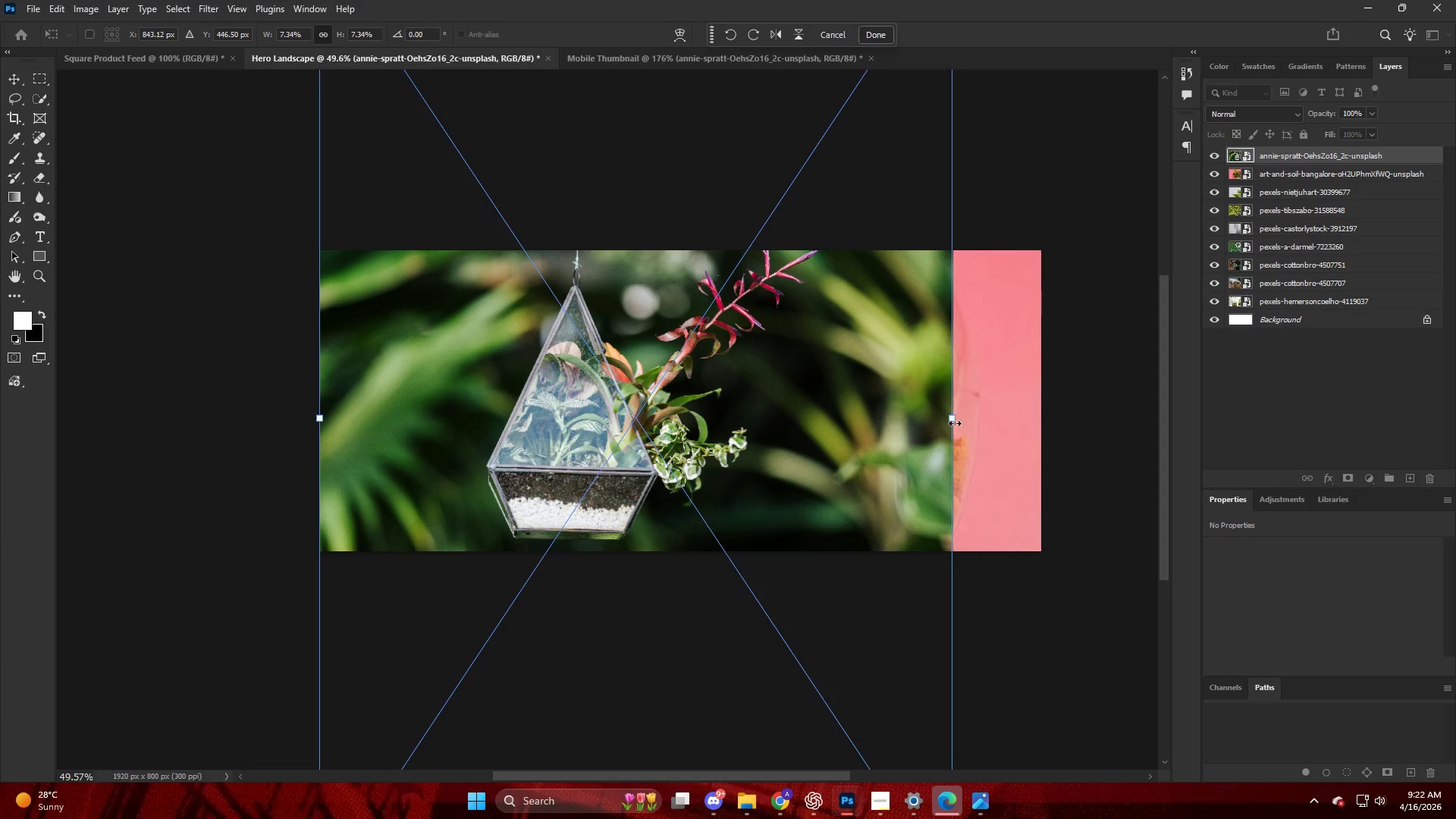 
left_click_drag(start_coordinate=[951, 422], to_coordinate=[1149, 439])
 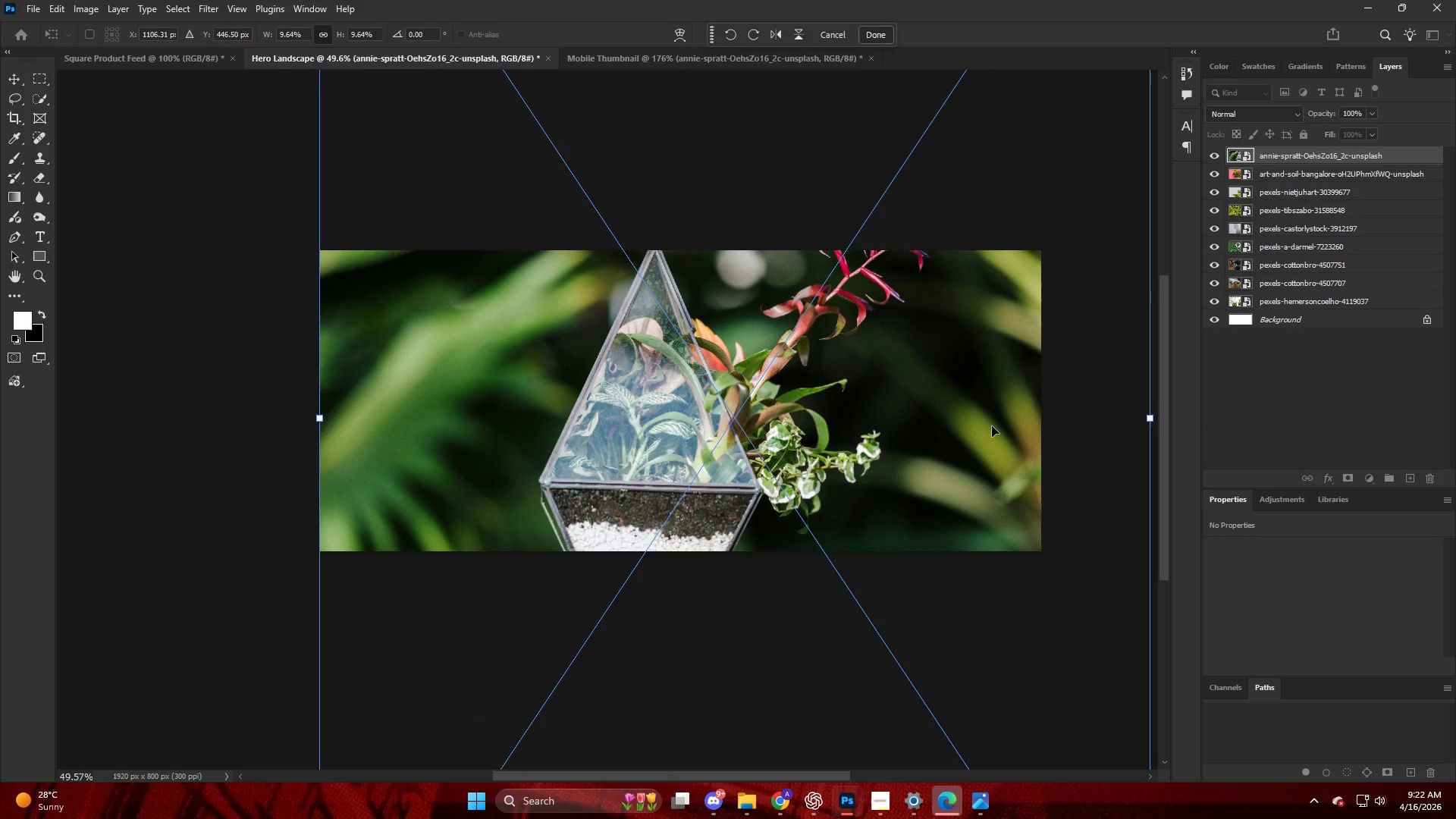 
key(NumpadEnter)
 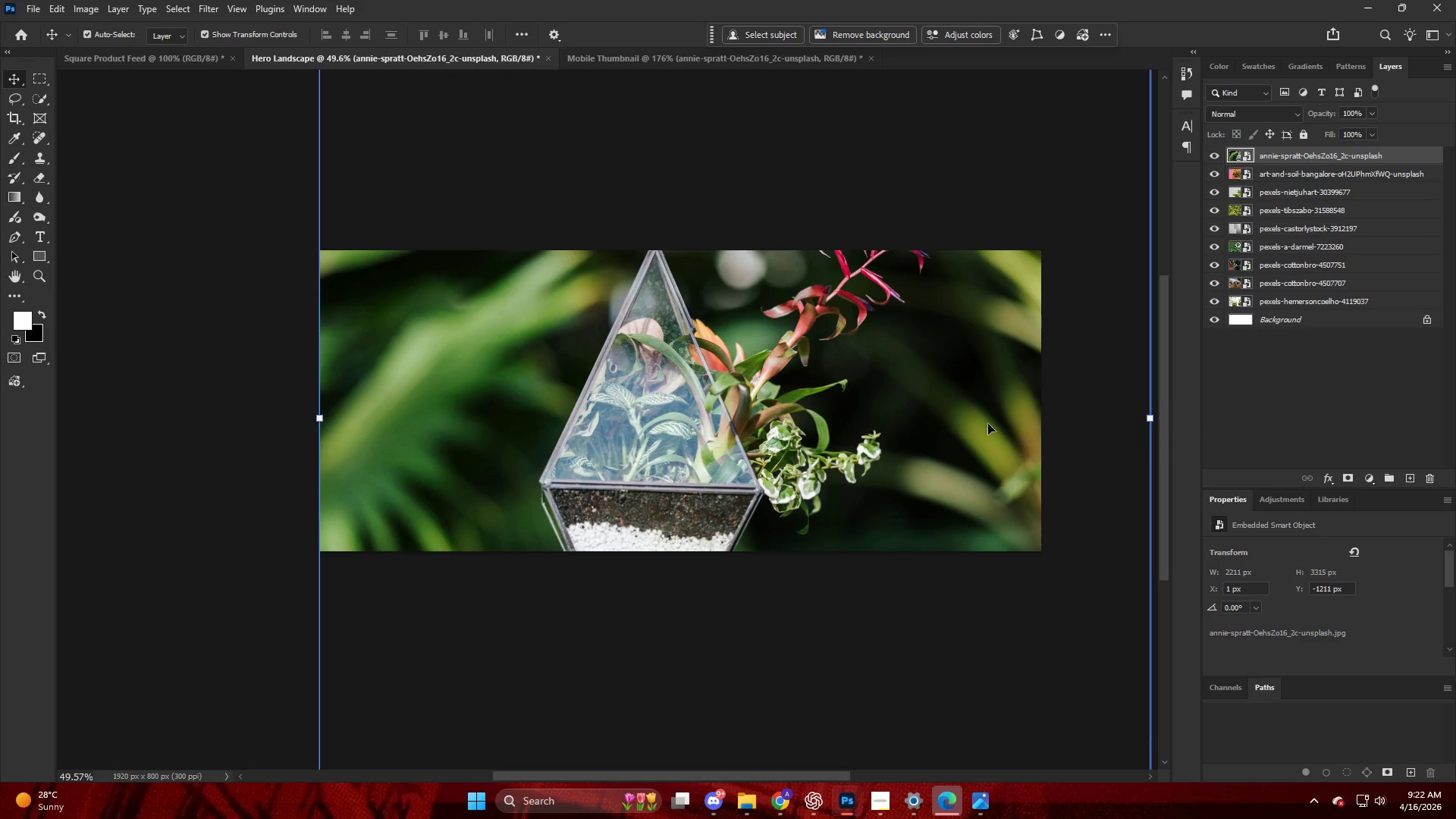 
key(Alt+Control+Shift+W)
 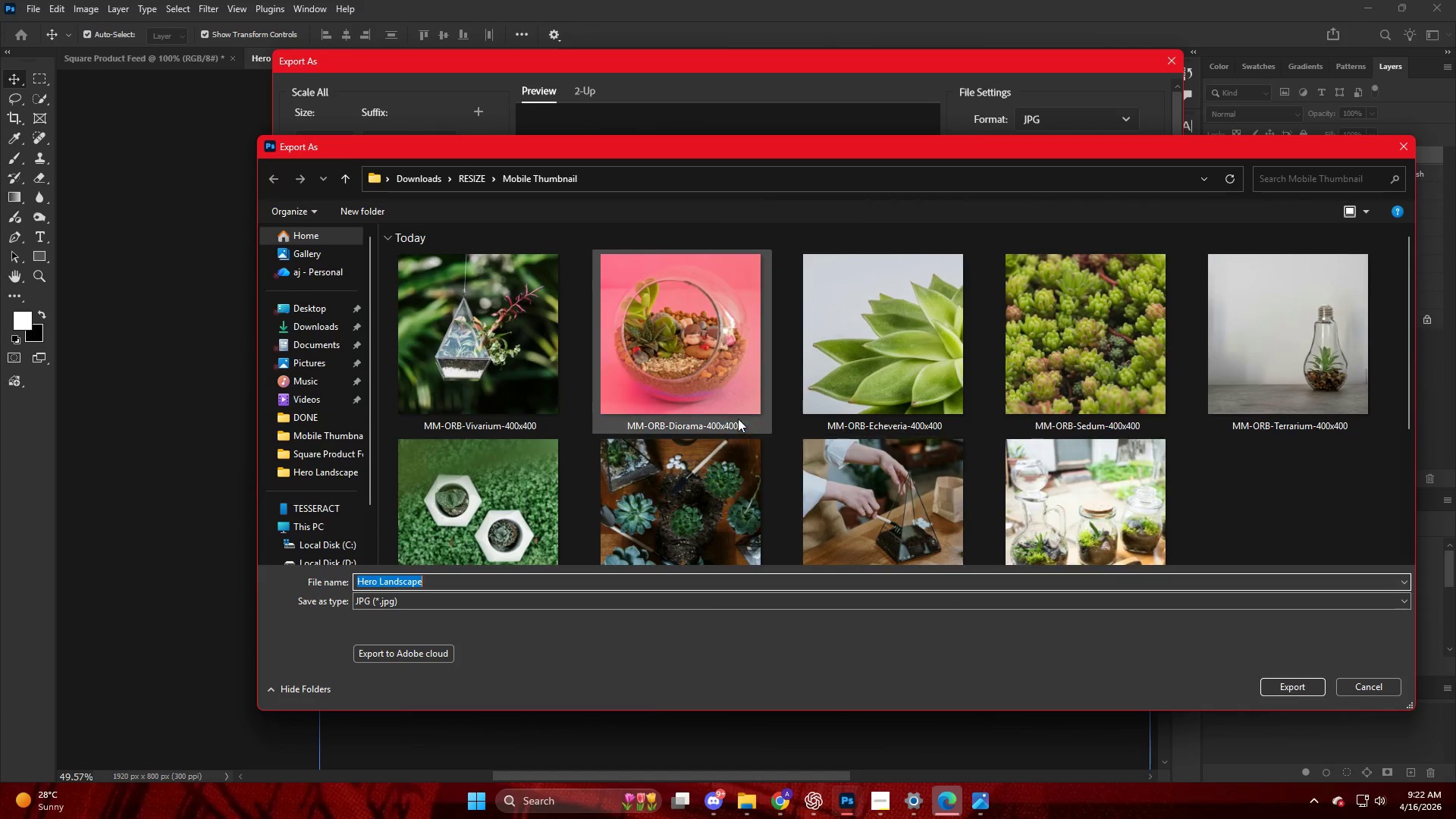 
left_click([471, 179])
 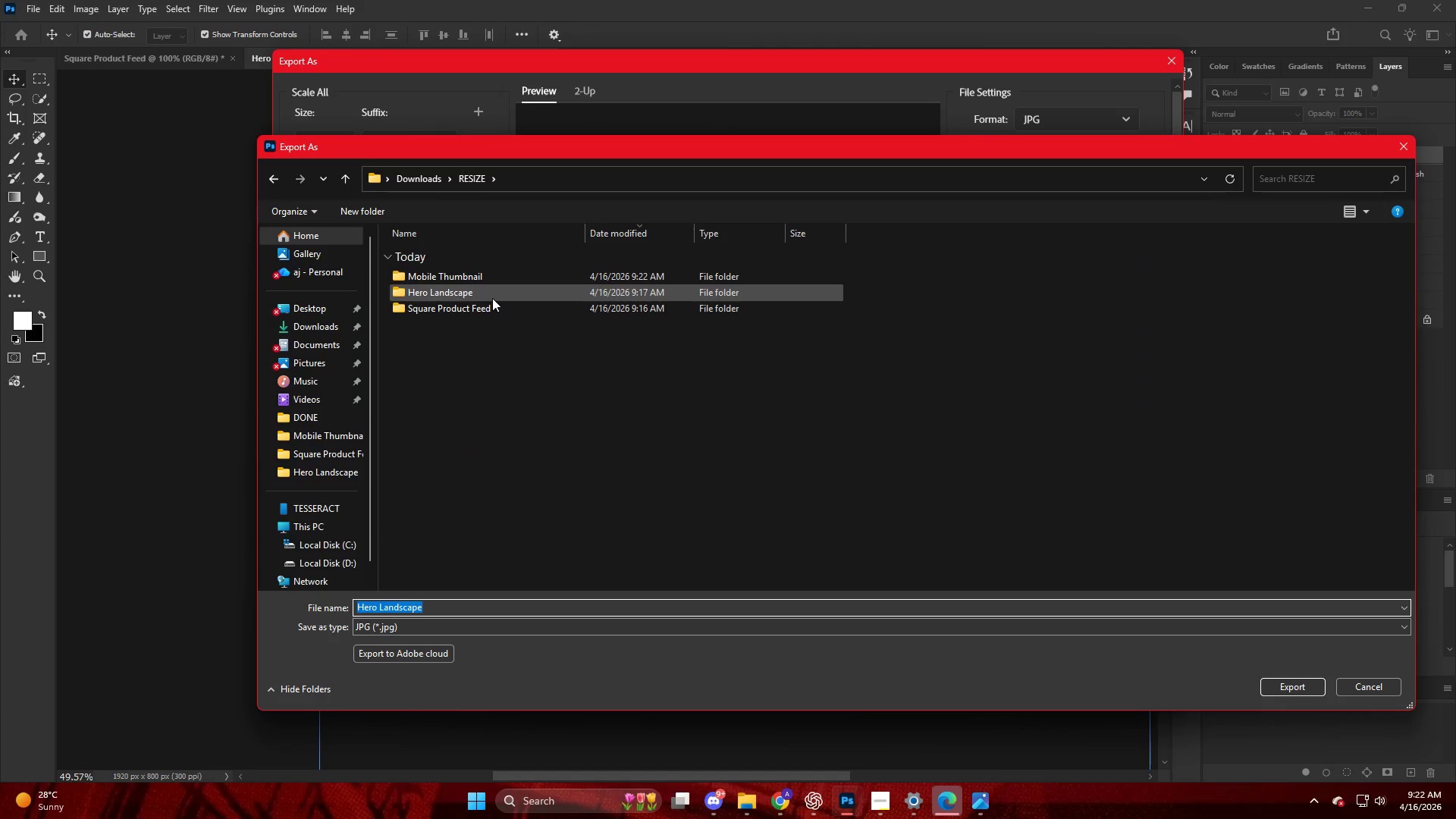 
double_click([492, 298])
 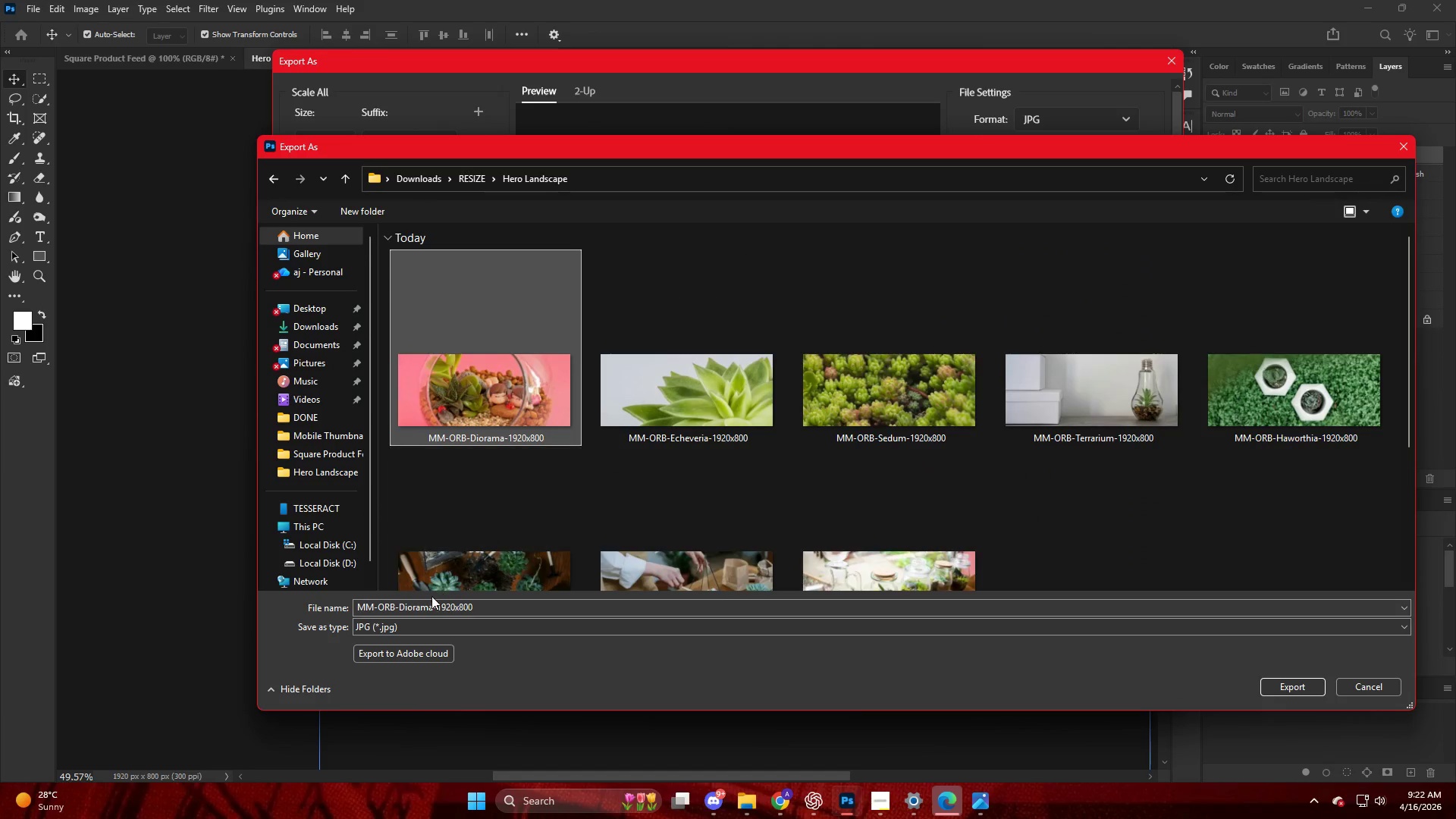 
left_click([544, 616])
 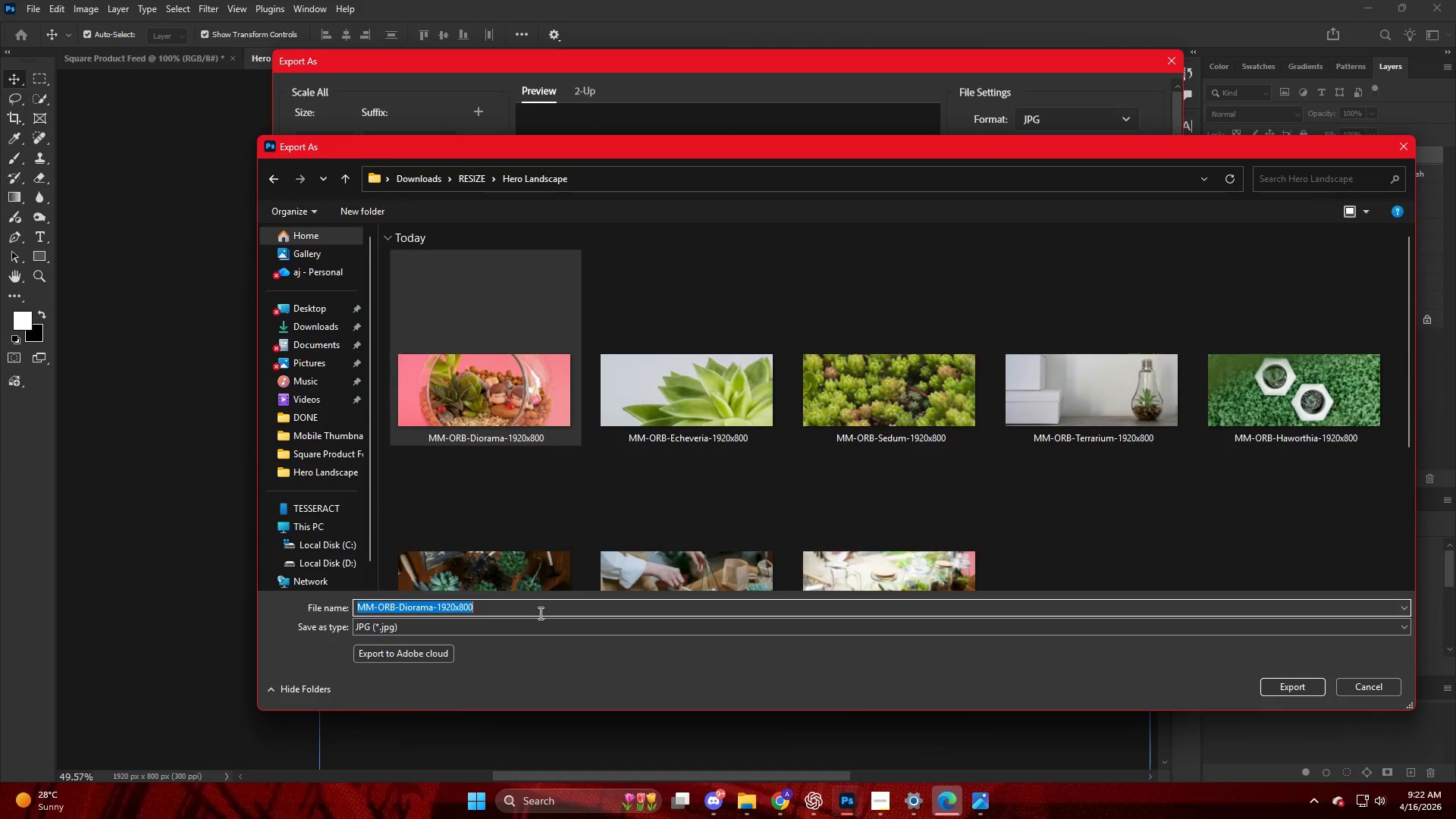 
left_click([538, 612])
 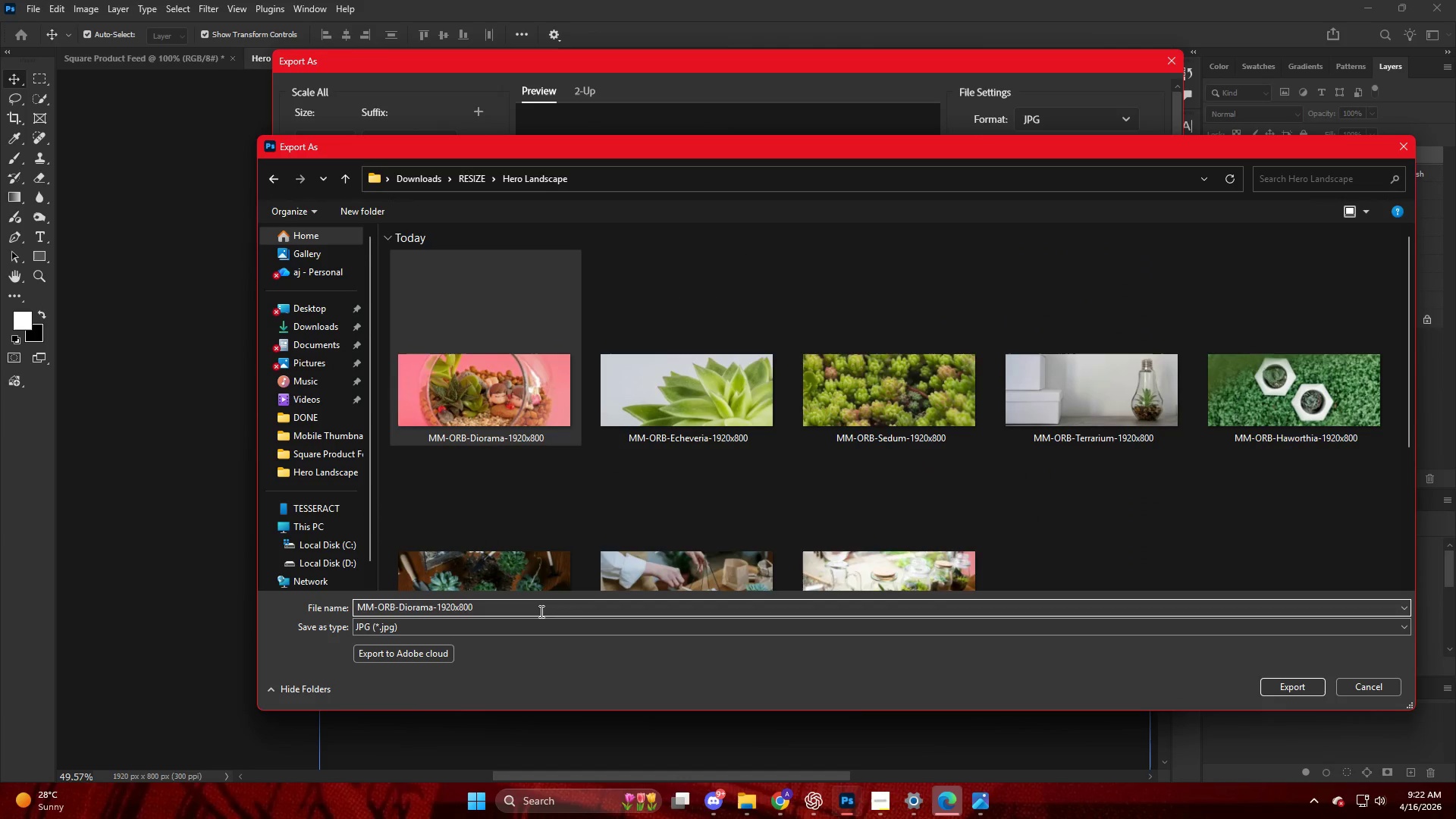 
hold_key(key=ArrowLeft, duration=0.8)
 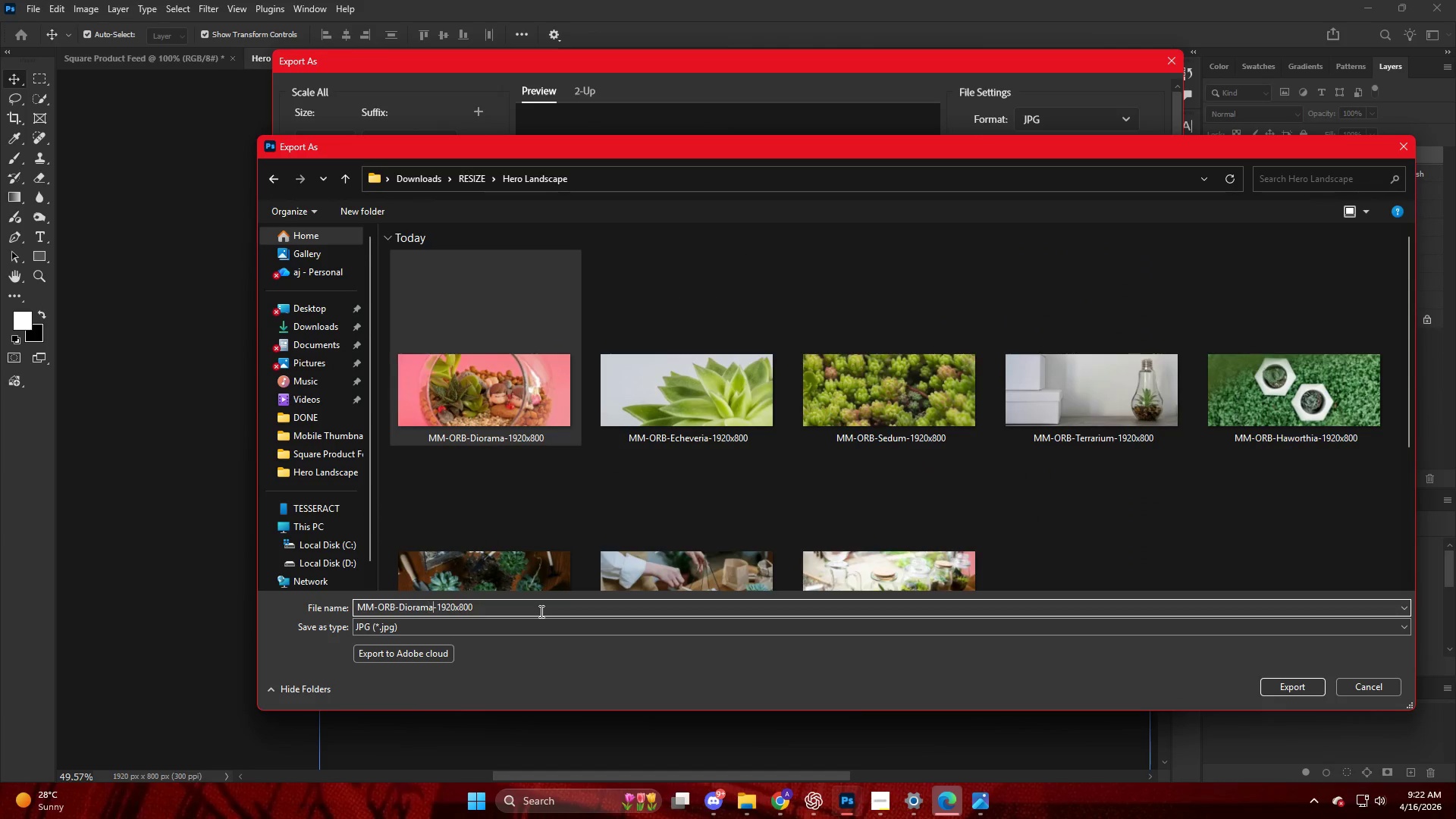 
key(ArrowRight)
 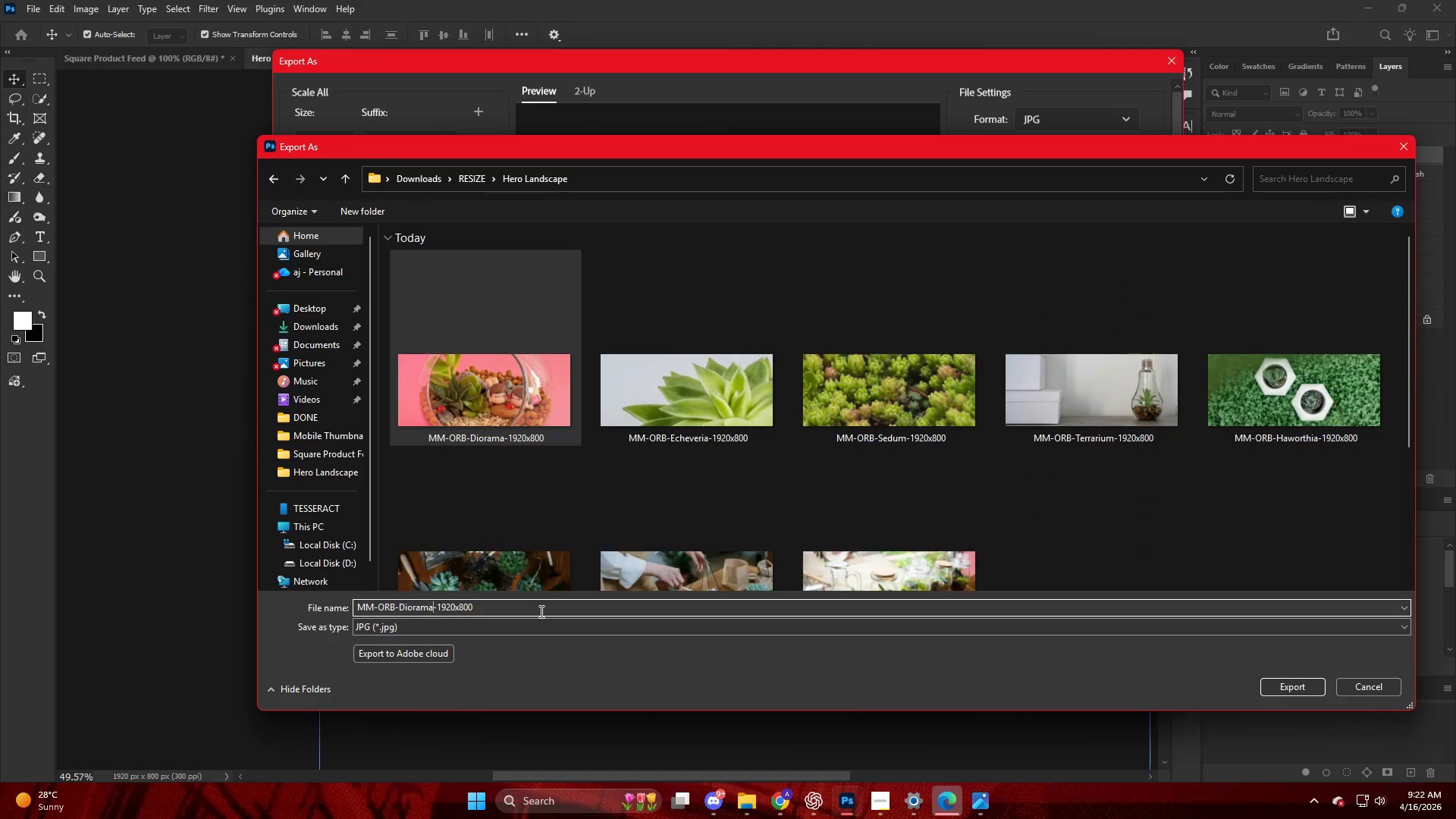 
key(ArrowRight)
 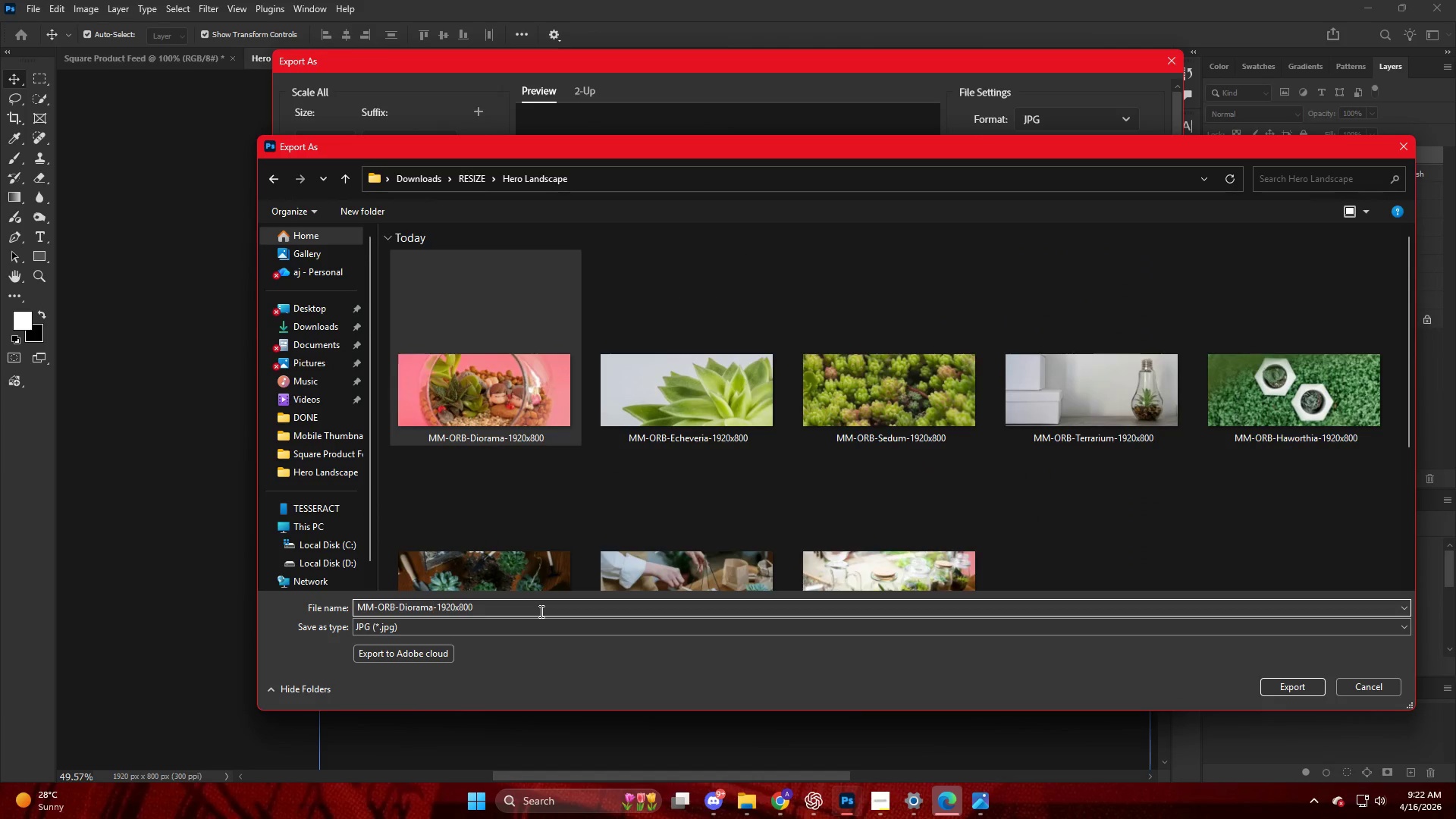 
key(Backspace)
 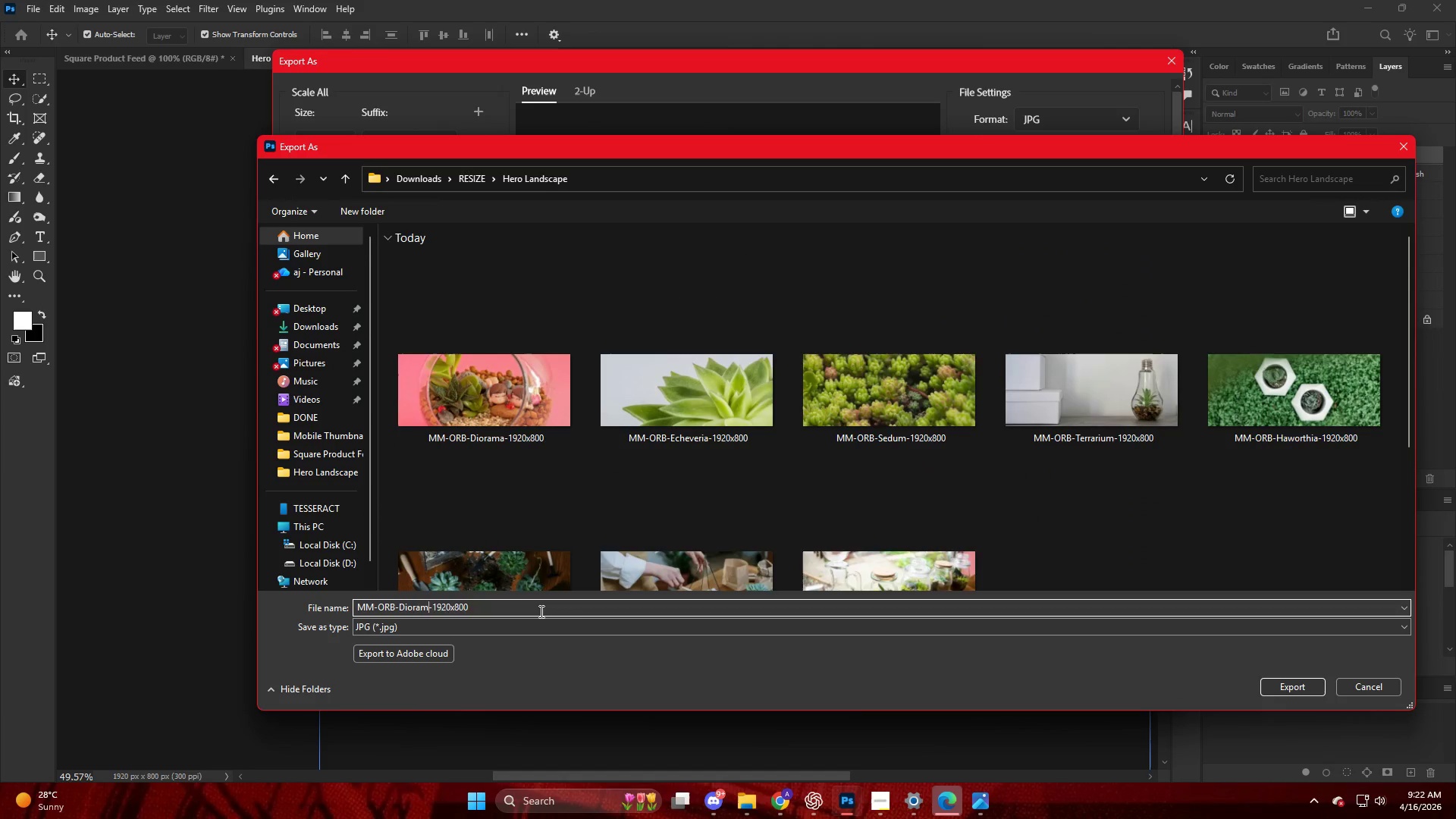 
key(Backspace)
 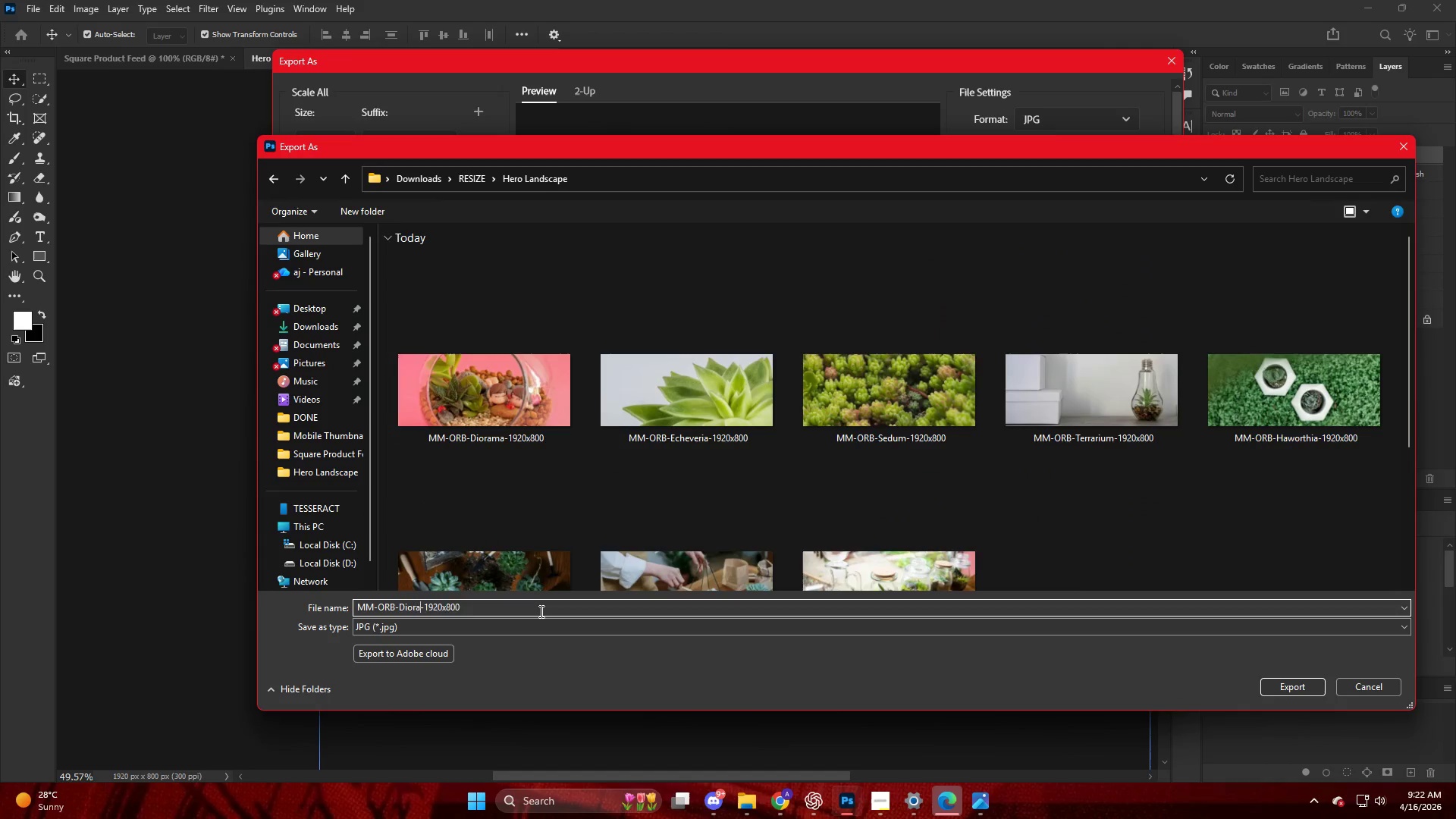 
key(Backspace)
 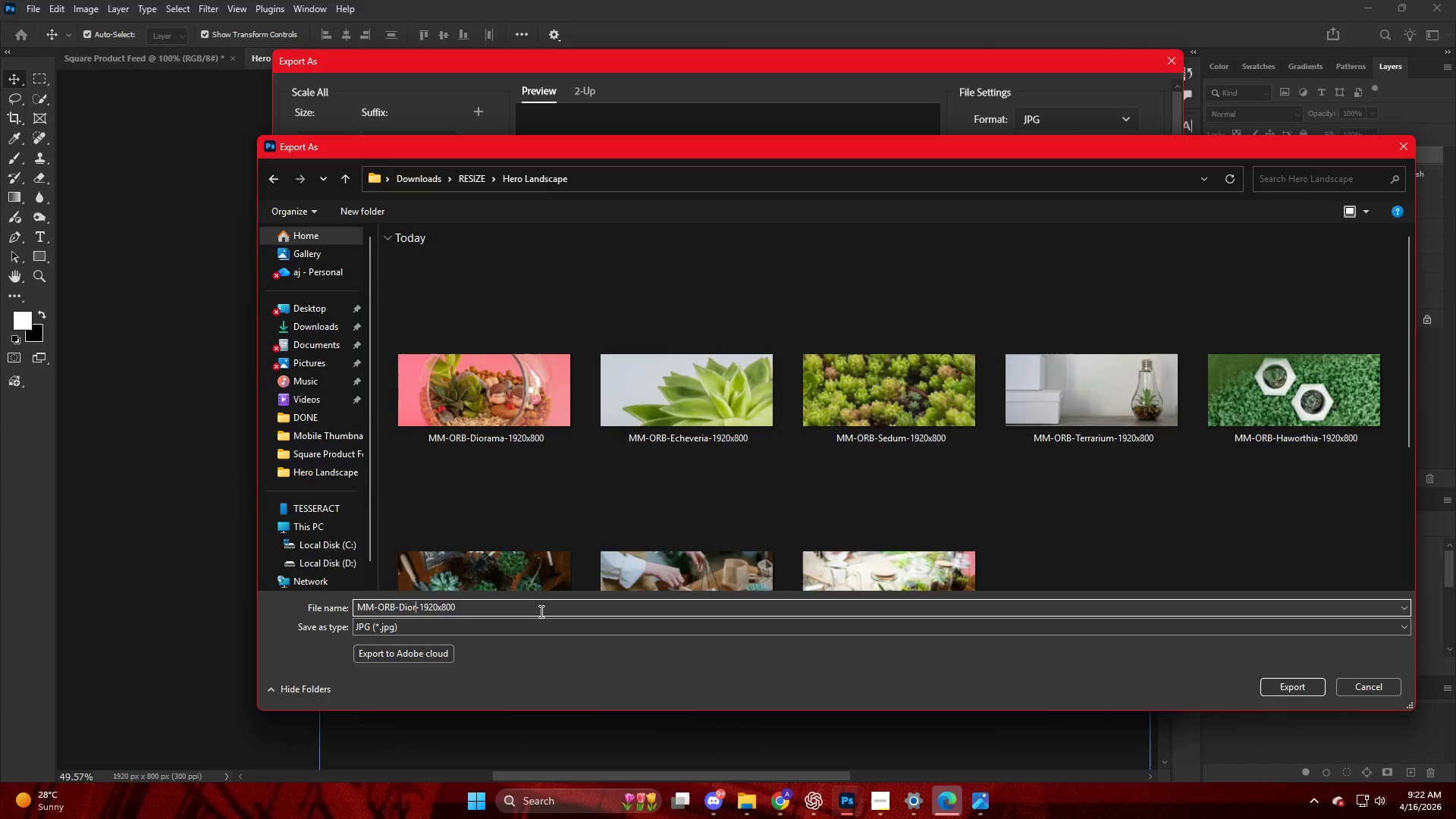 
key(Backspace)
 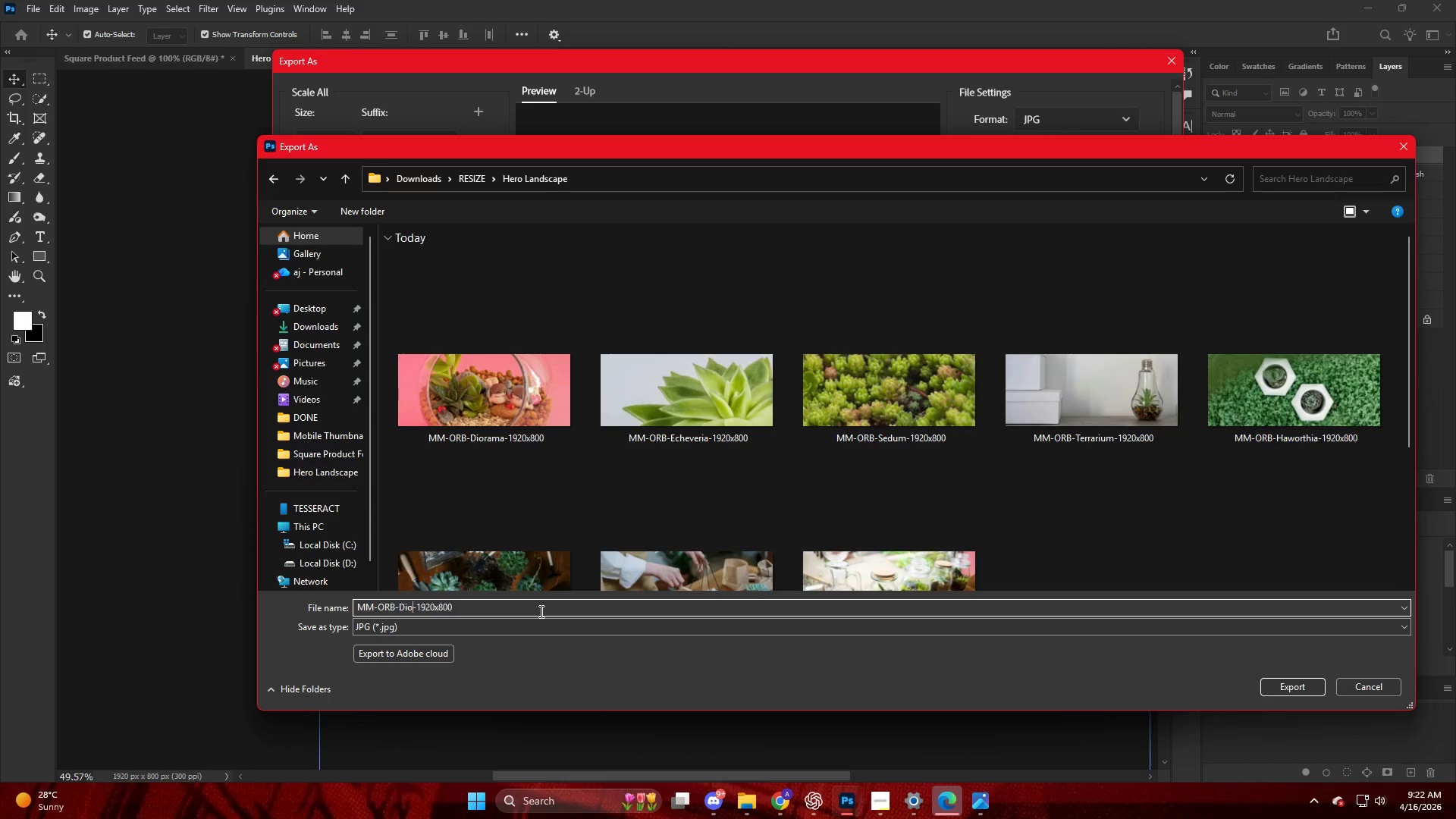 
key(Backspace)
 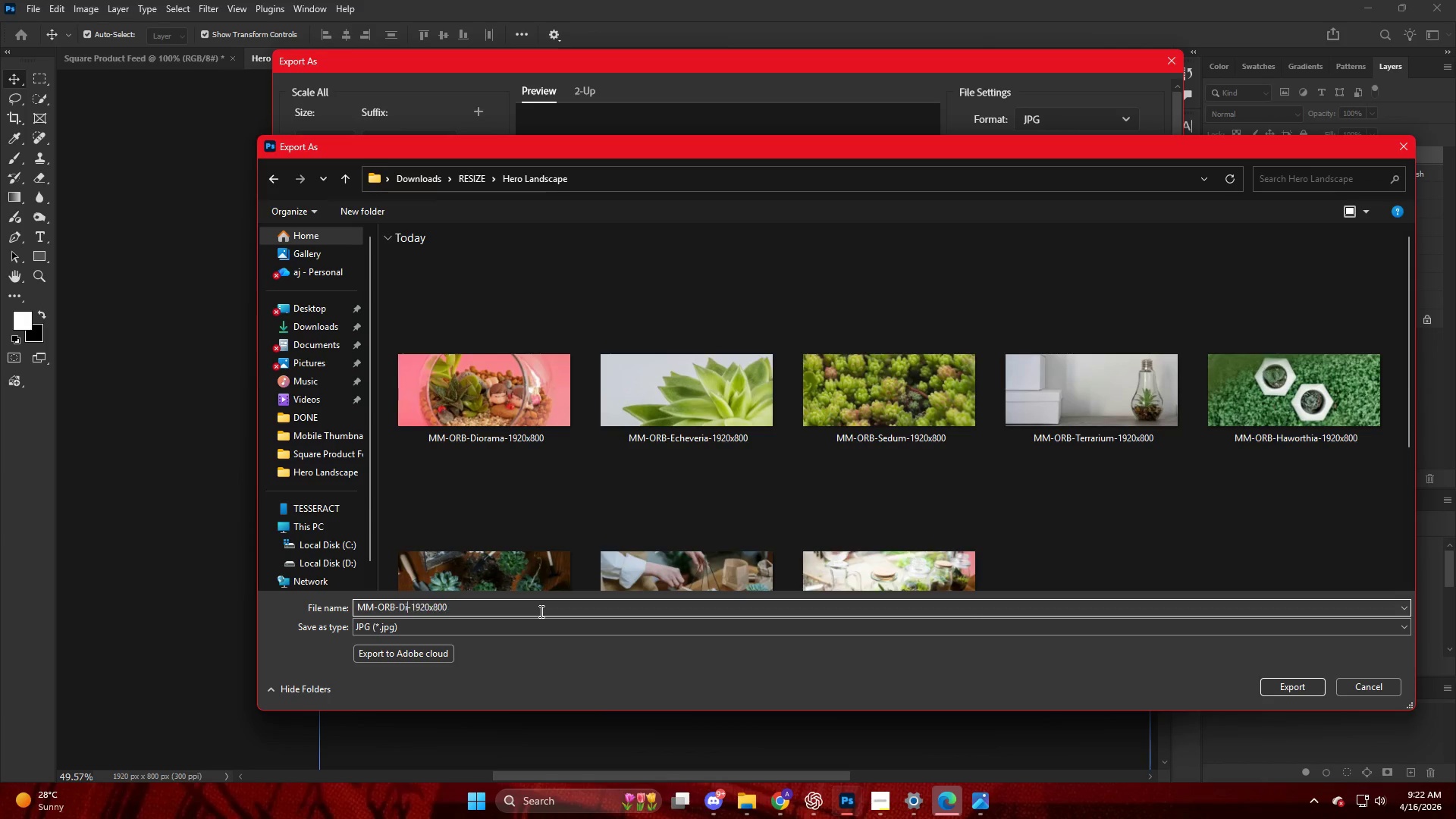 
key(Backspace)
 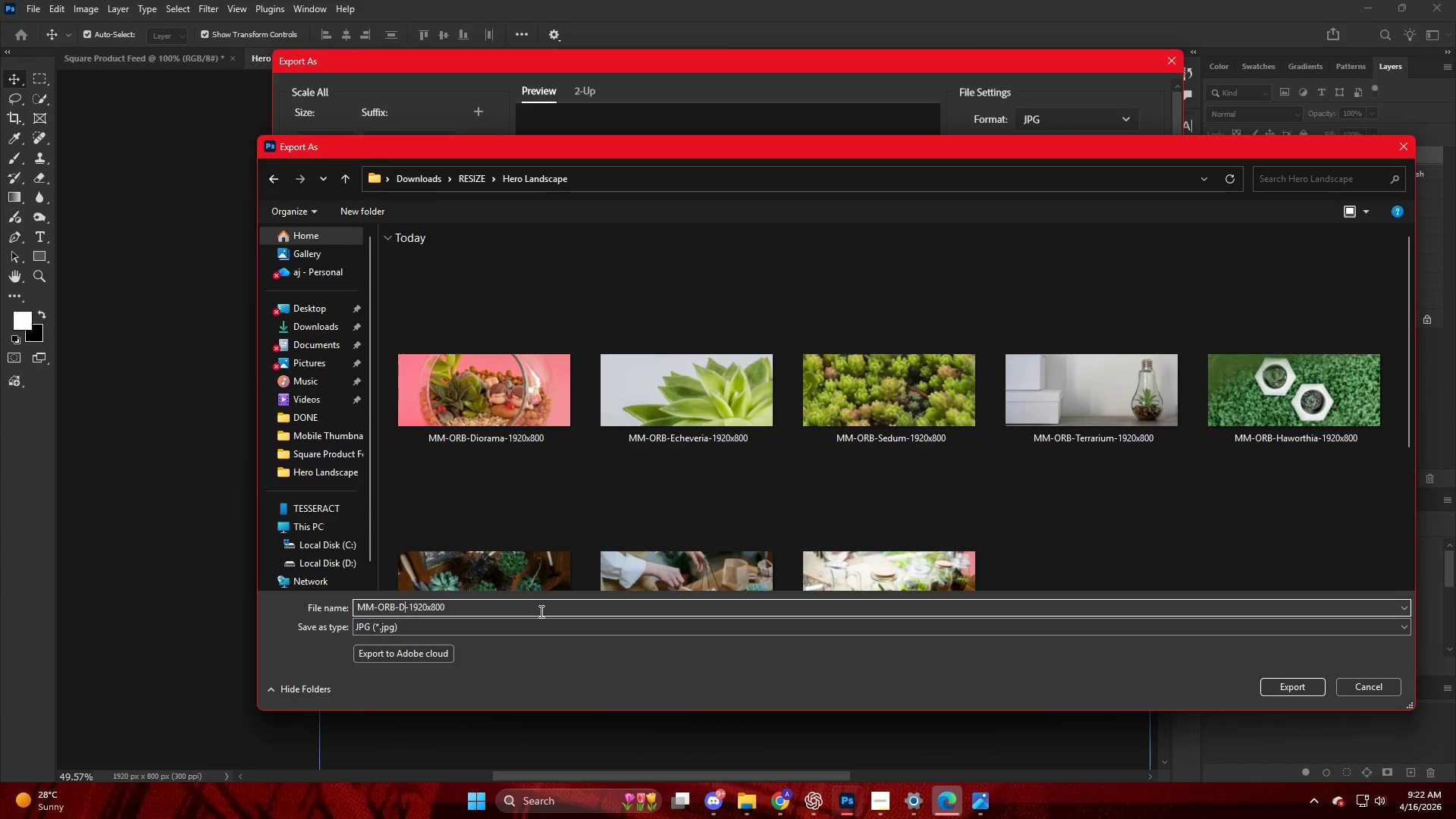 
key(Backspace)
 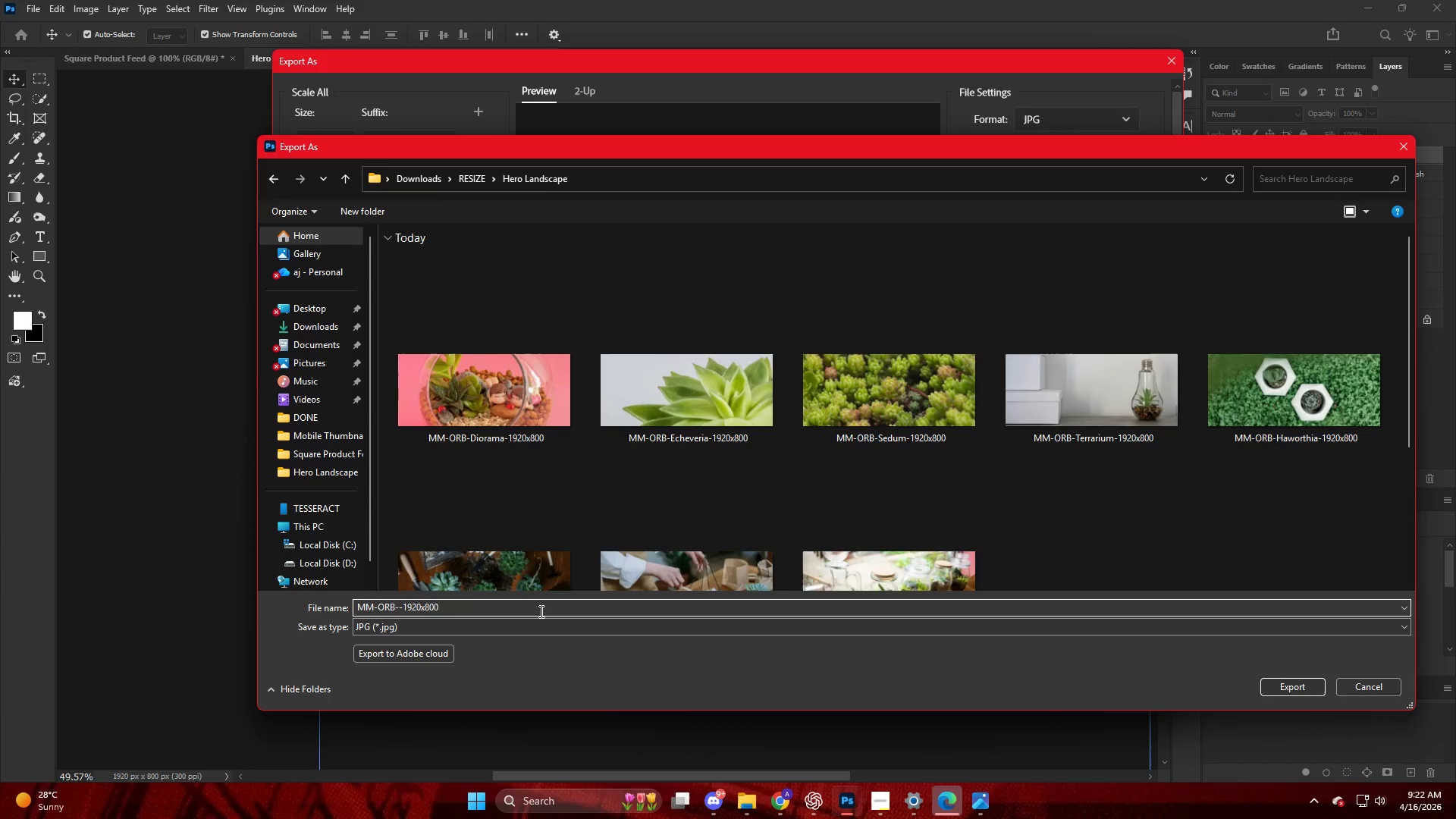 
key(Control+V)
 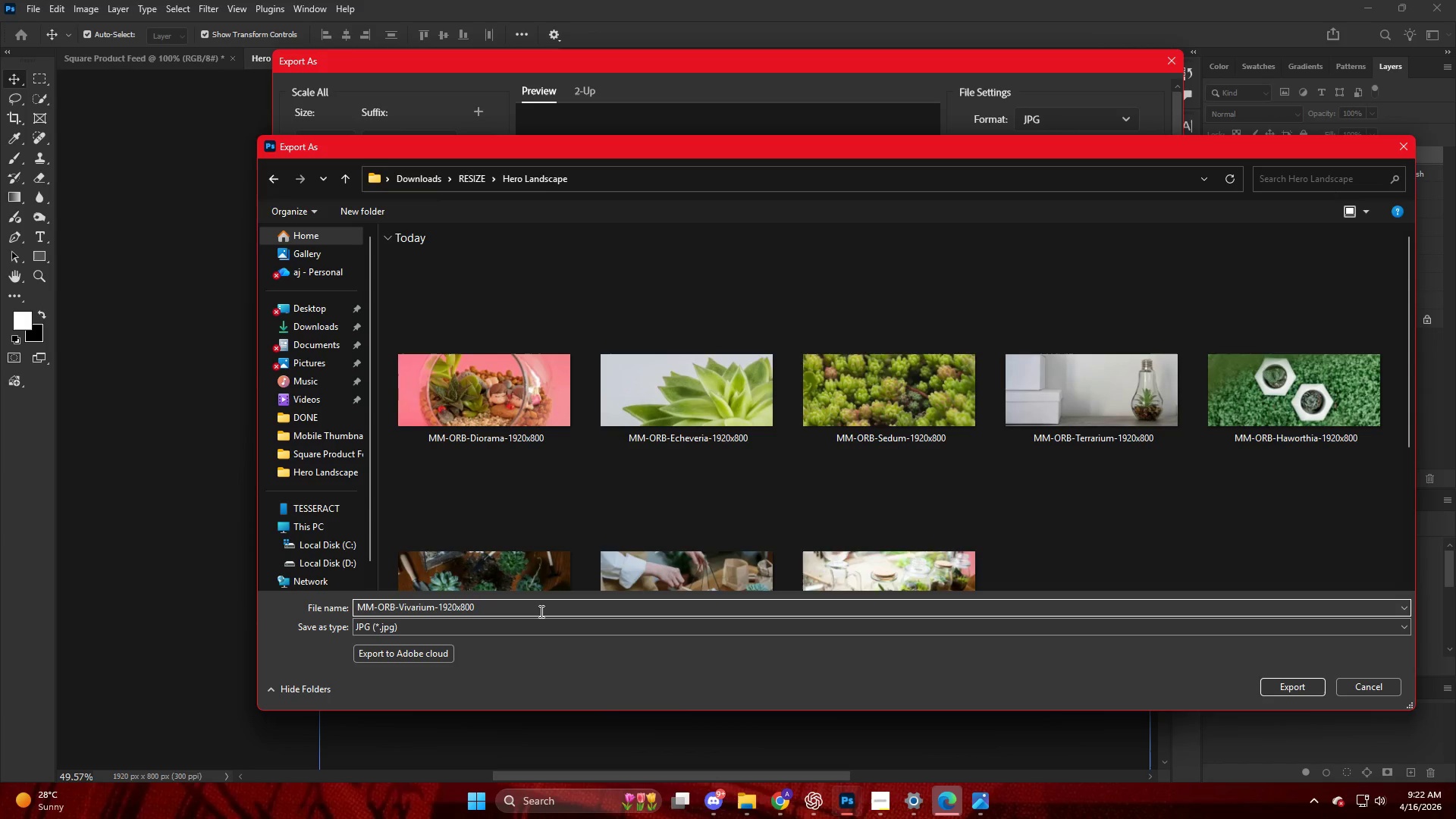 
key(Enter)
 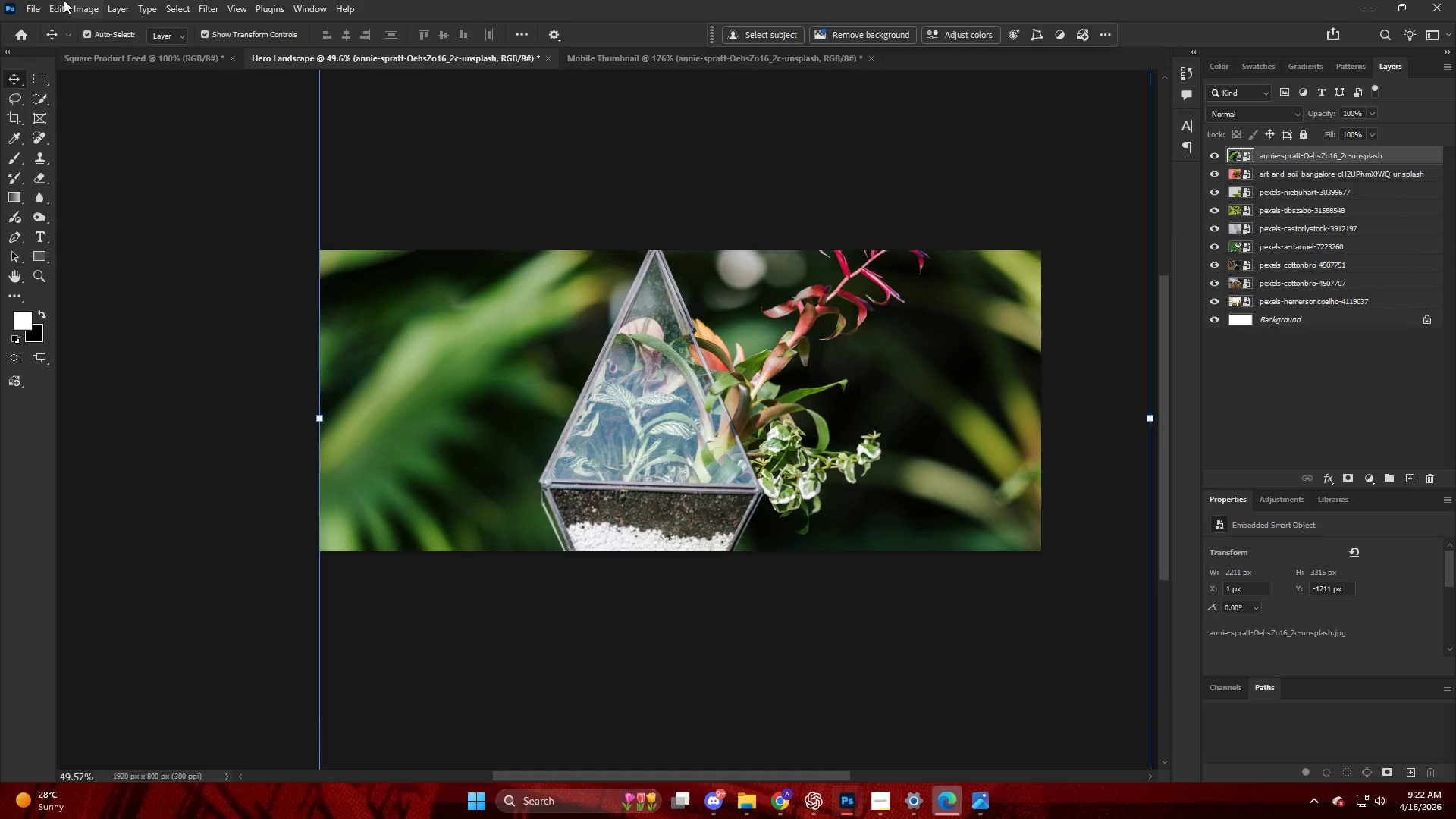 
left_click([108, 49])
 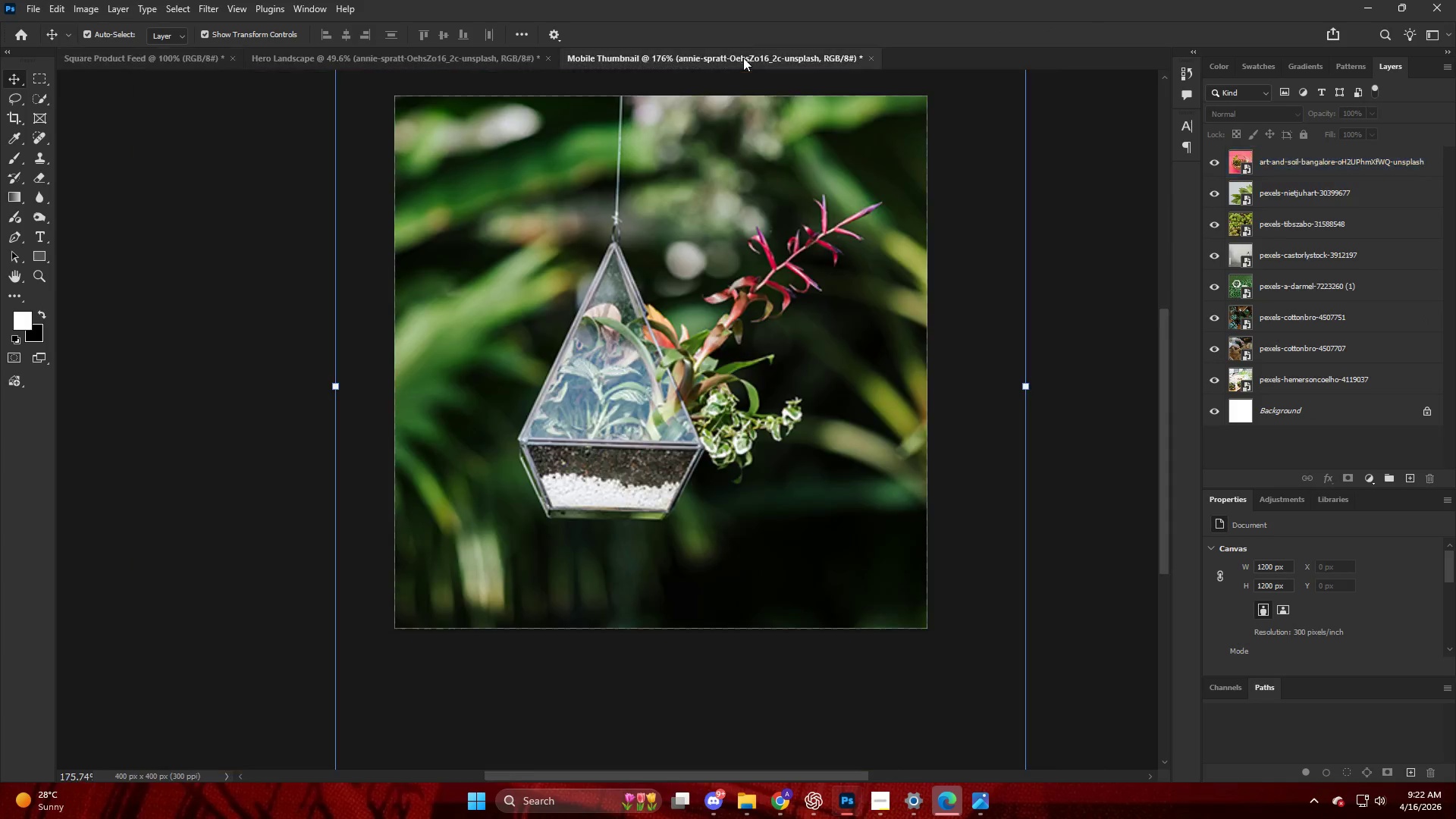 
left_click_drag(start_coordinate=[1272, 168], to_coordinate=[551, 314])
 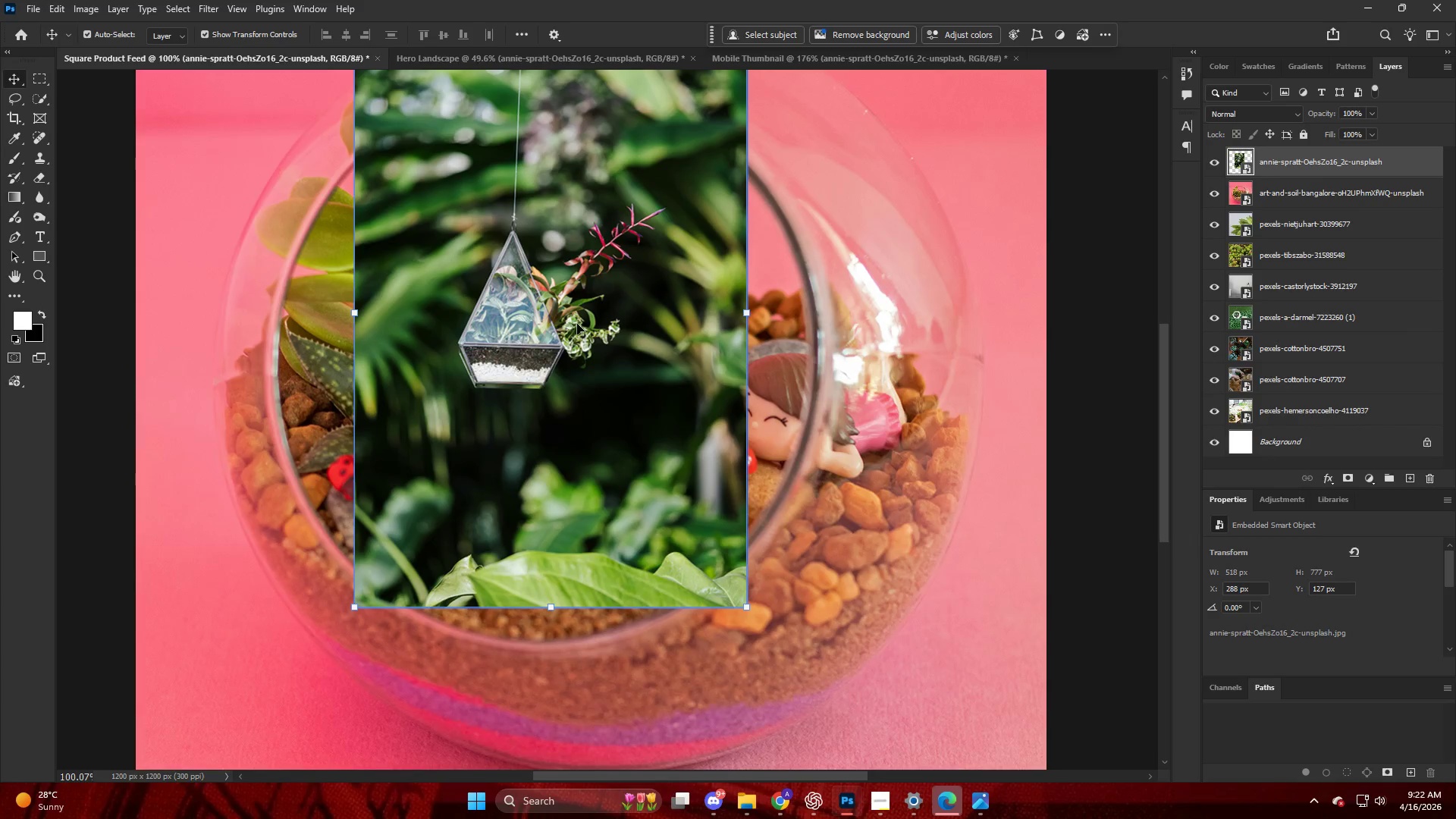 
hold_key(key=AltLeft, duration=2.48)
scroll: coordinate [599, 334], scroll_direction: down, amount: 12.0
 